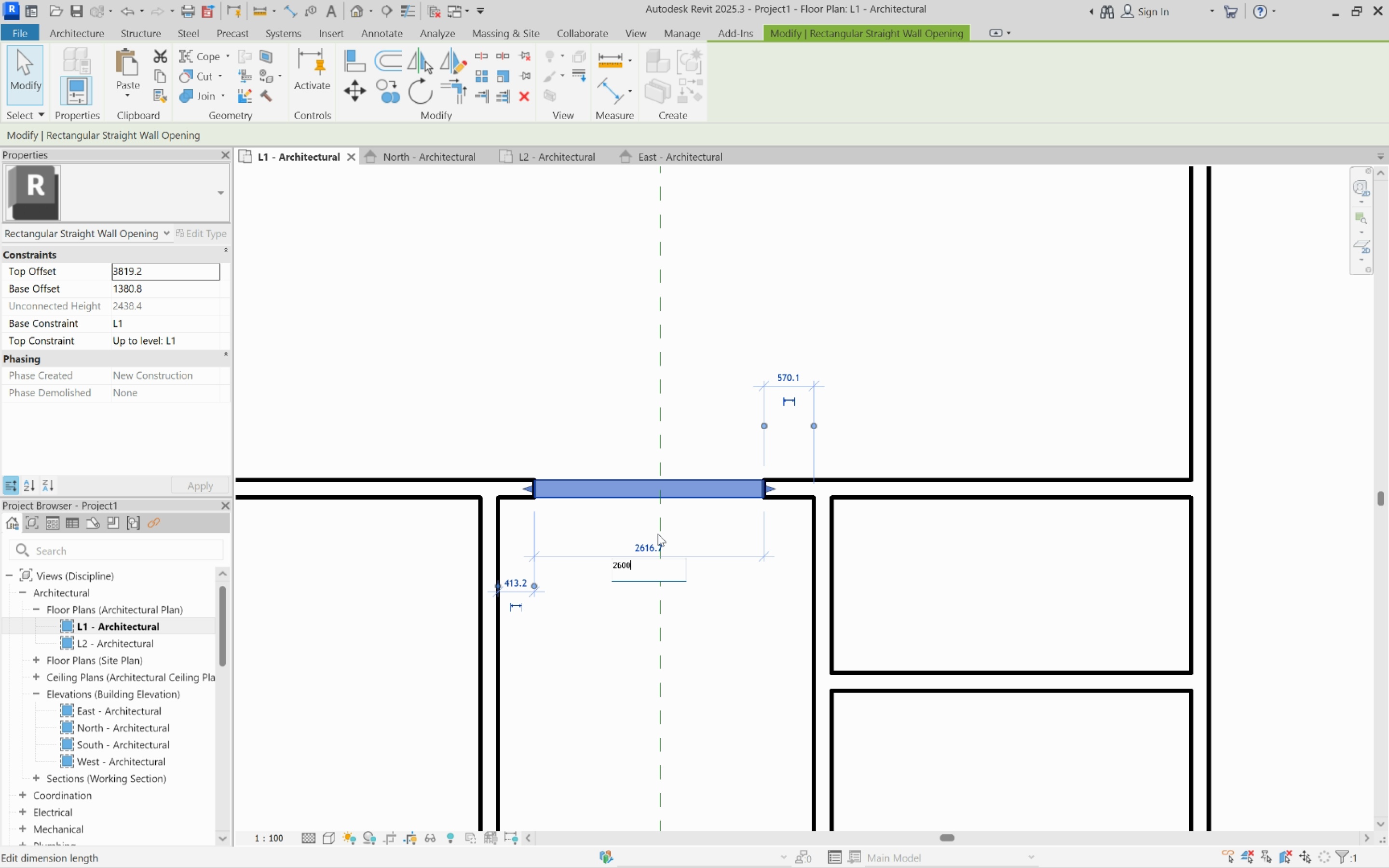 
key(Enter)
 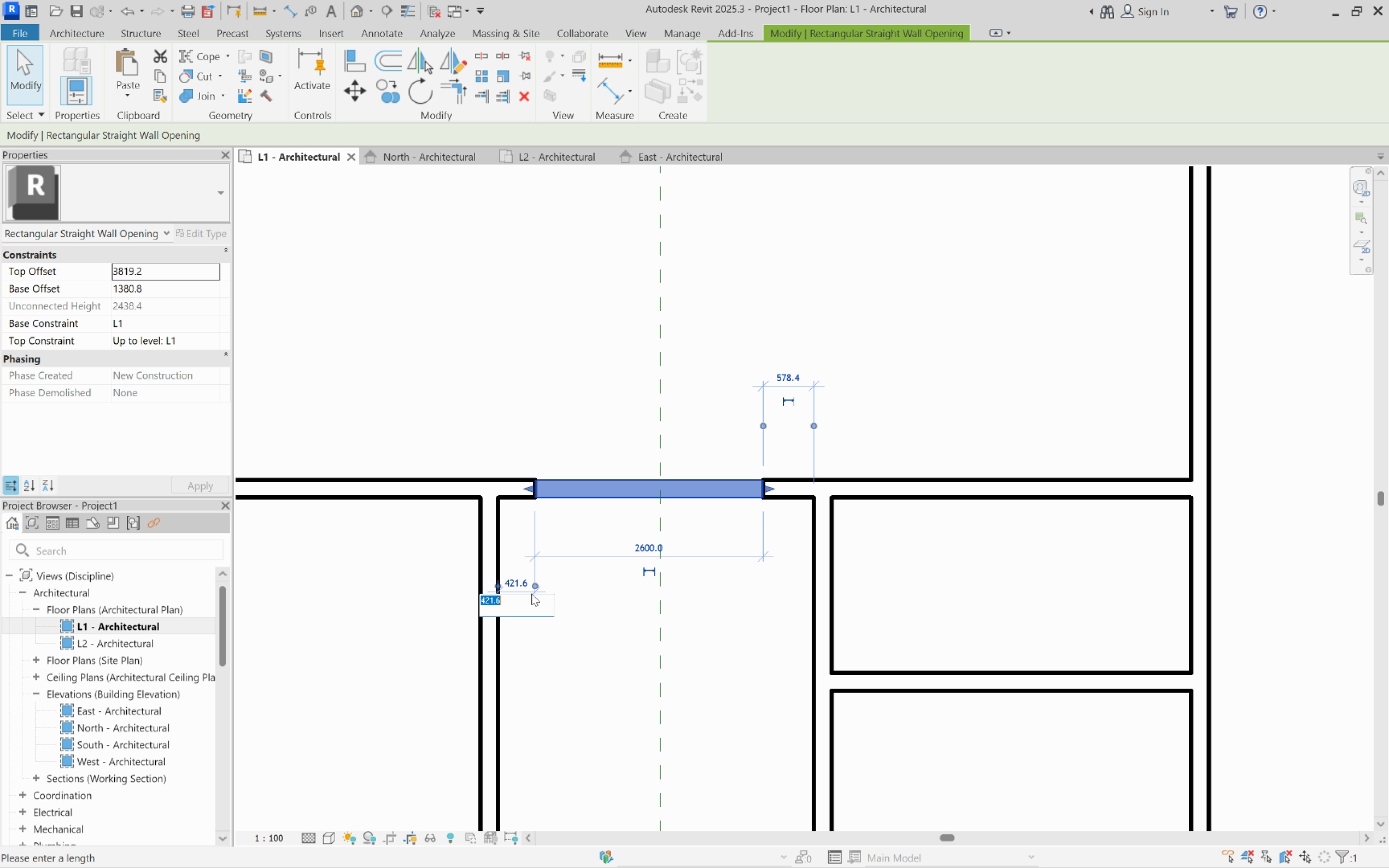 
type(450)
 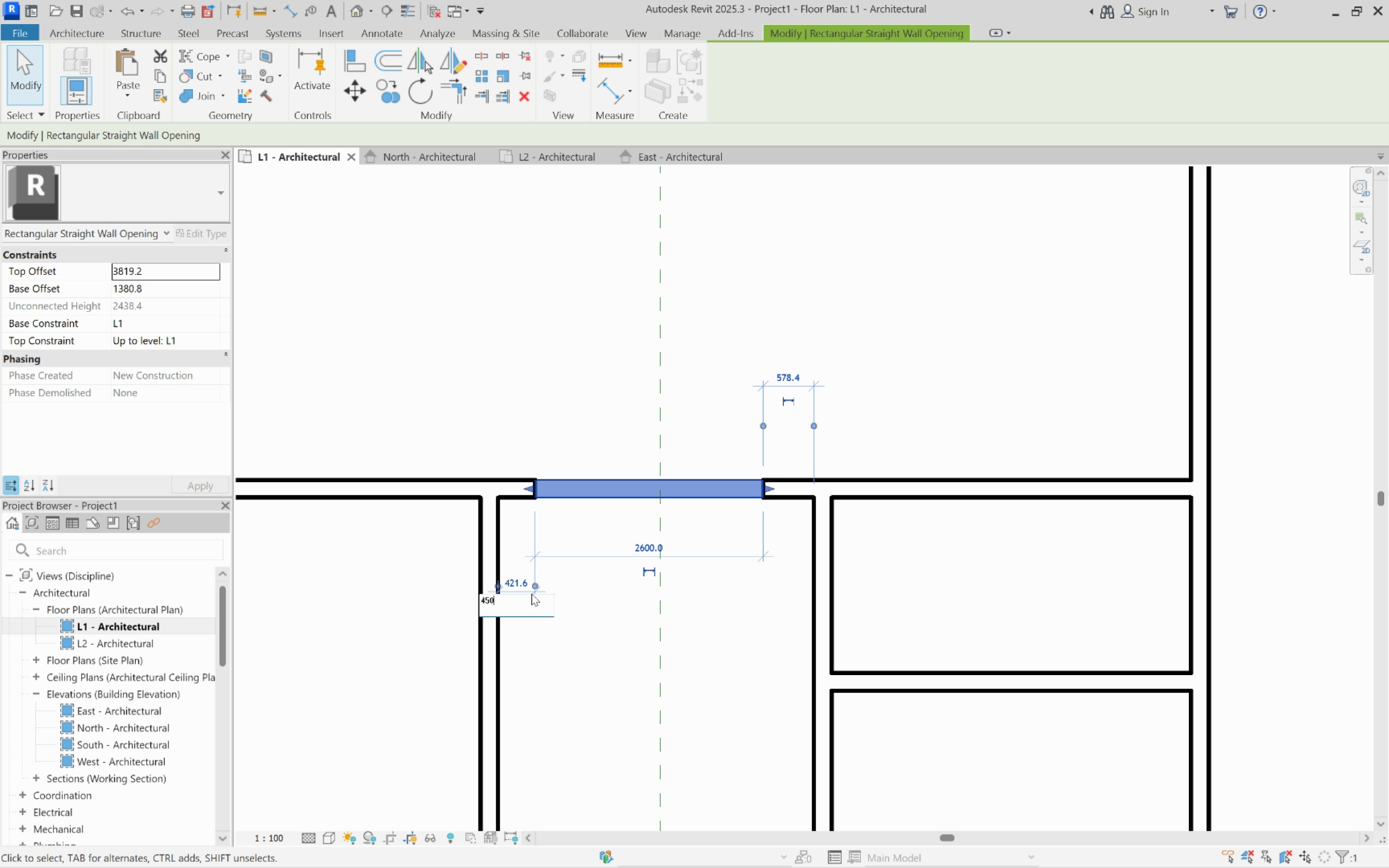 
key(Enter)
 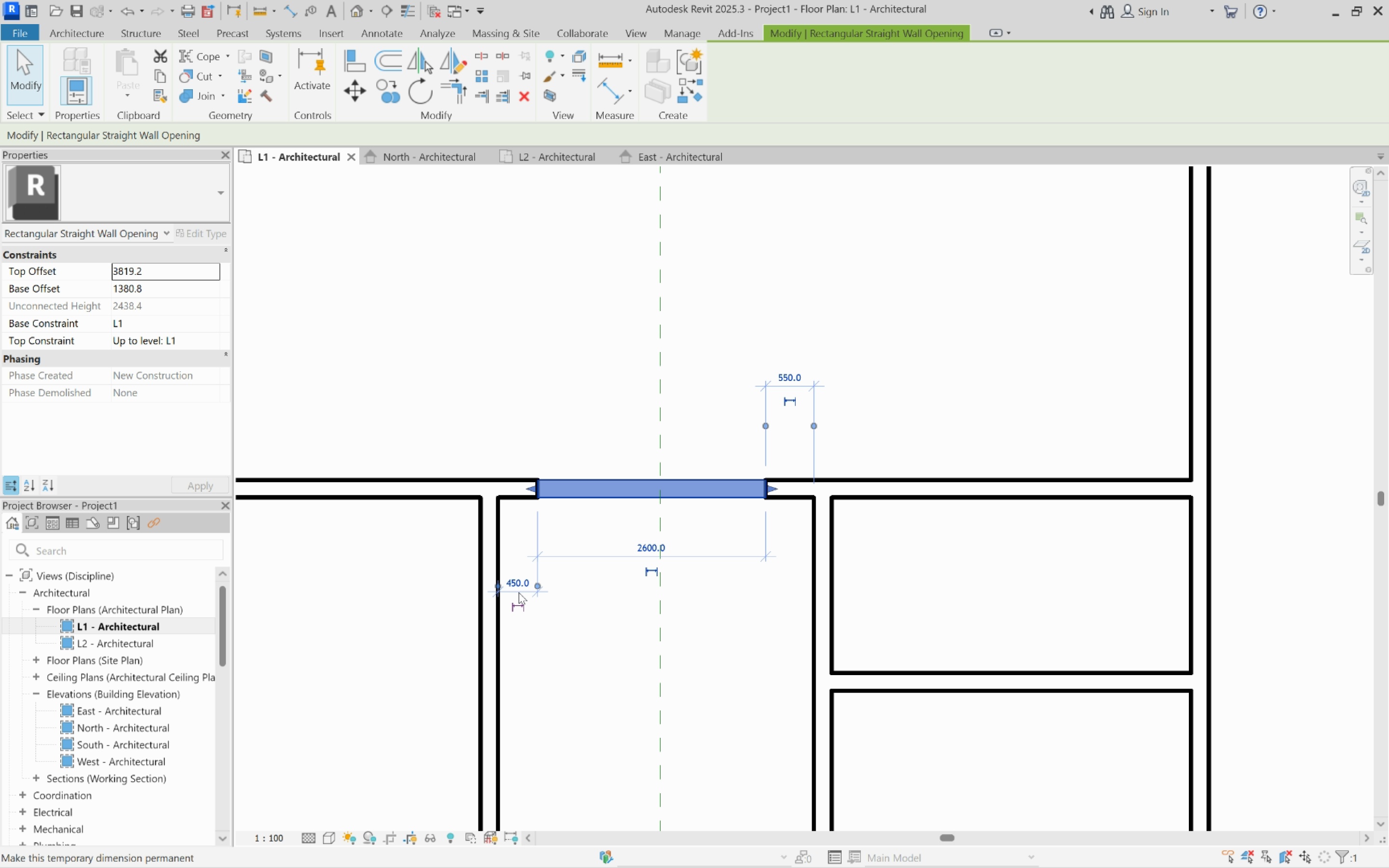 
left_click([517, 585])
 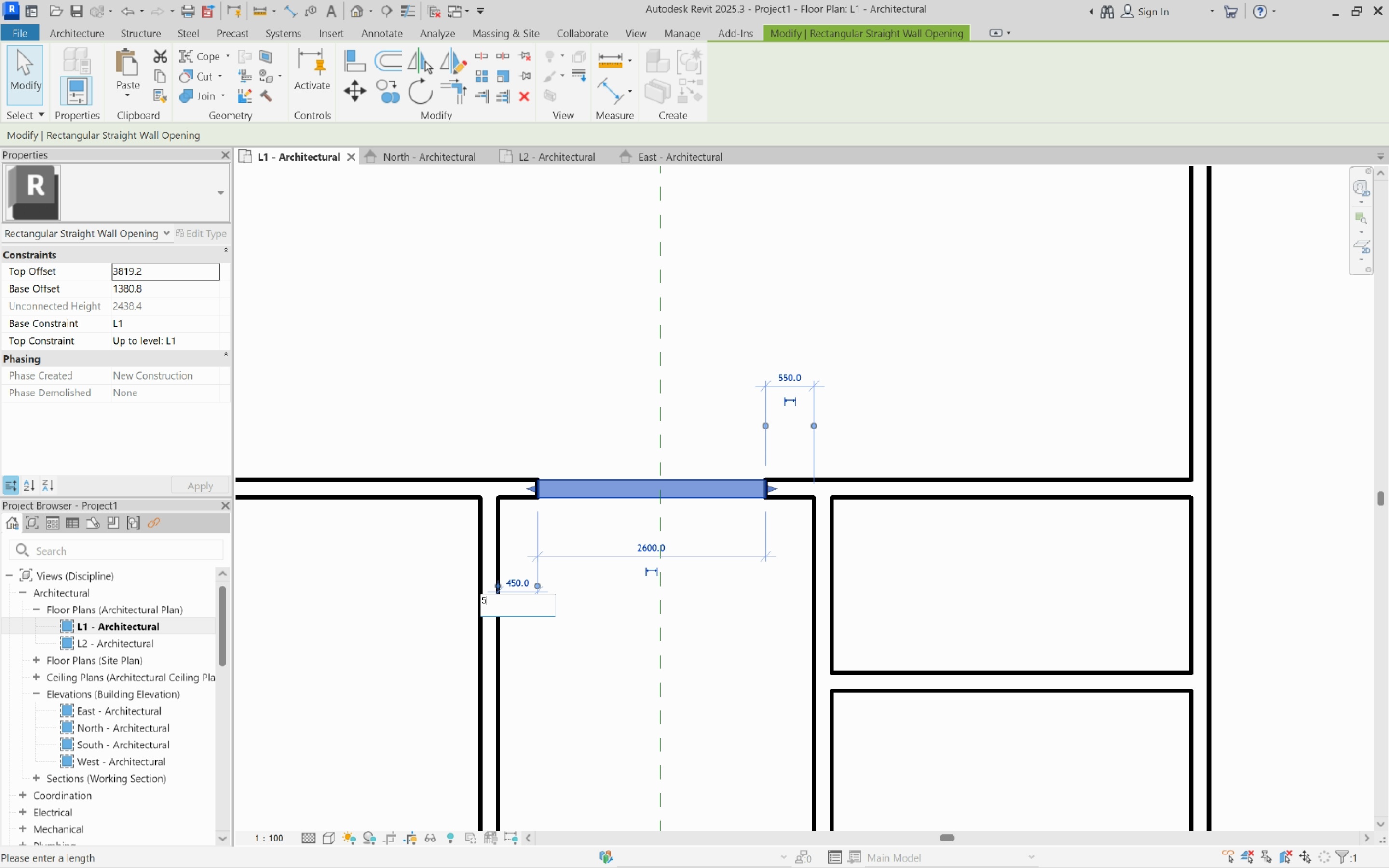 
type(500)
 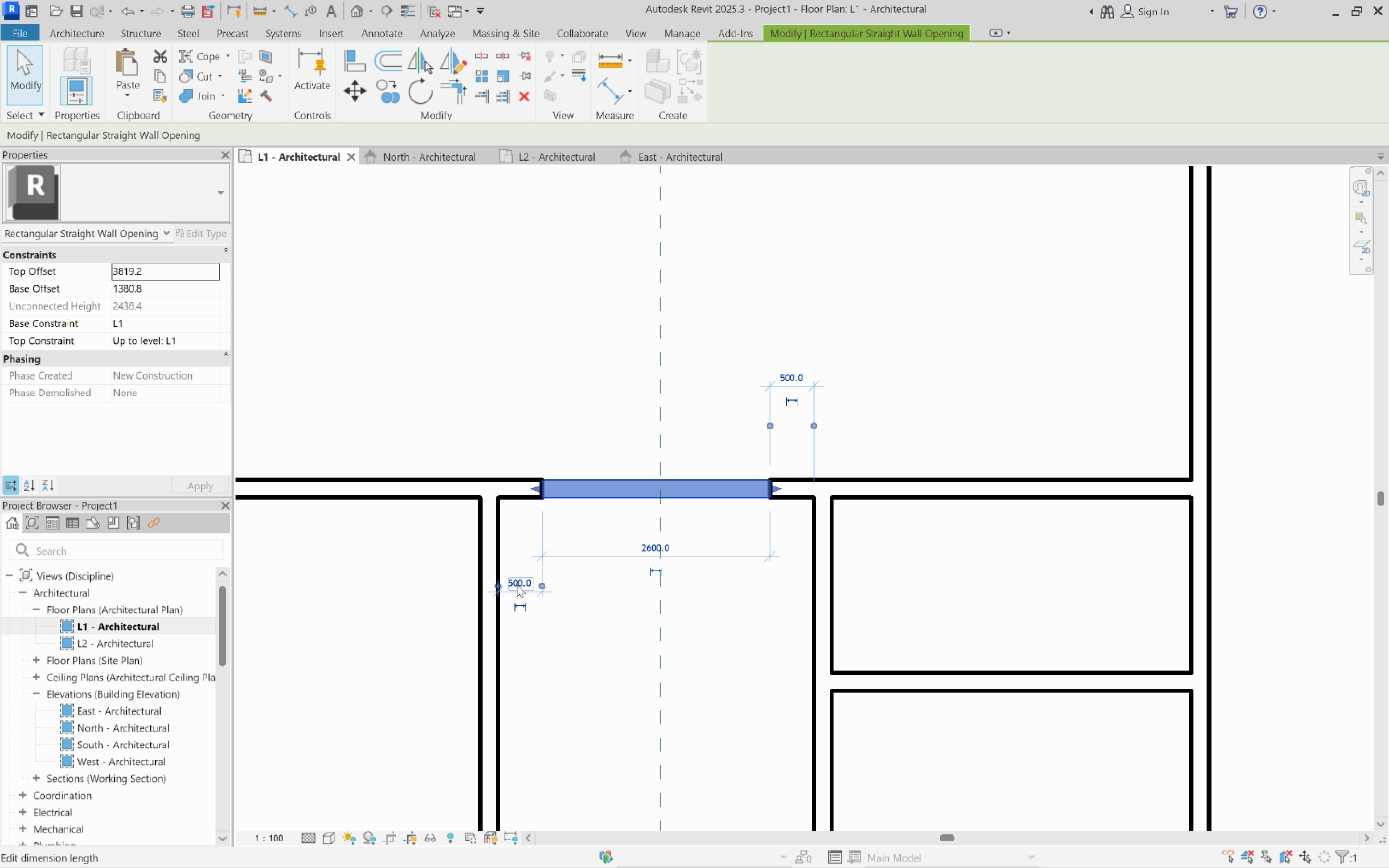 
key(Enter)
 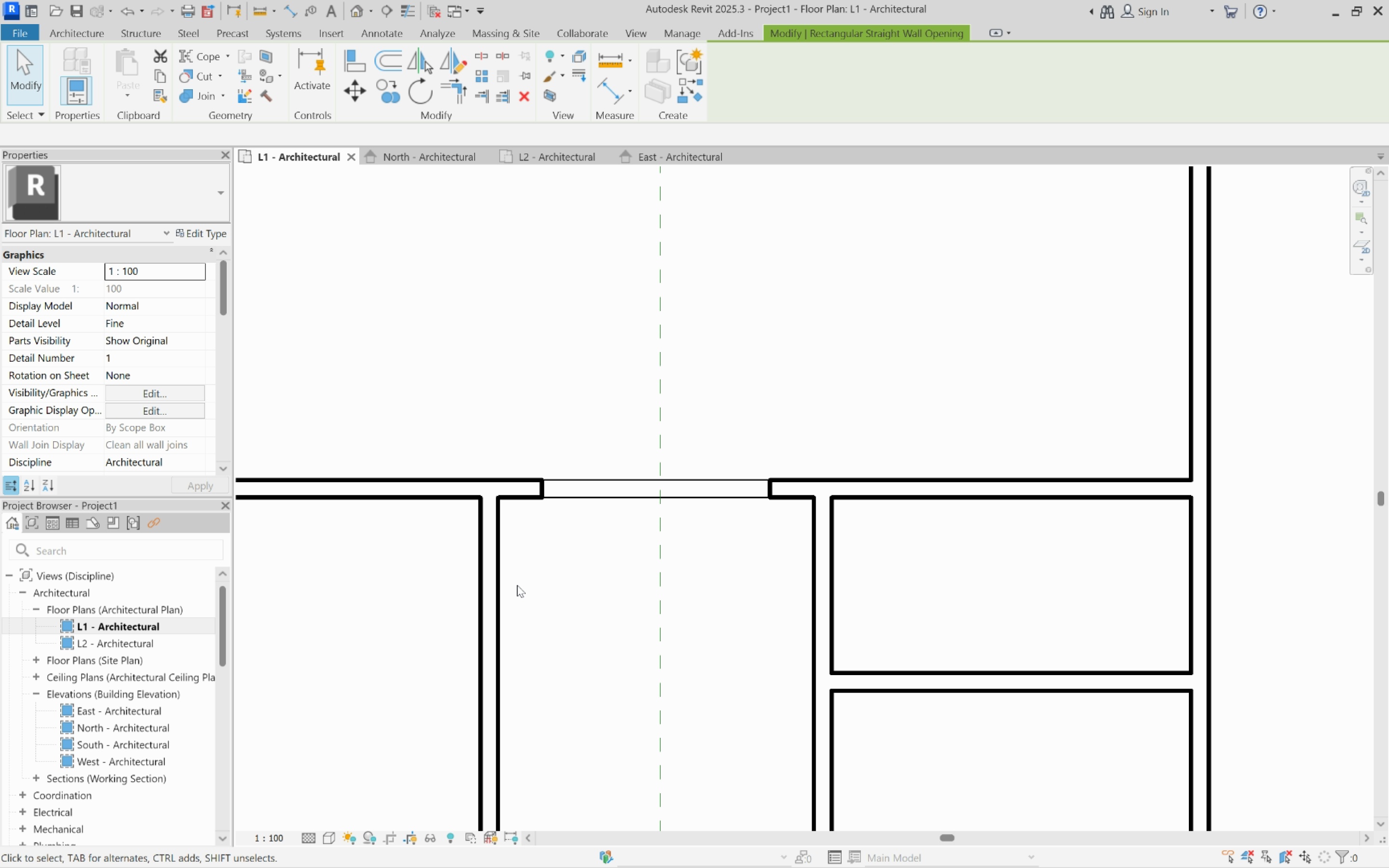 
key(Escape)
 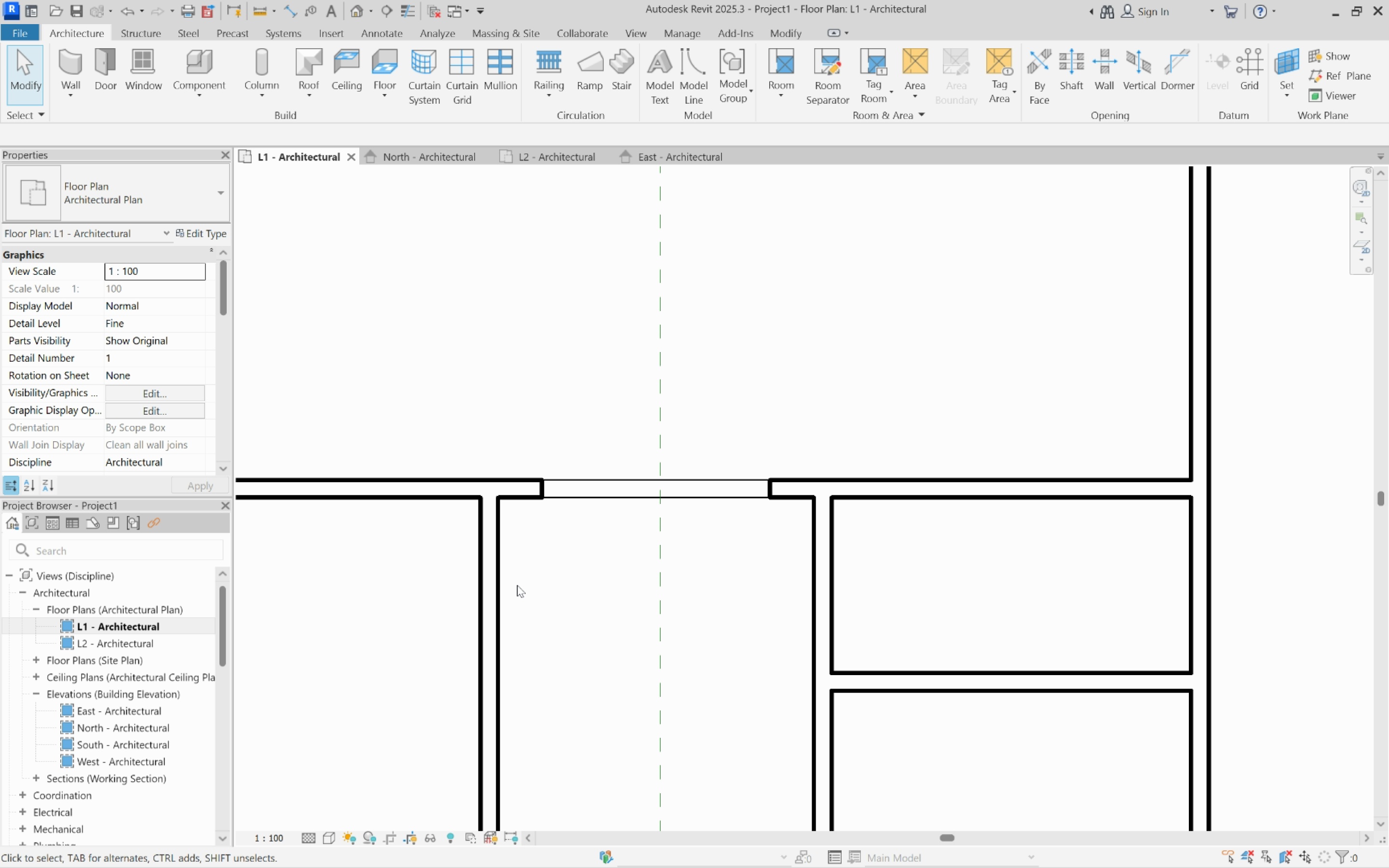 
key(Escape)
 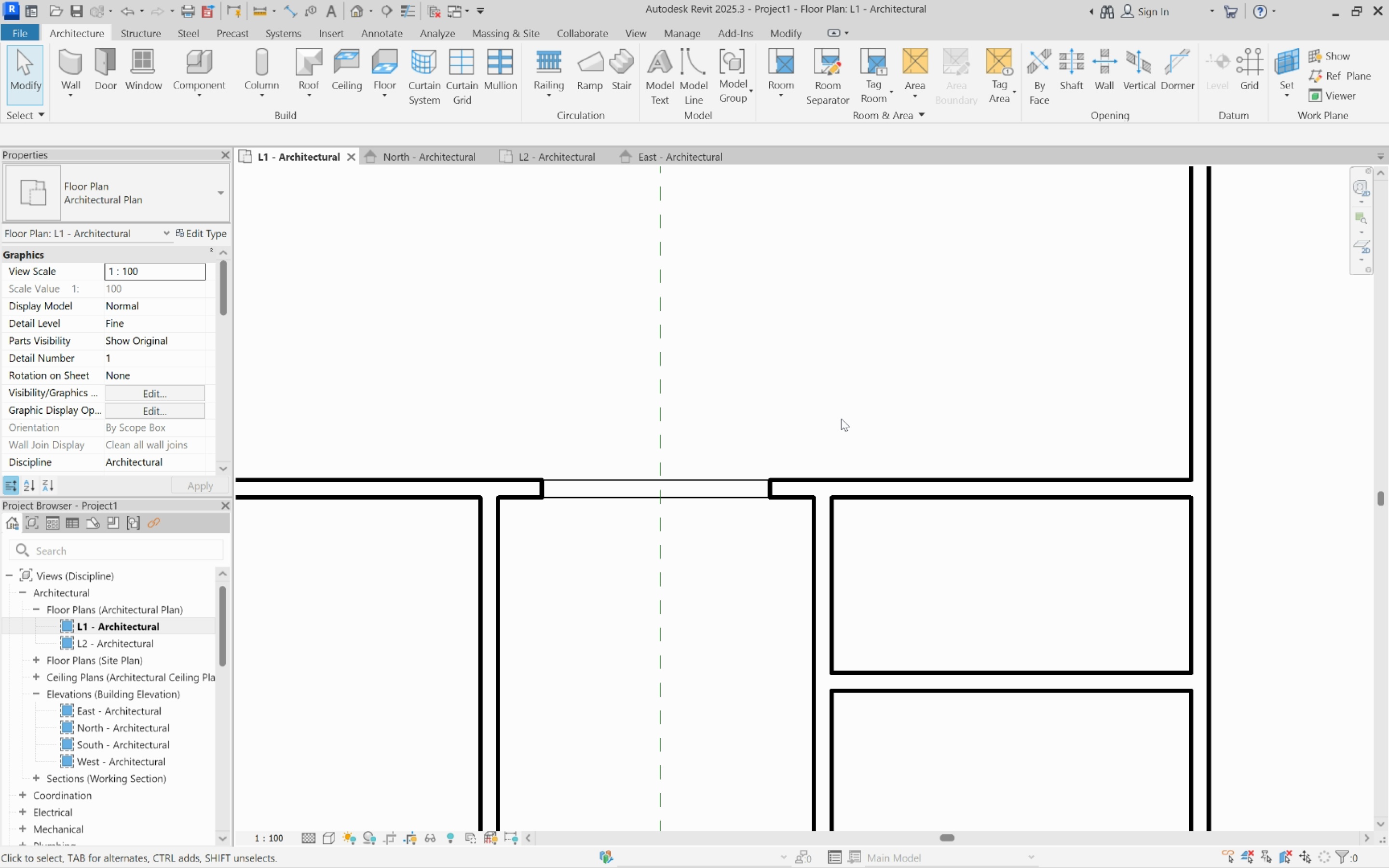 
scroll: coordinate [822, 417], scroll_direction: down, amount: 7.0
 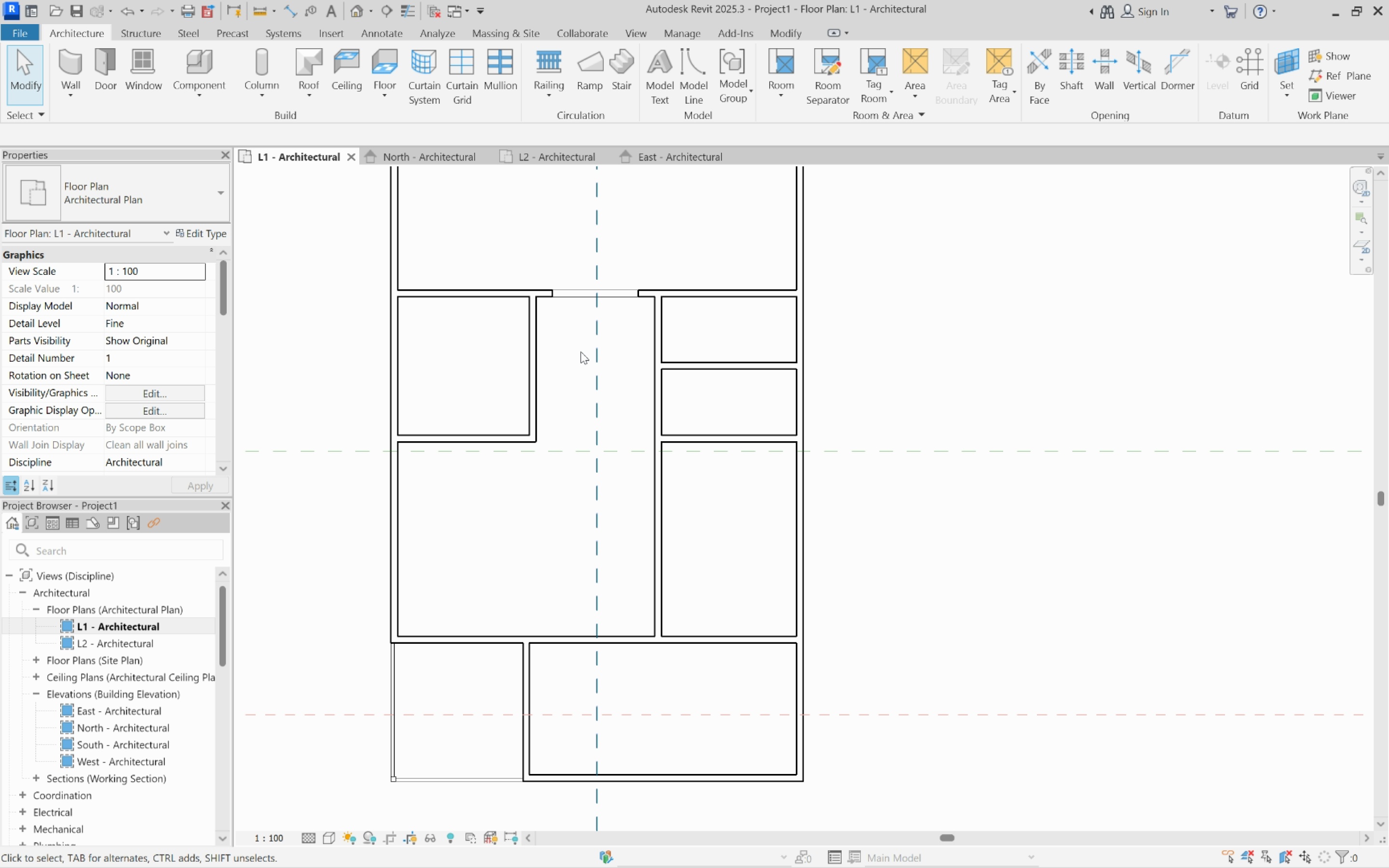 
scroll: coordinate [493, 325], scroll_direction: up, amount: 3.0
 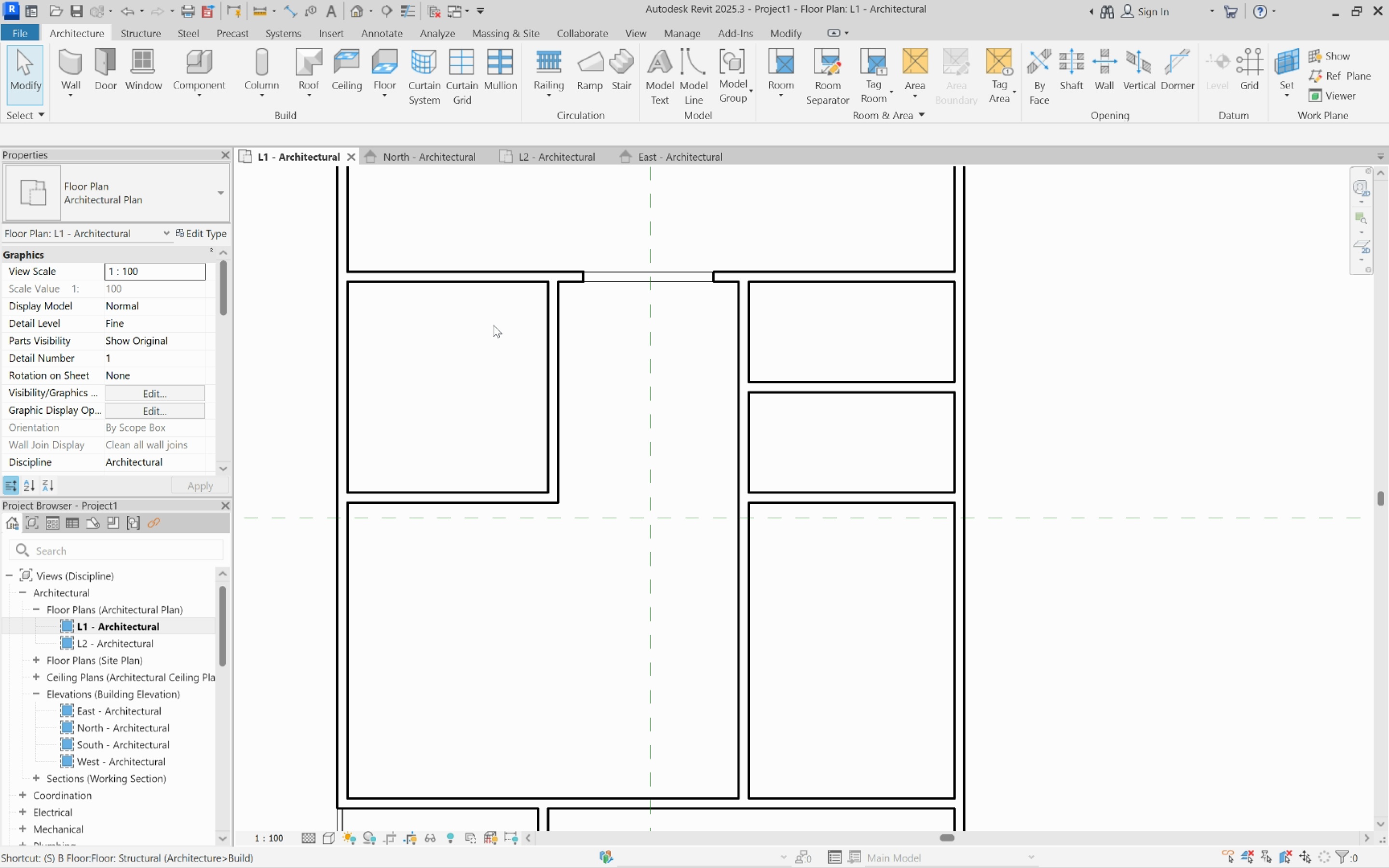 
type(sl)
 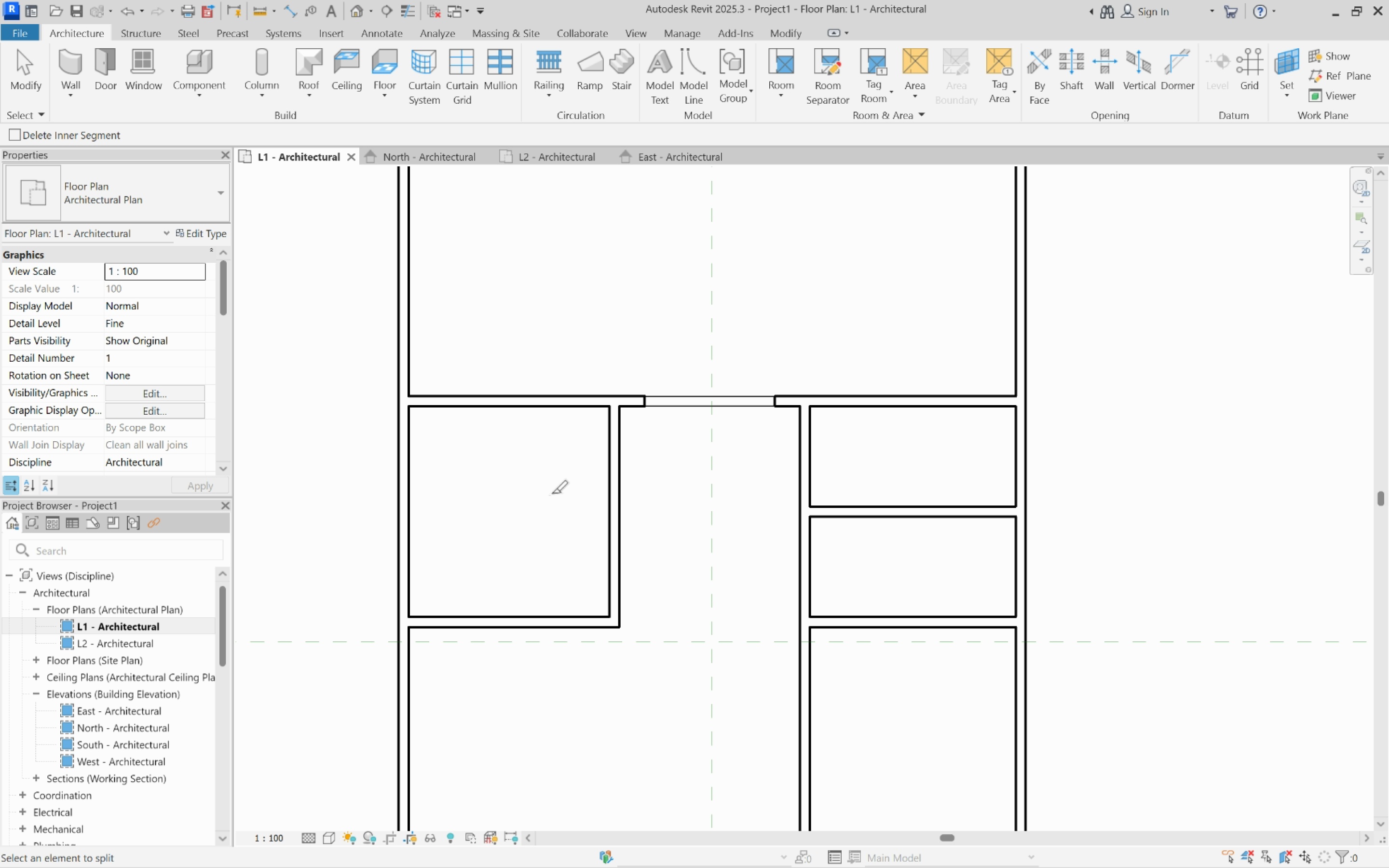 
scroll: coordinate [415, 468], scroll_direction: up, amount: 2.0
 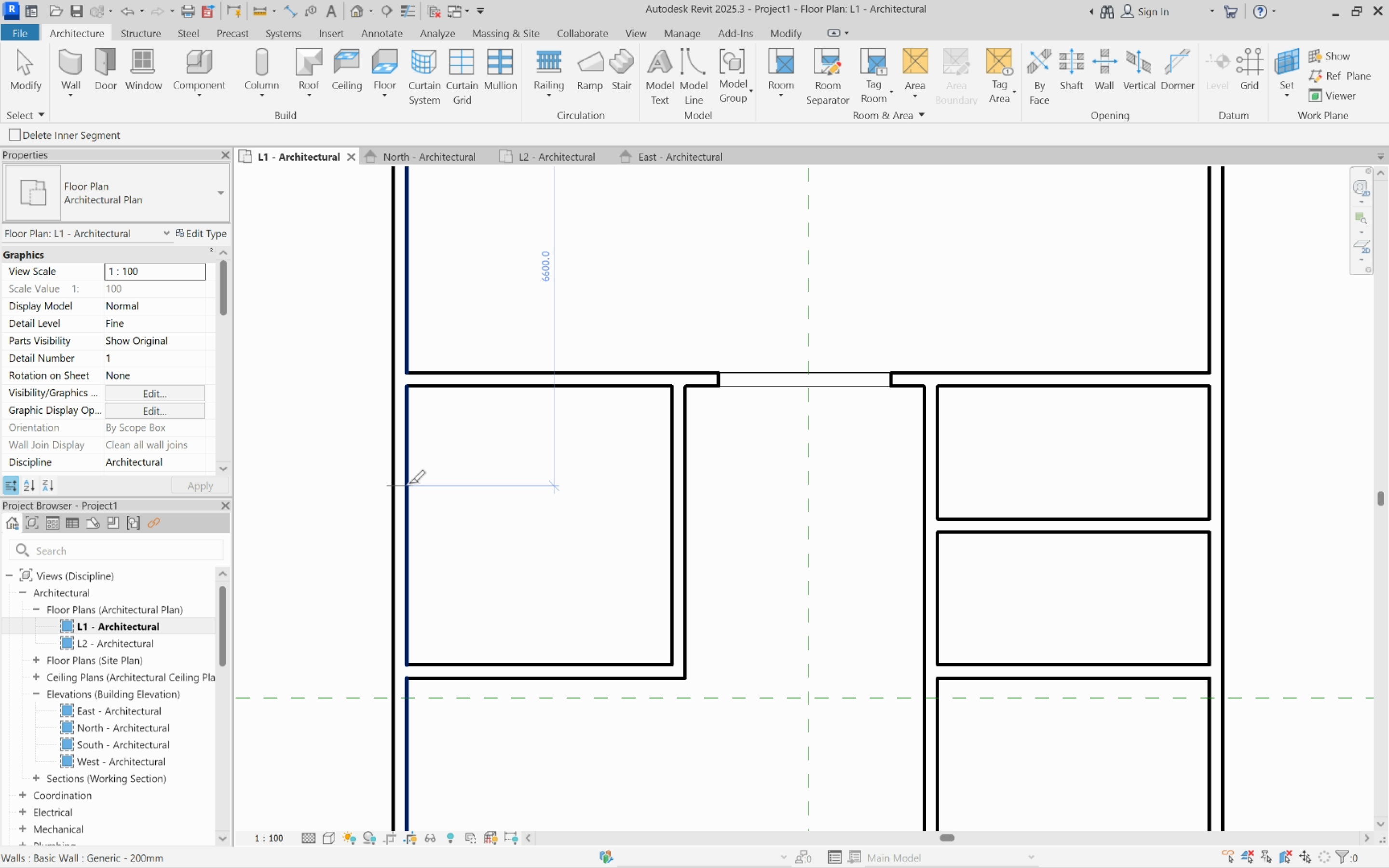 
left_click([409, 483])
 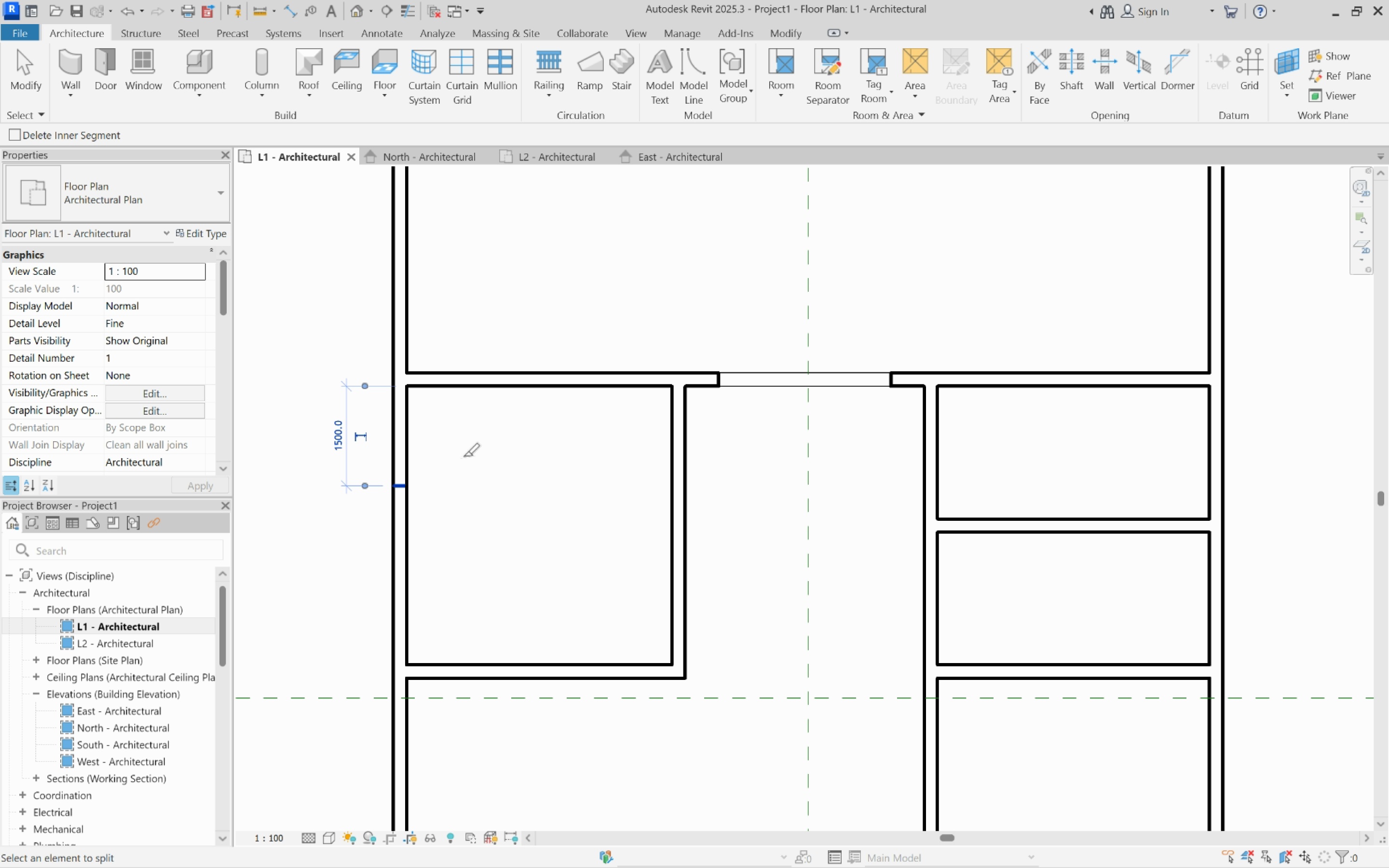 
key(Escape)
key(Escape)
type(tr)
 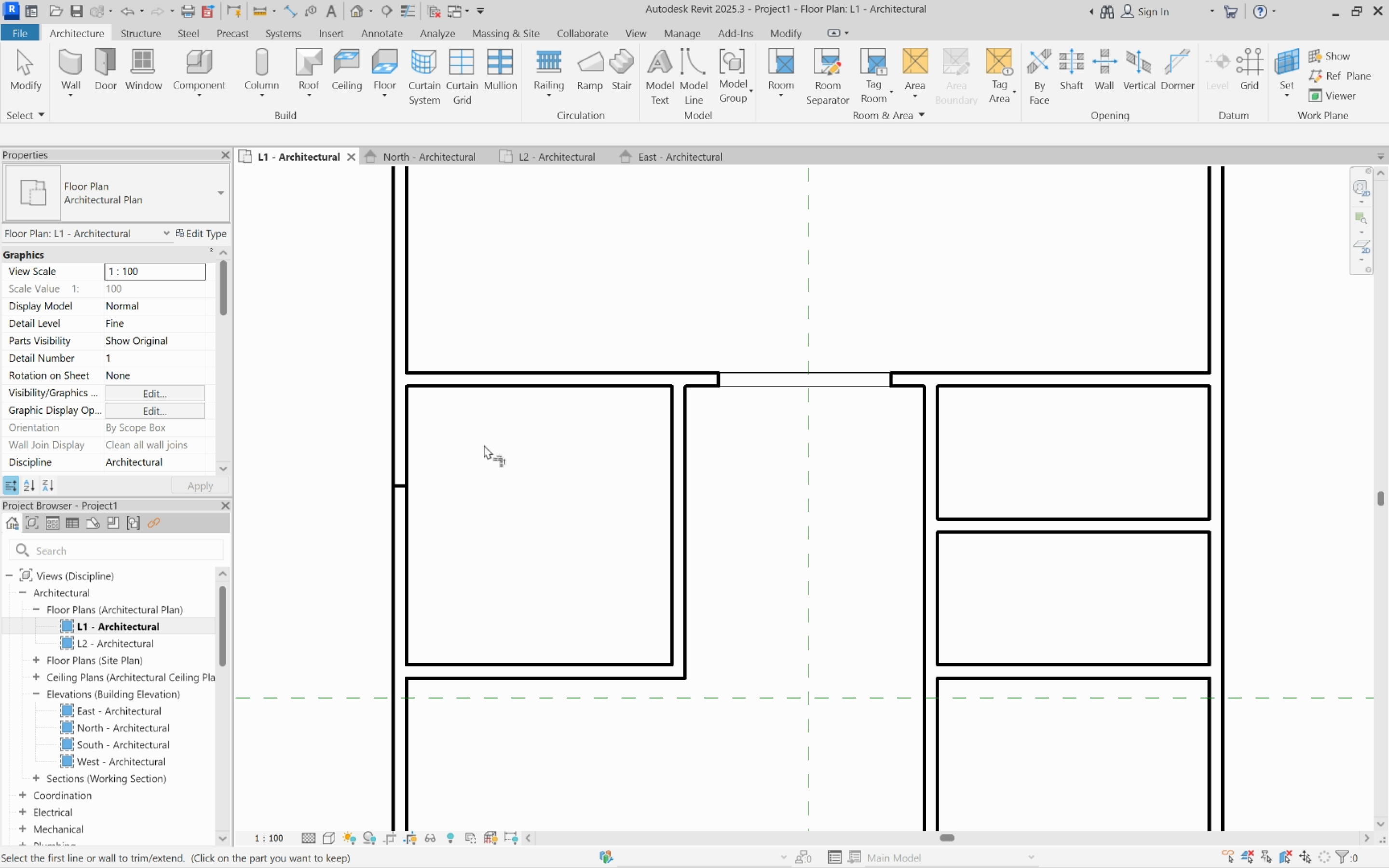 
key(Control+ControlLeft)
 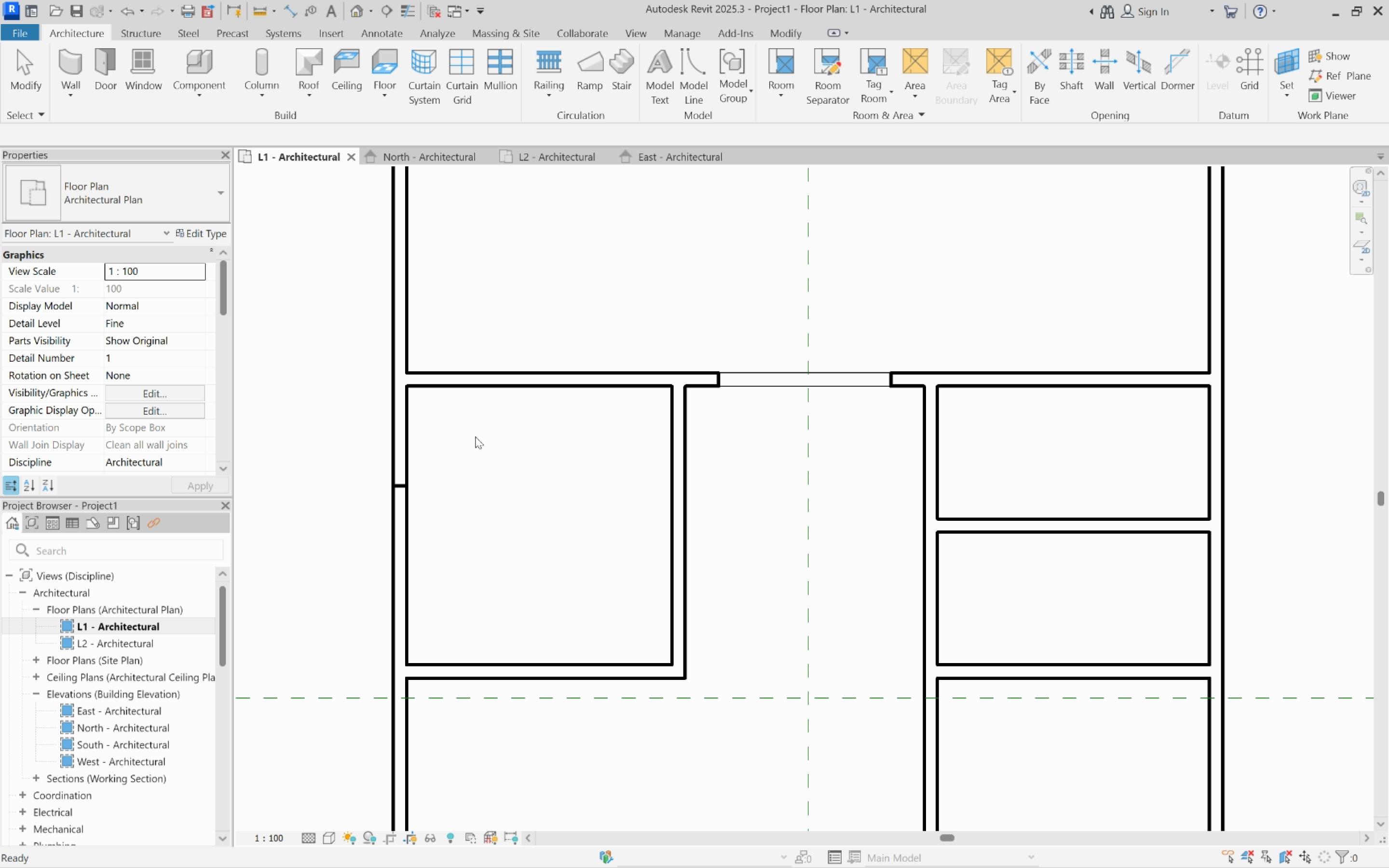 
key(Control+Z)
 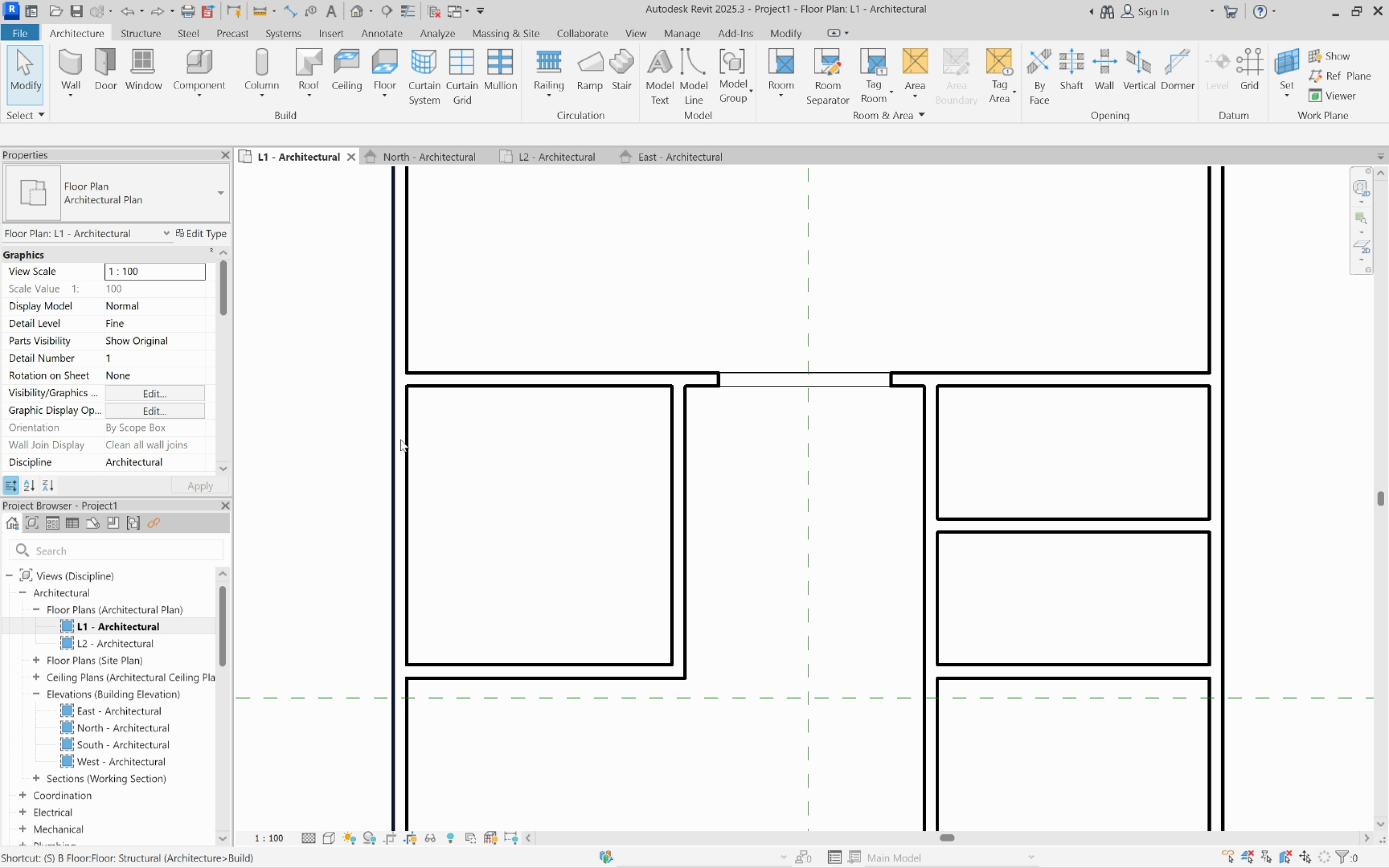 
type(sl)
 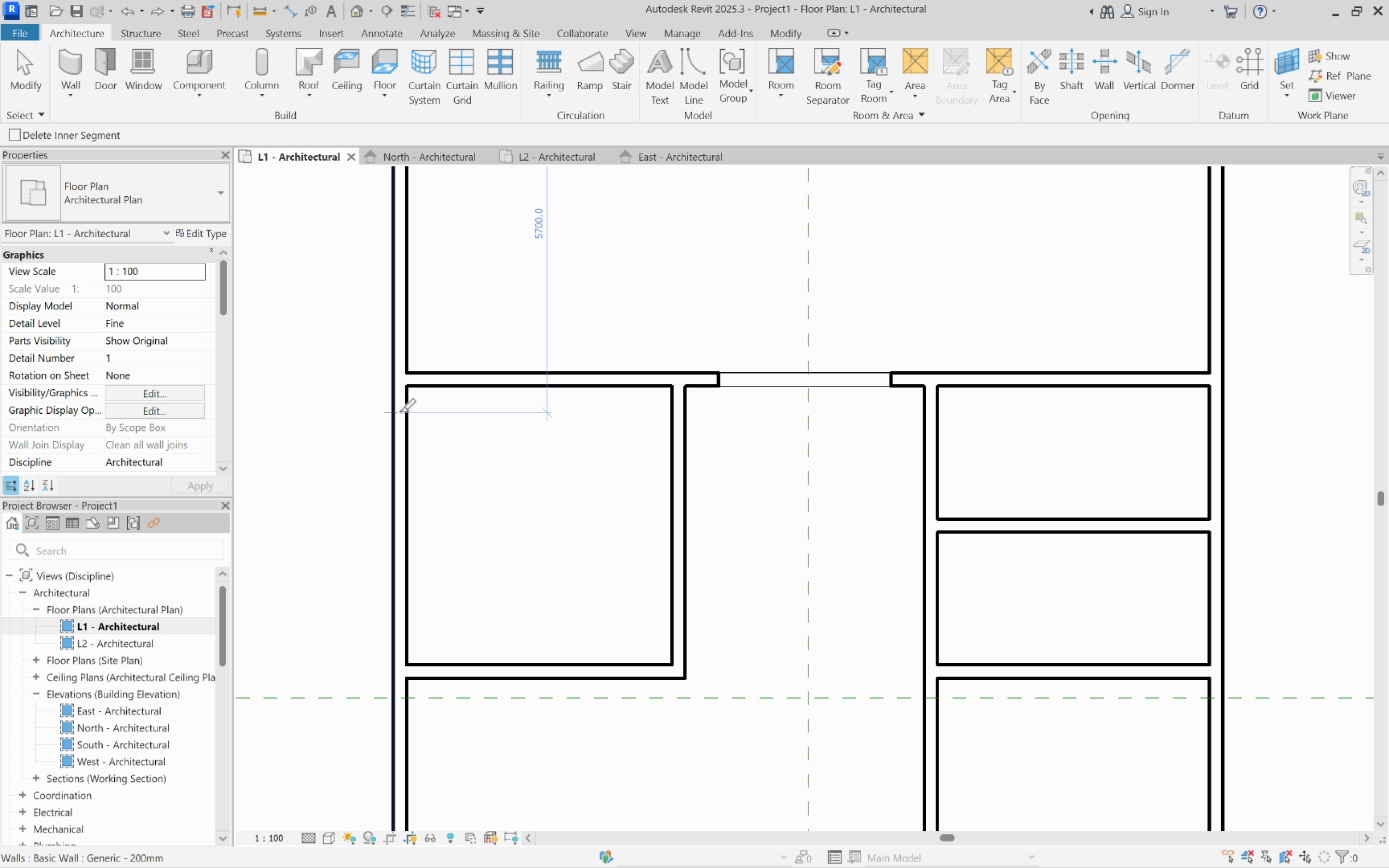 
left_click([399, 412])
 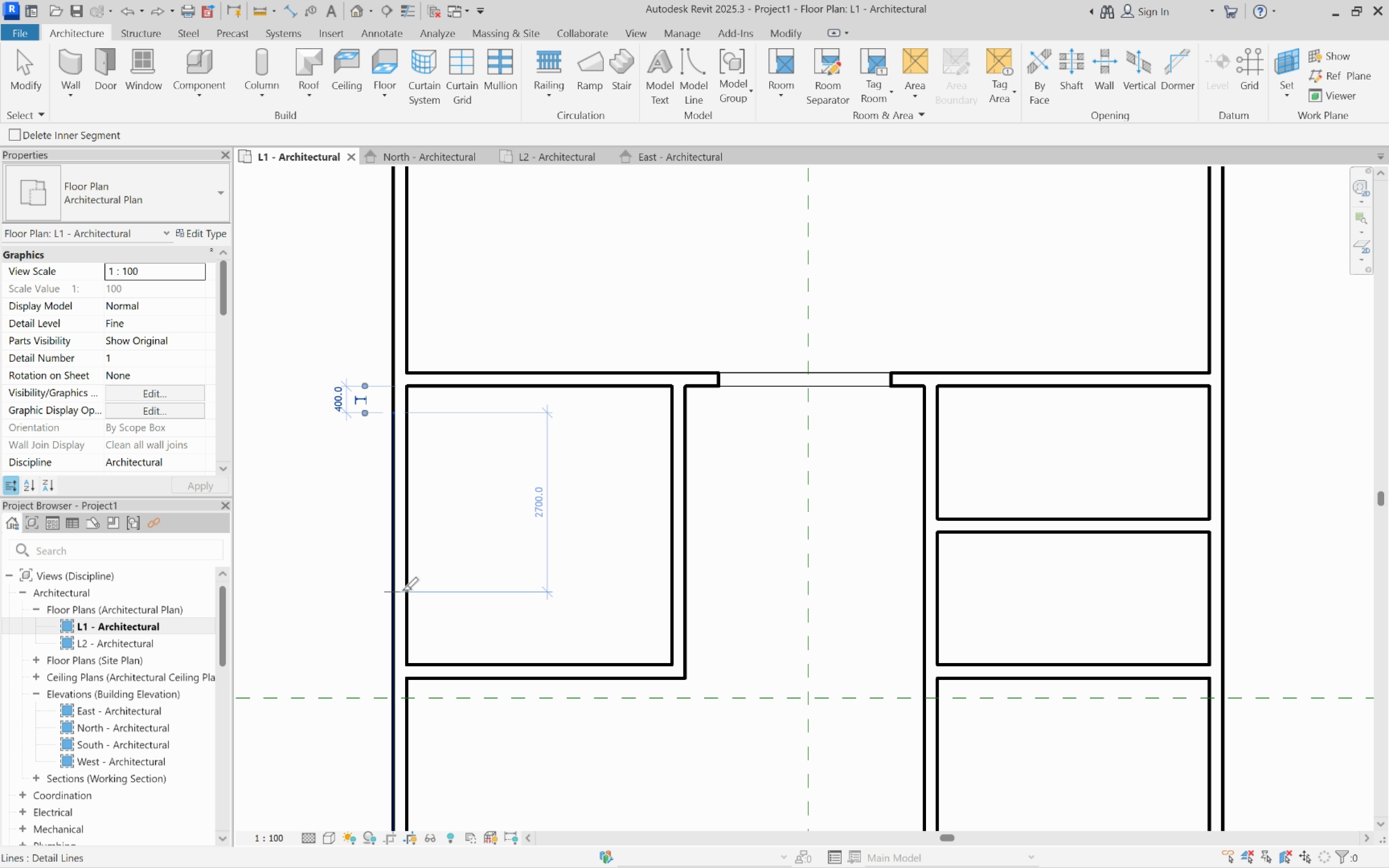 
left_click([402, 590])
 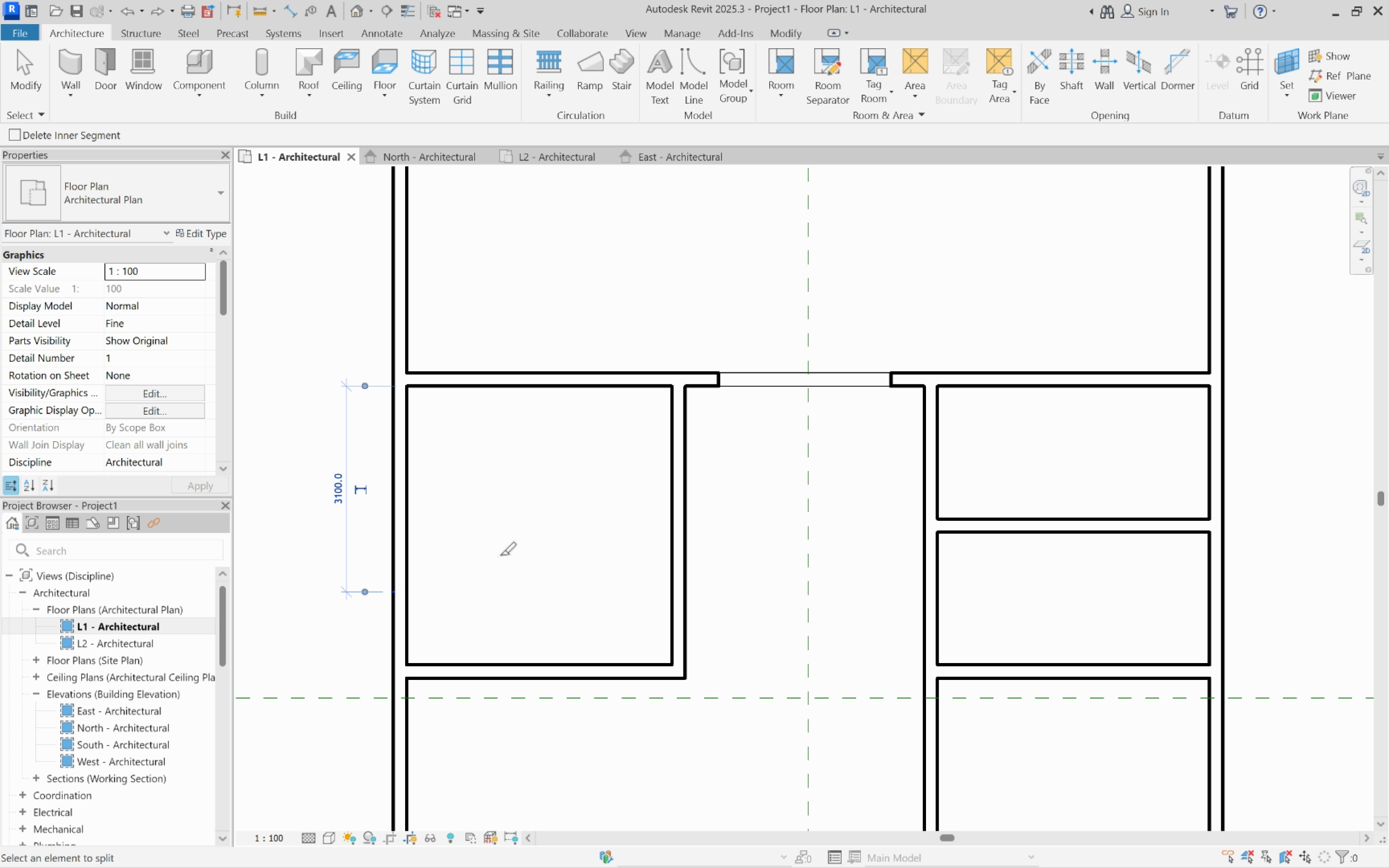 
key(Escape)
key(Escape)
type(tr)
 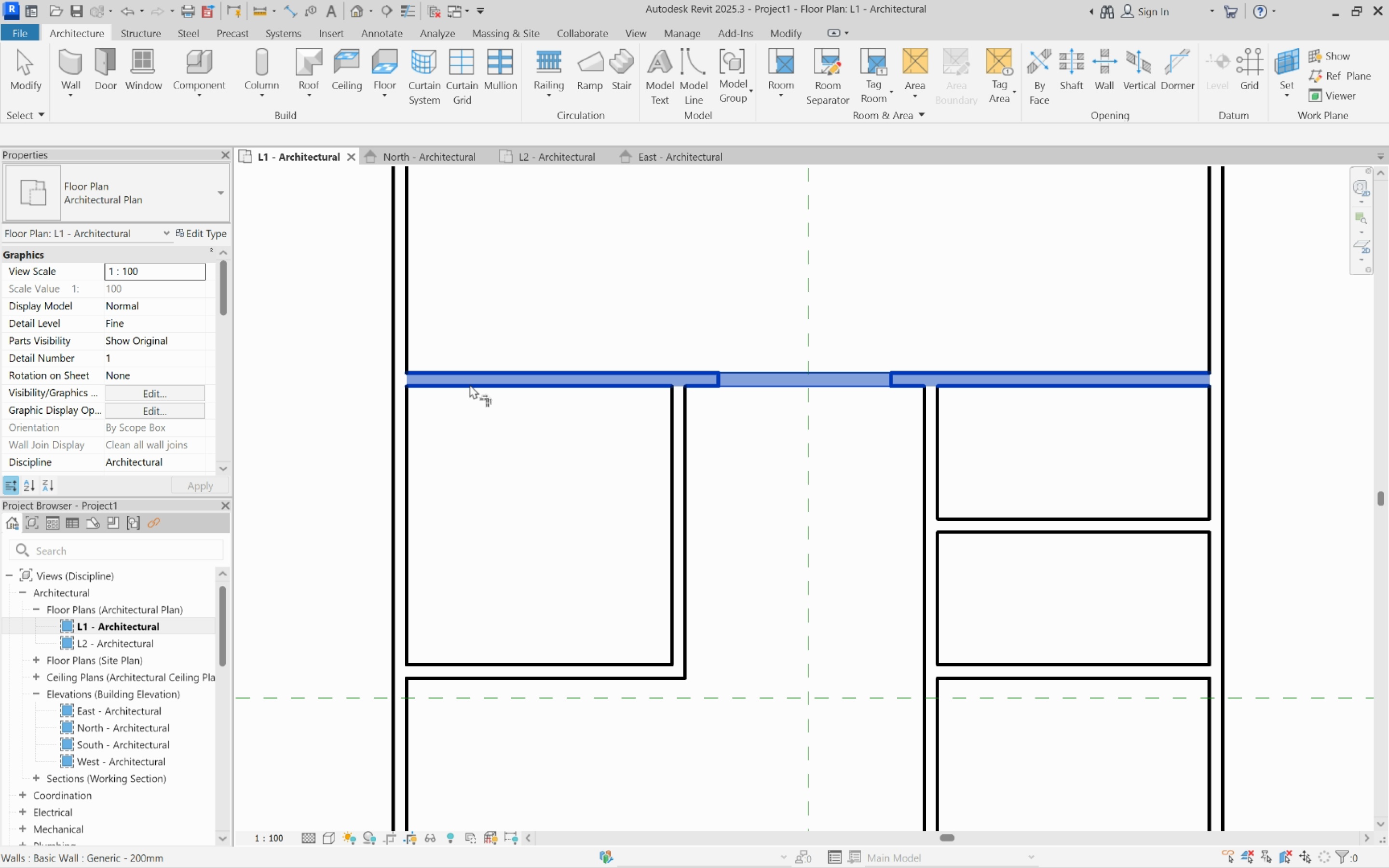 
left_click([470, 384])
 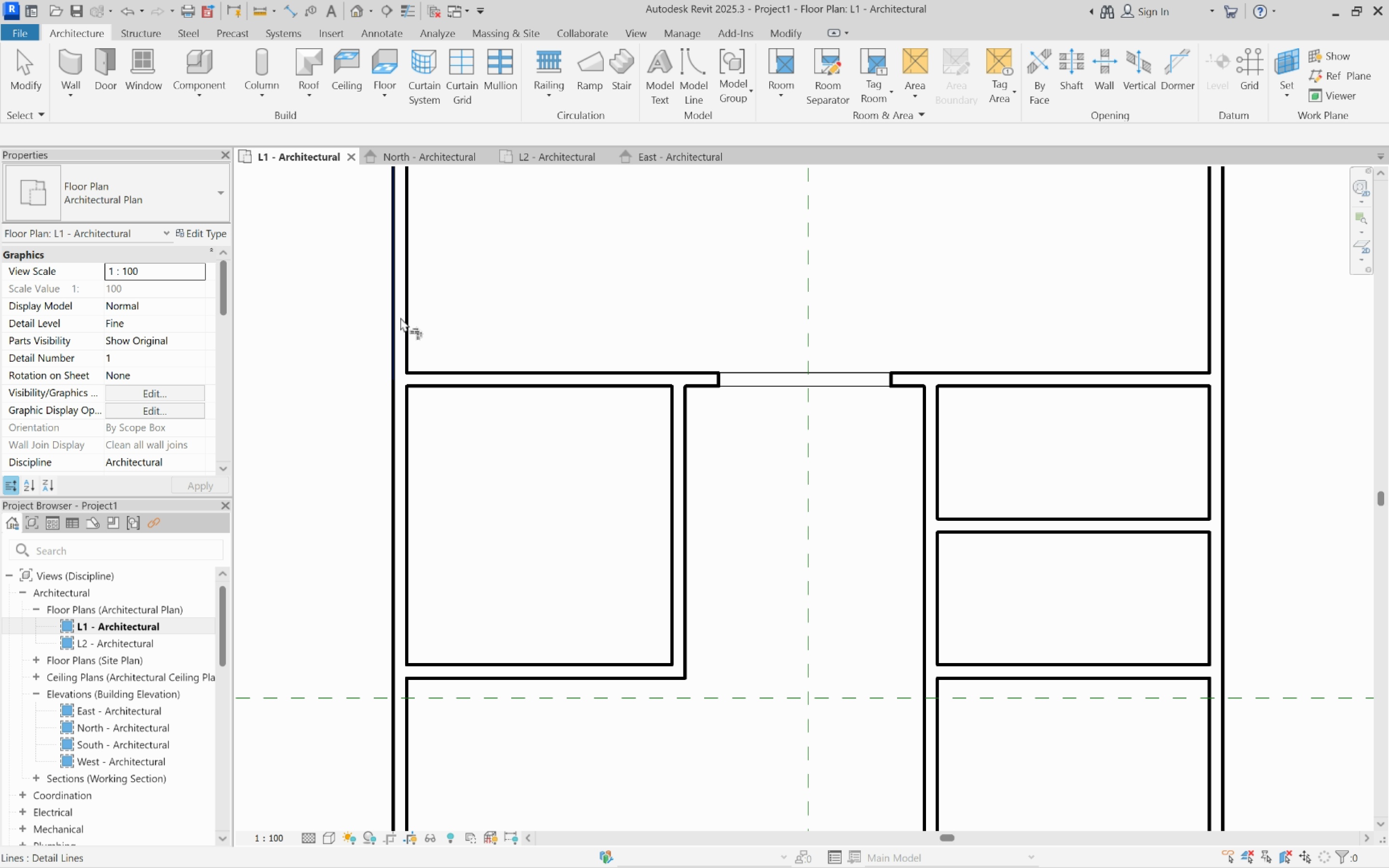 
left_click([400, 317])
 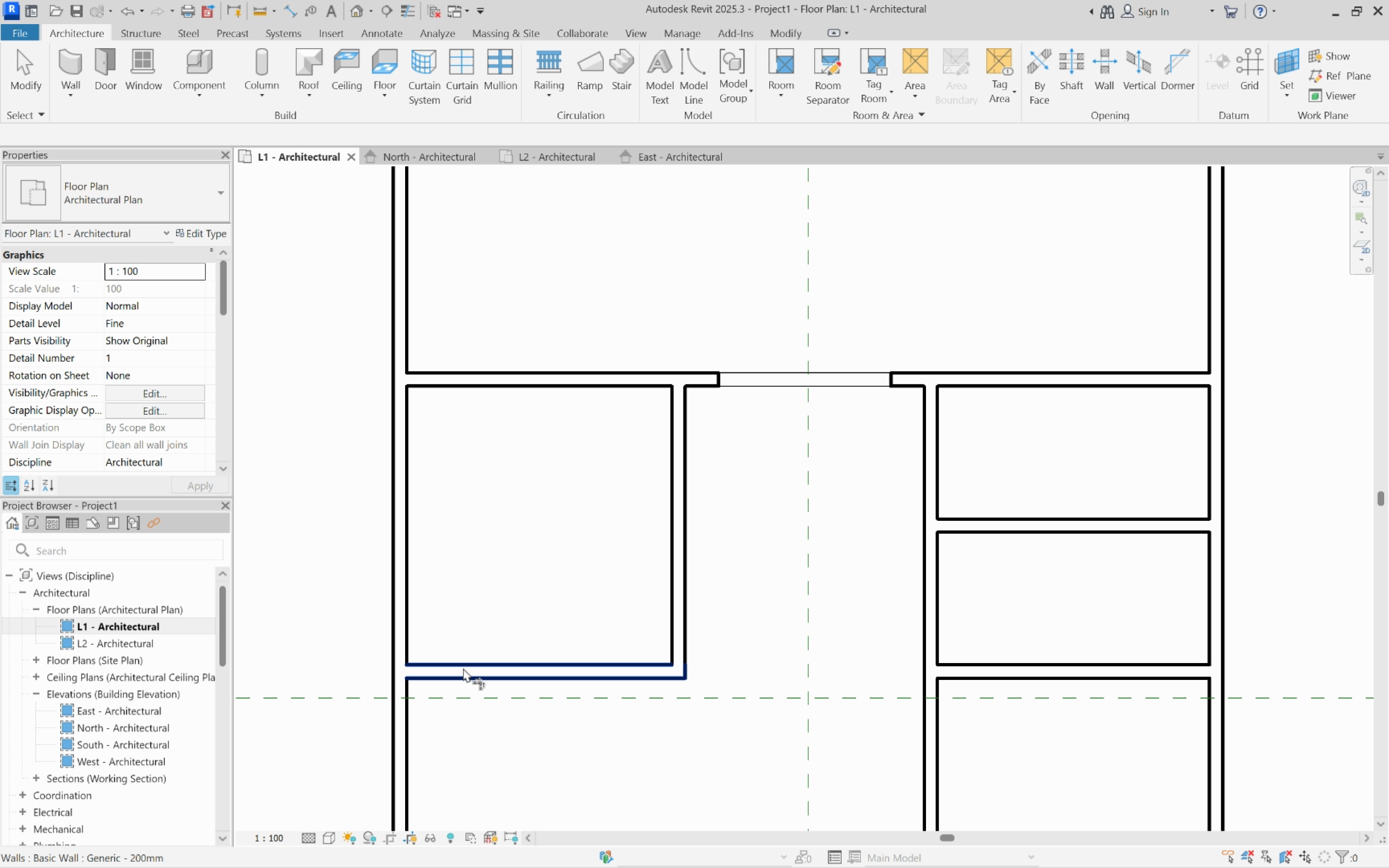 
left_click([463, 668])
 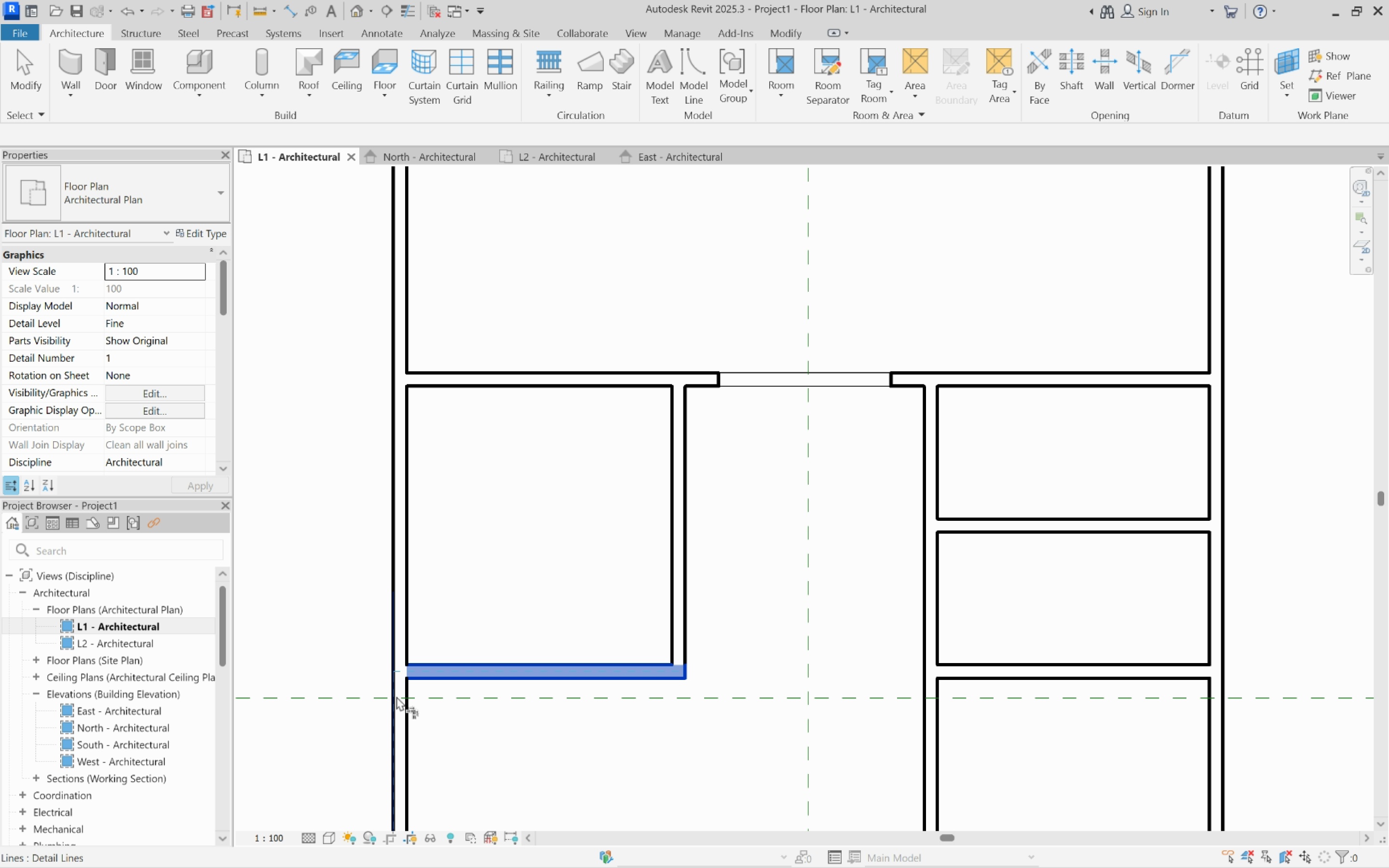 
left_click([396, 696])
 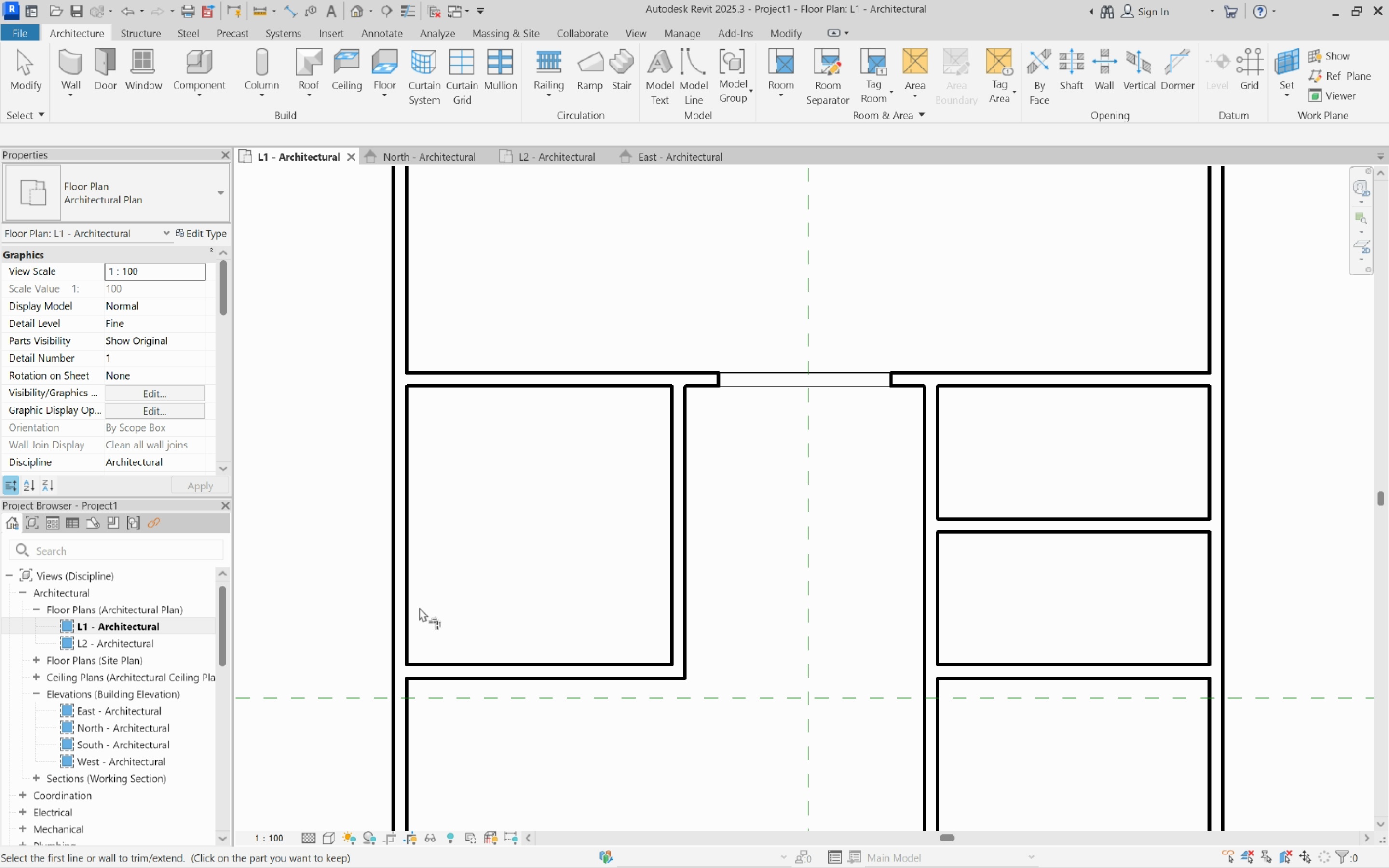 
key(Escape)
 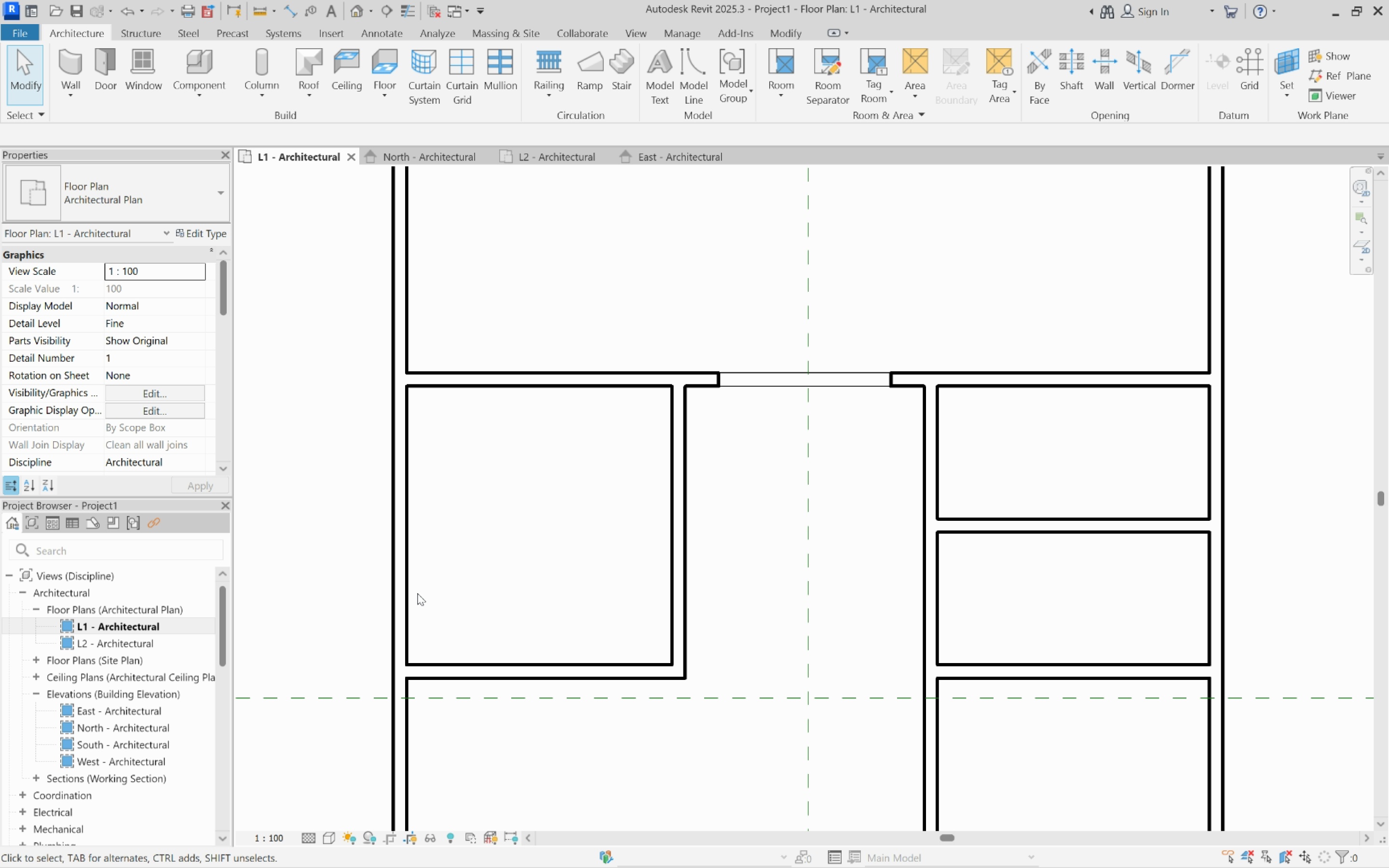 
key(Escape)
 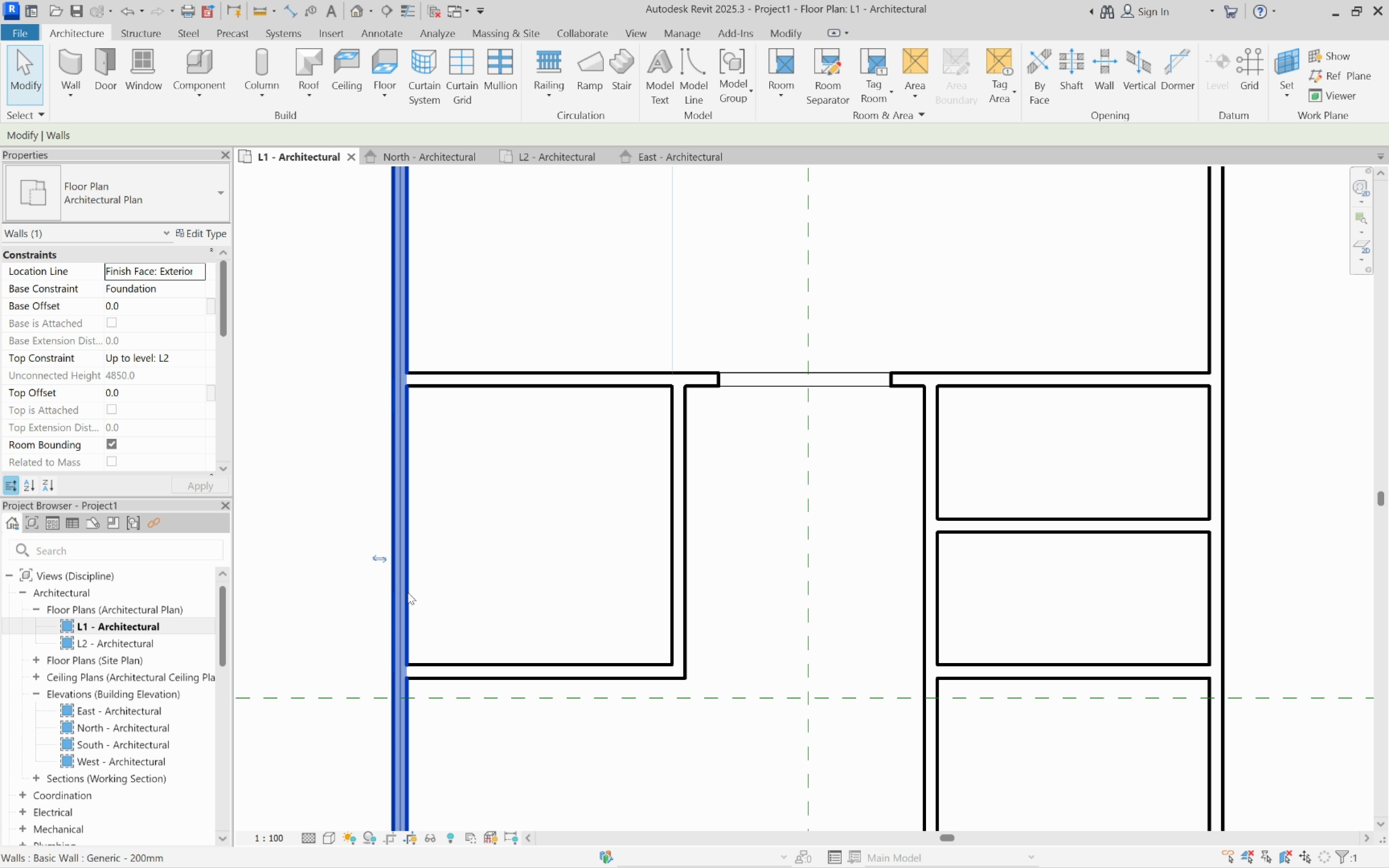 
left_click([408, 592])
 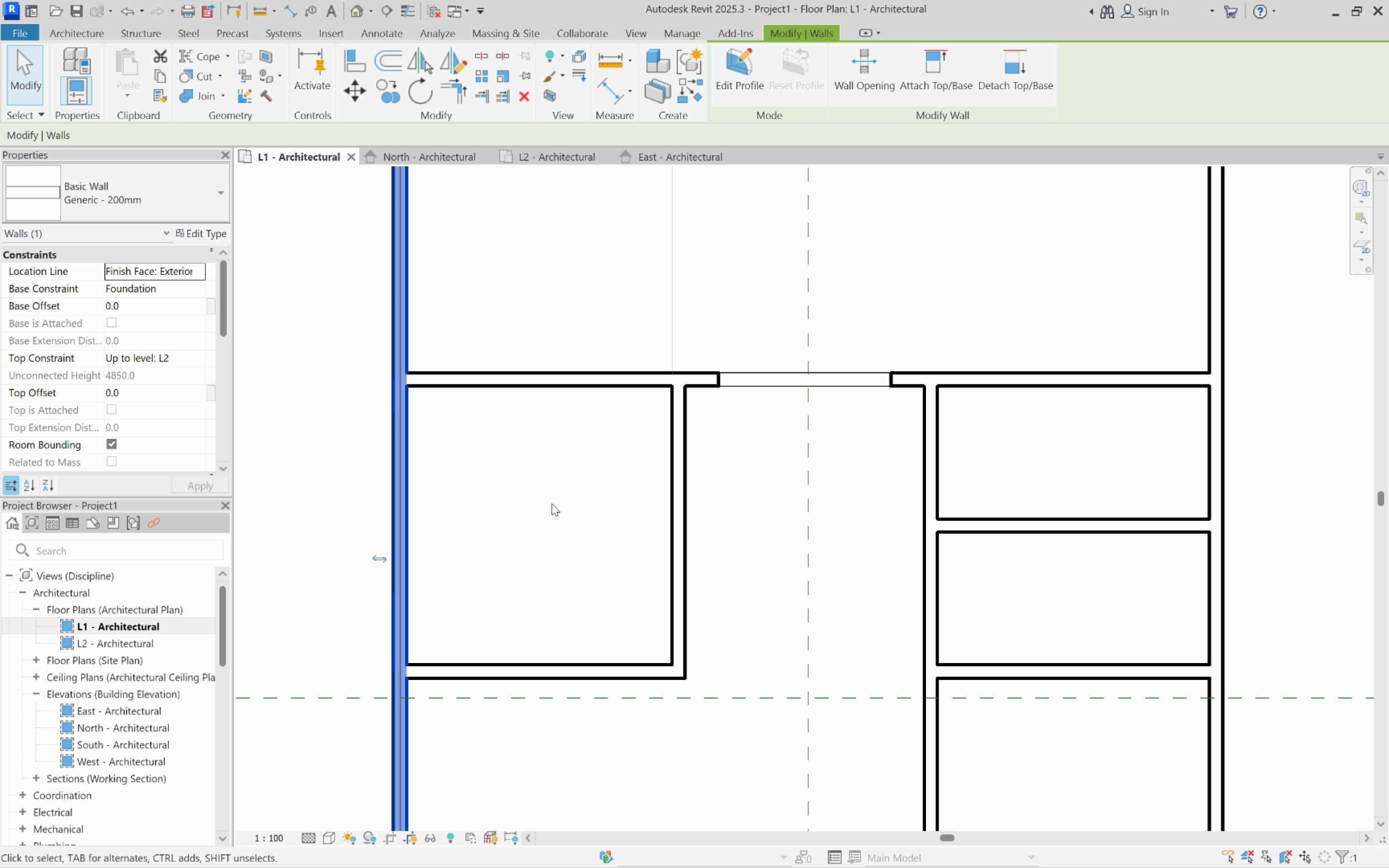 
key(Control+Z)
 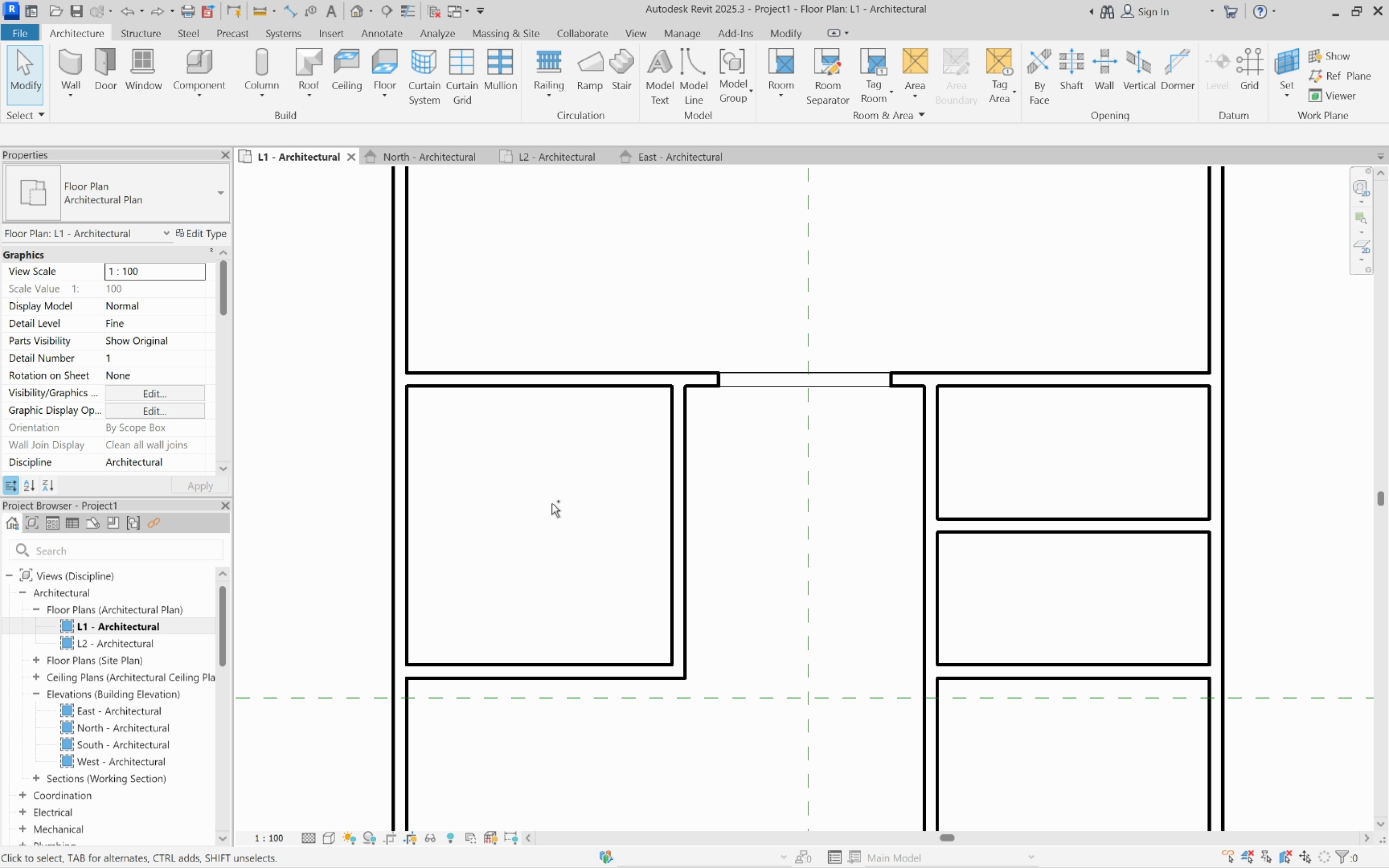 
key(Control+Z)
 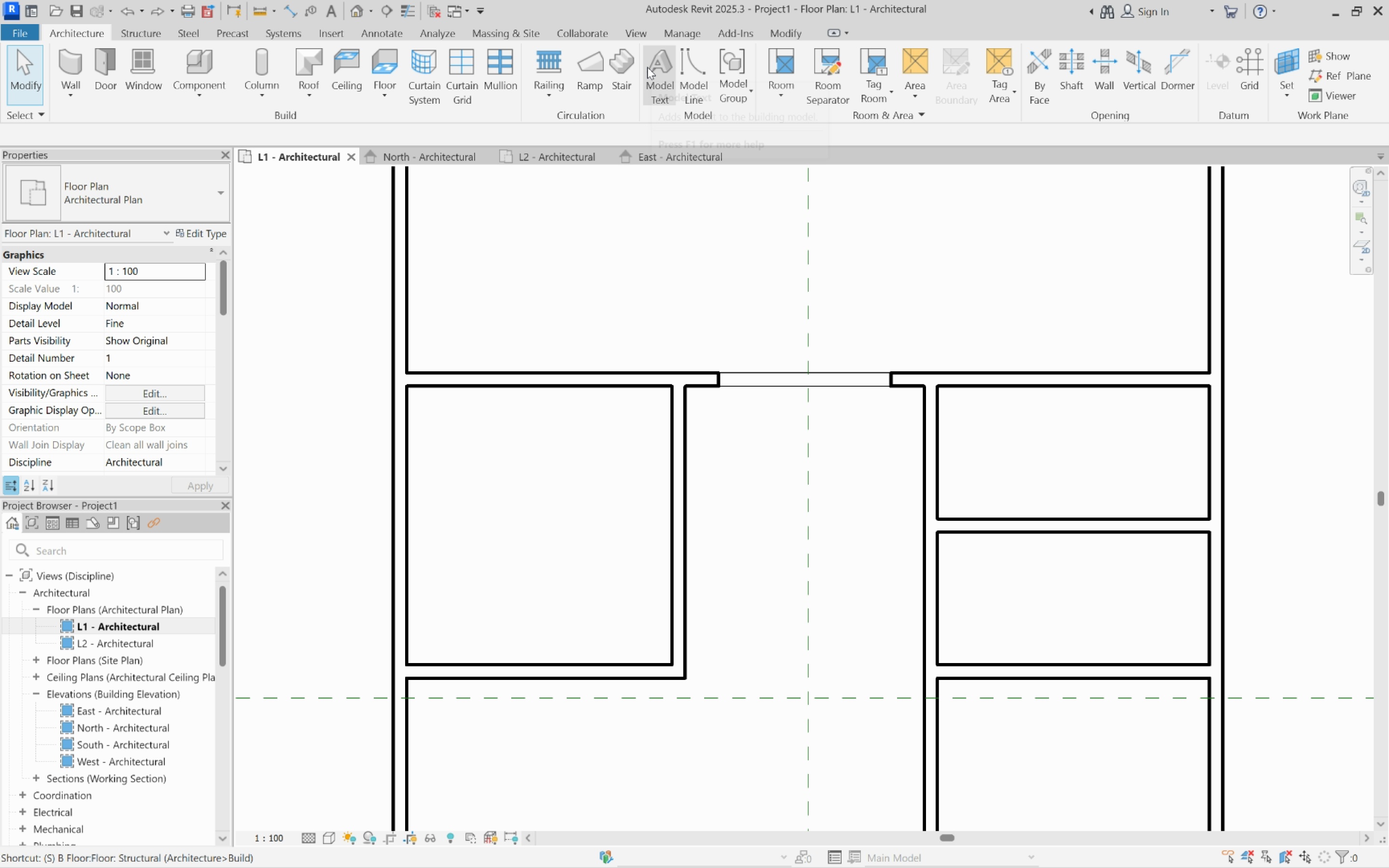 
type(sl)
key(Escape)
key(Escape)
type(wl)
key(Escape)
key(Escape)
 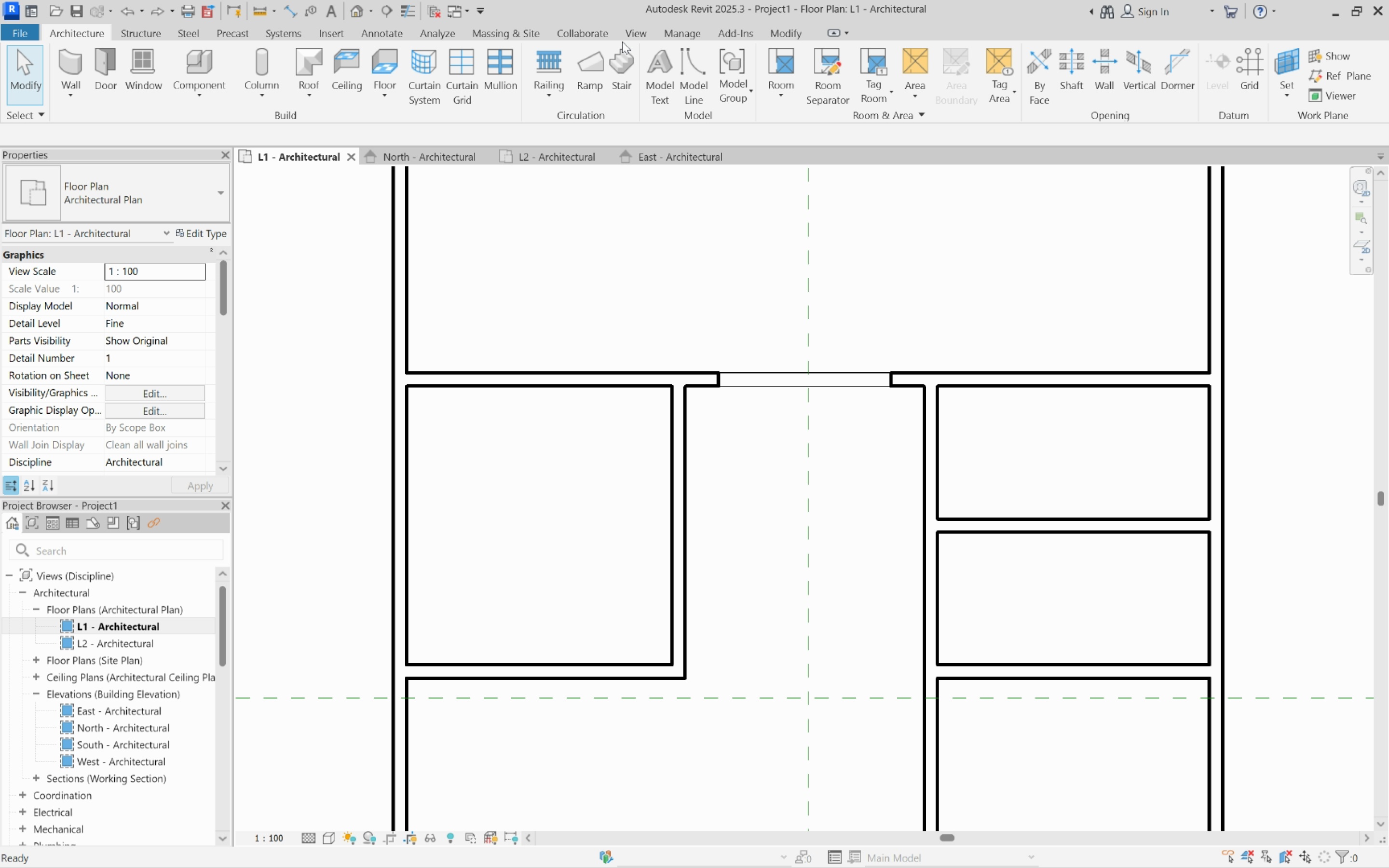 
left_click([773, 35])
 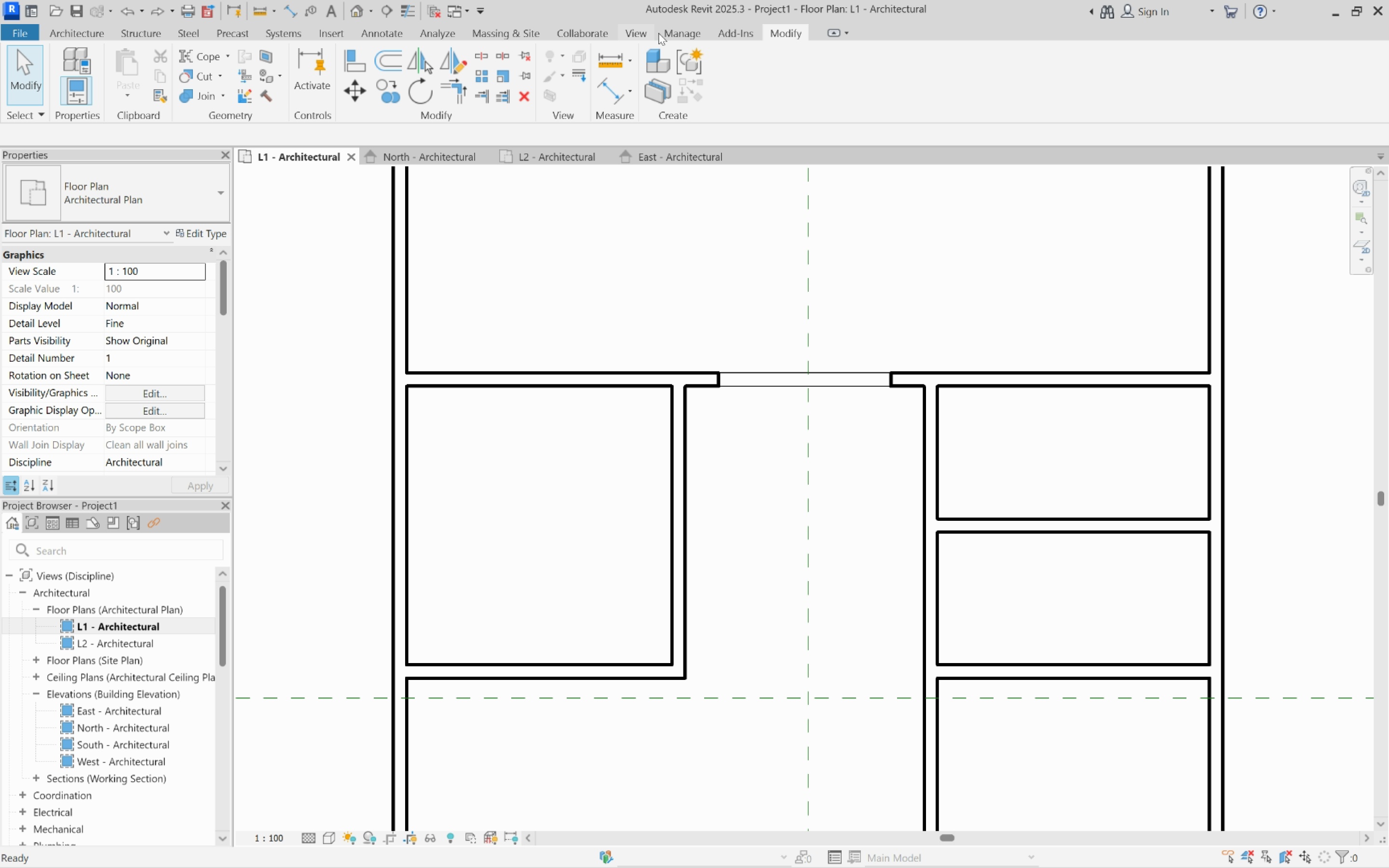 
double_click([666, 34])
 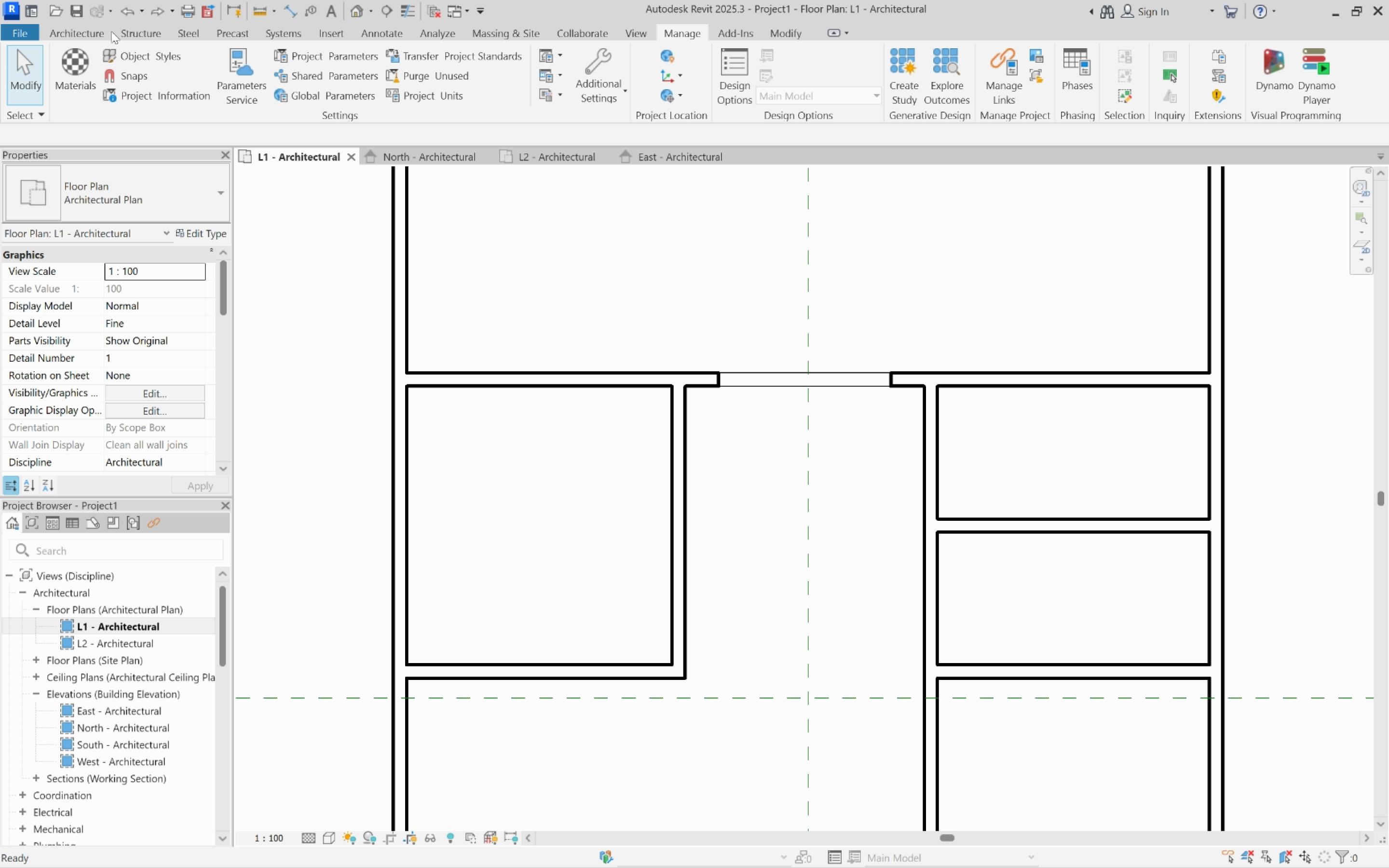 
left_click([92, 25])
 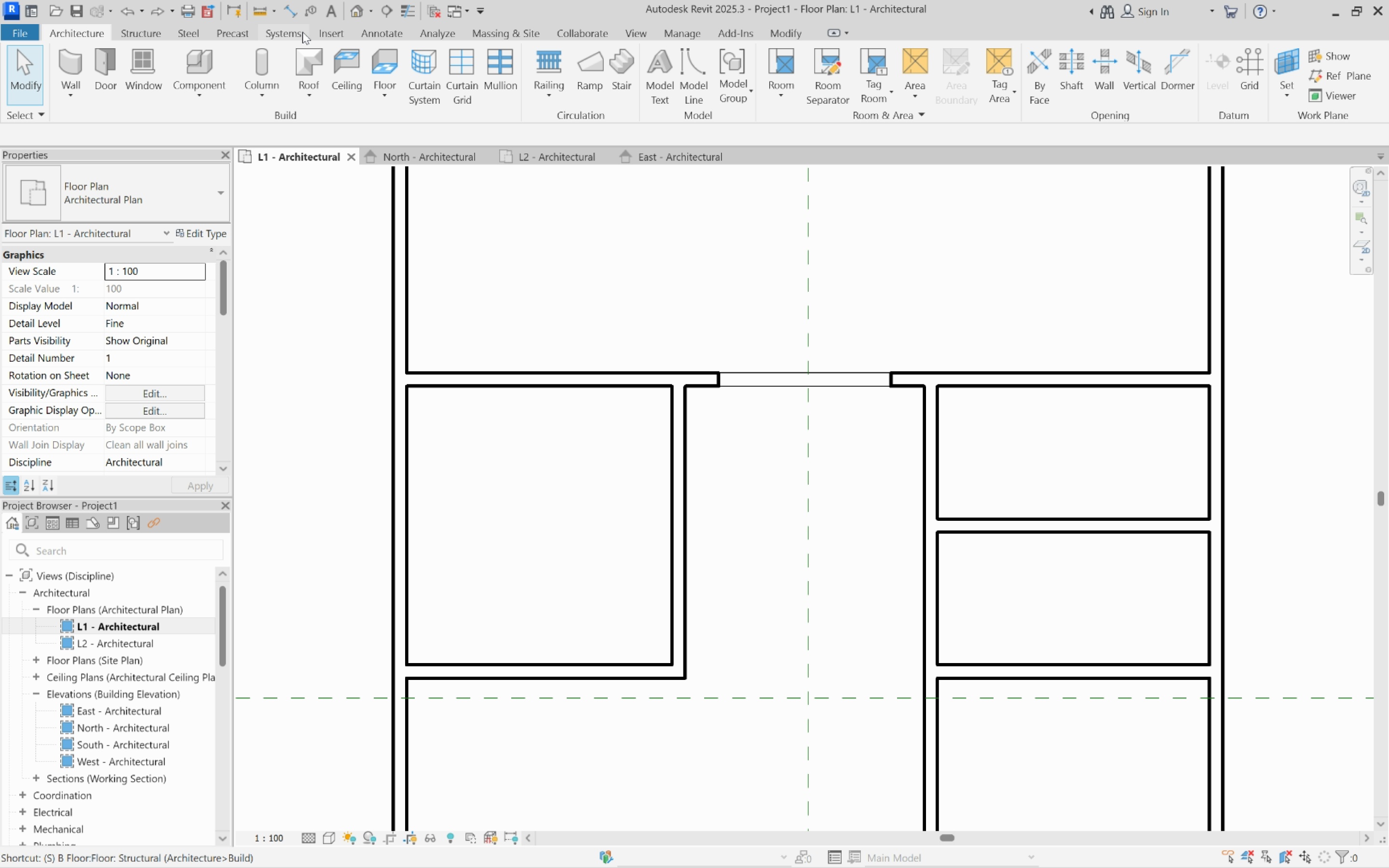 
type(sl)
key(Tab)
 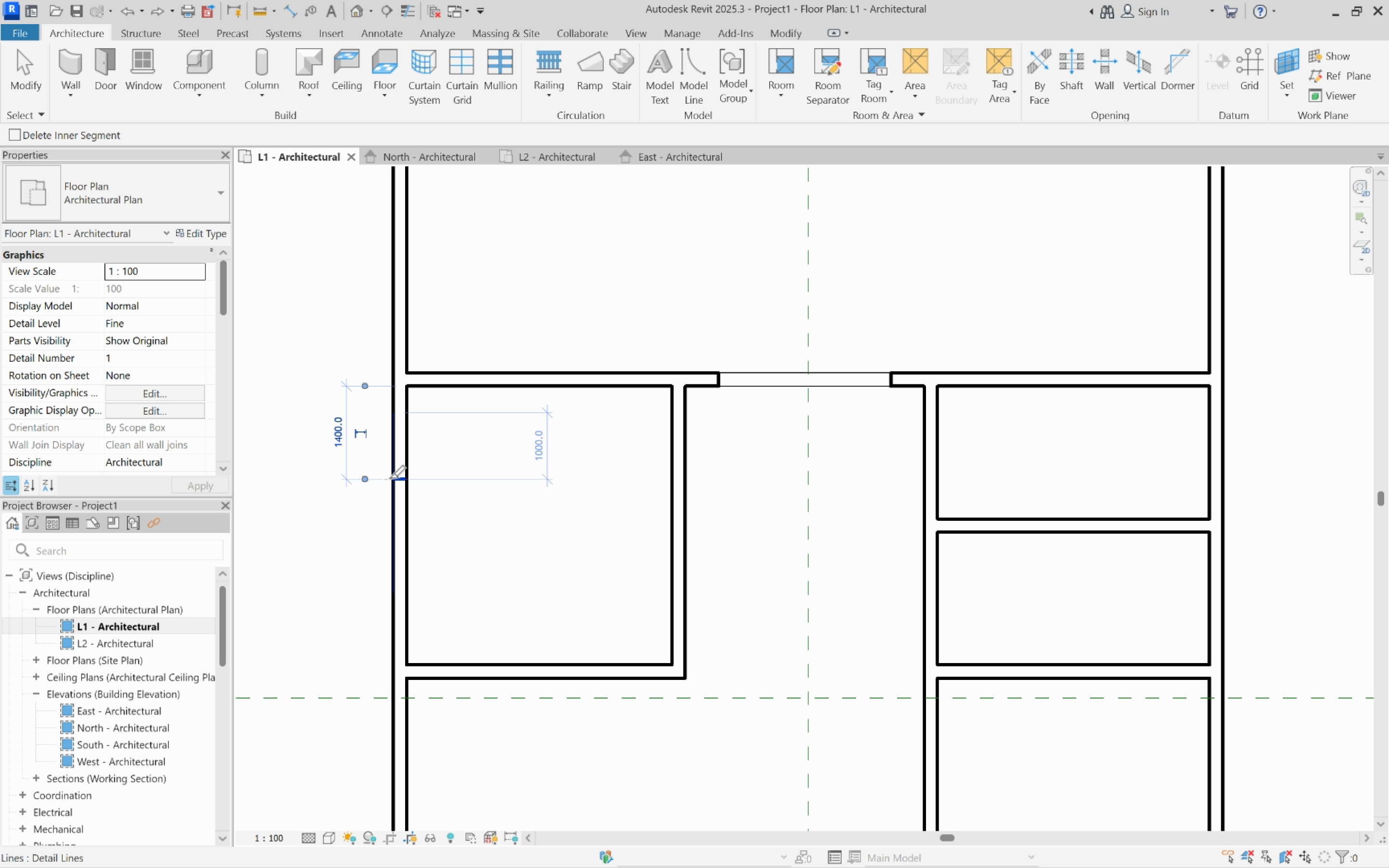 
left_click([389, 478])
 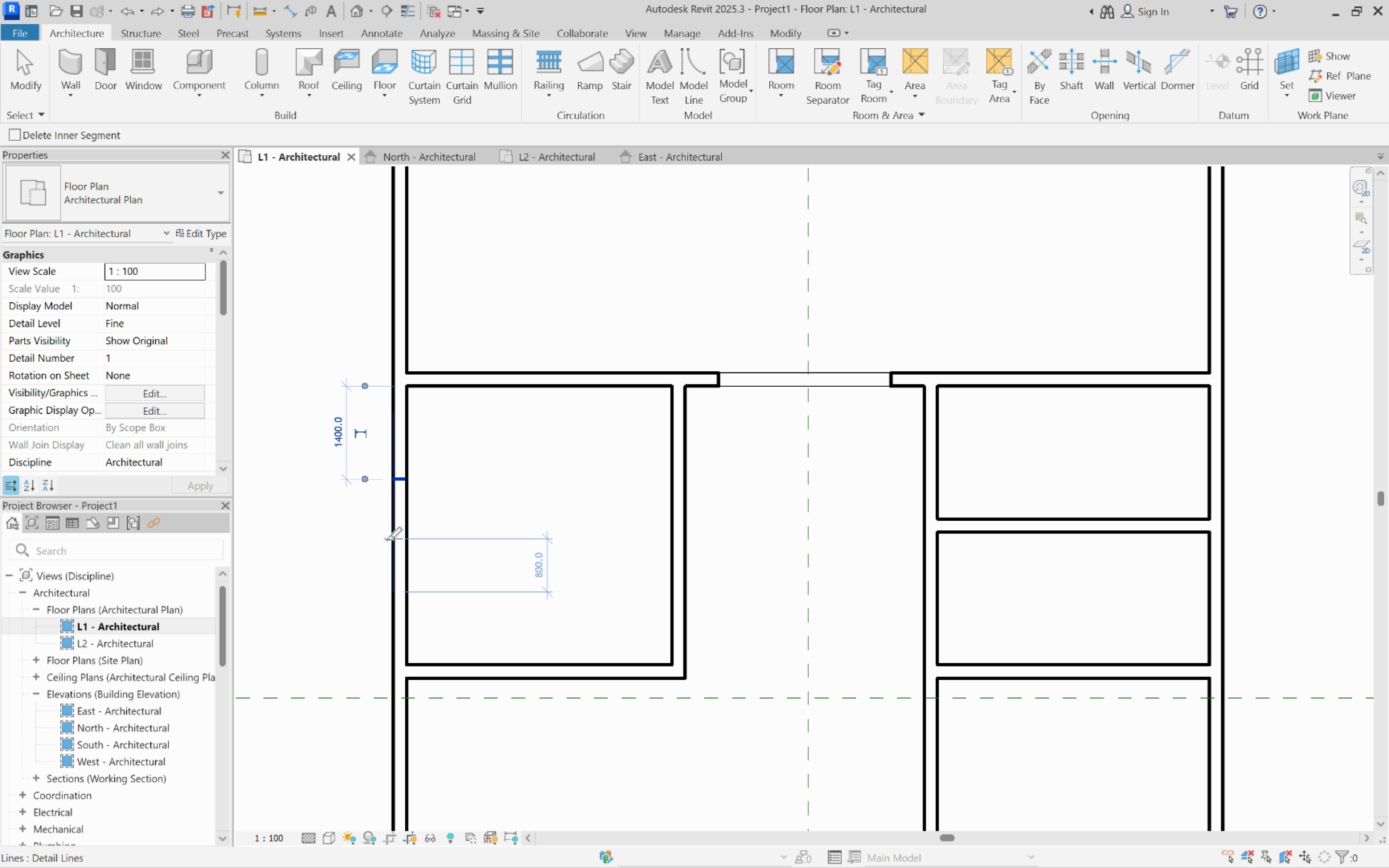 
left_click([389, 540])
 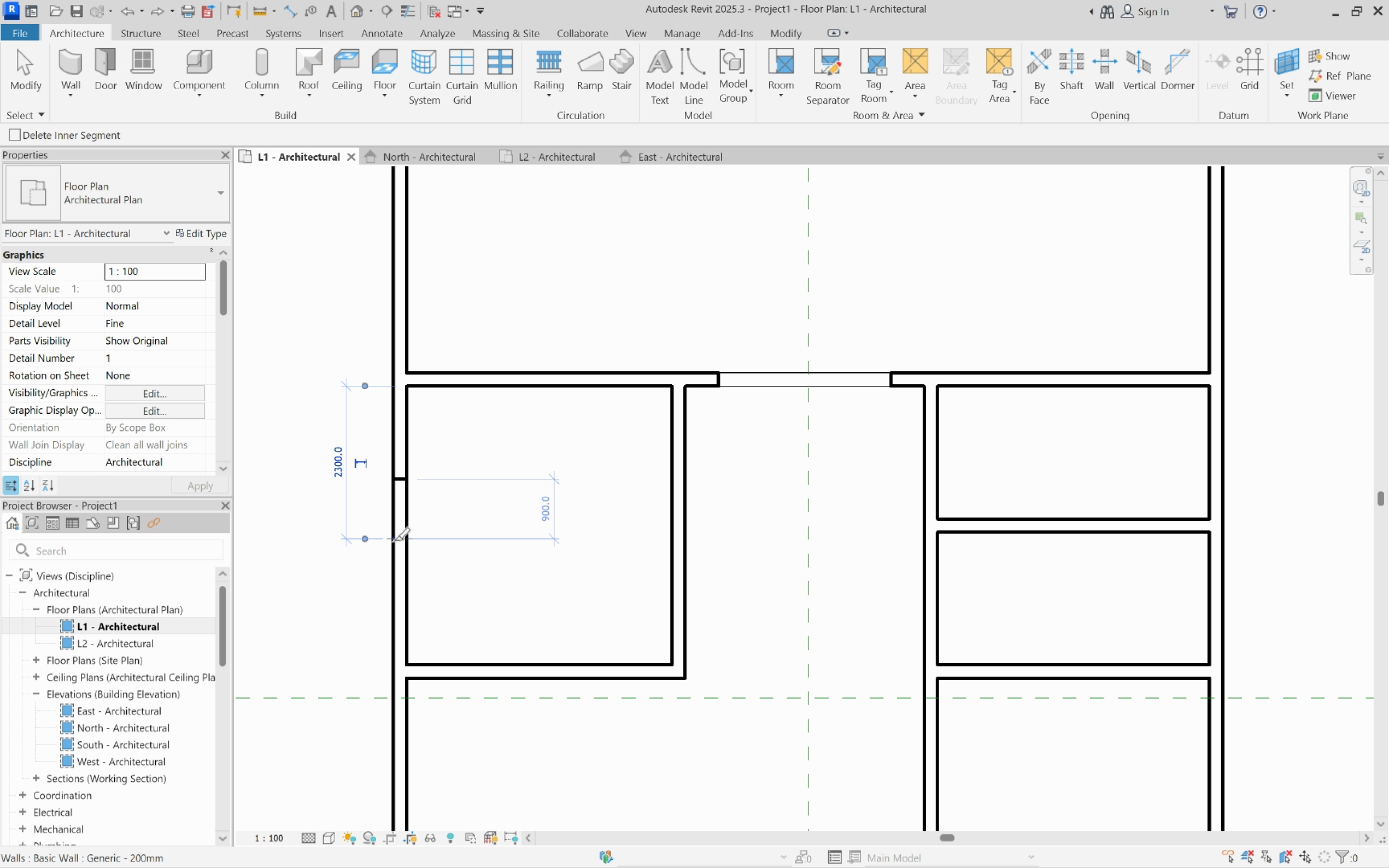 
left_click([394, 541])
 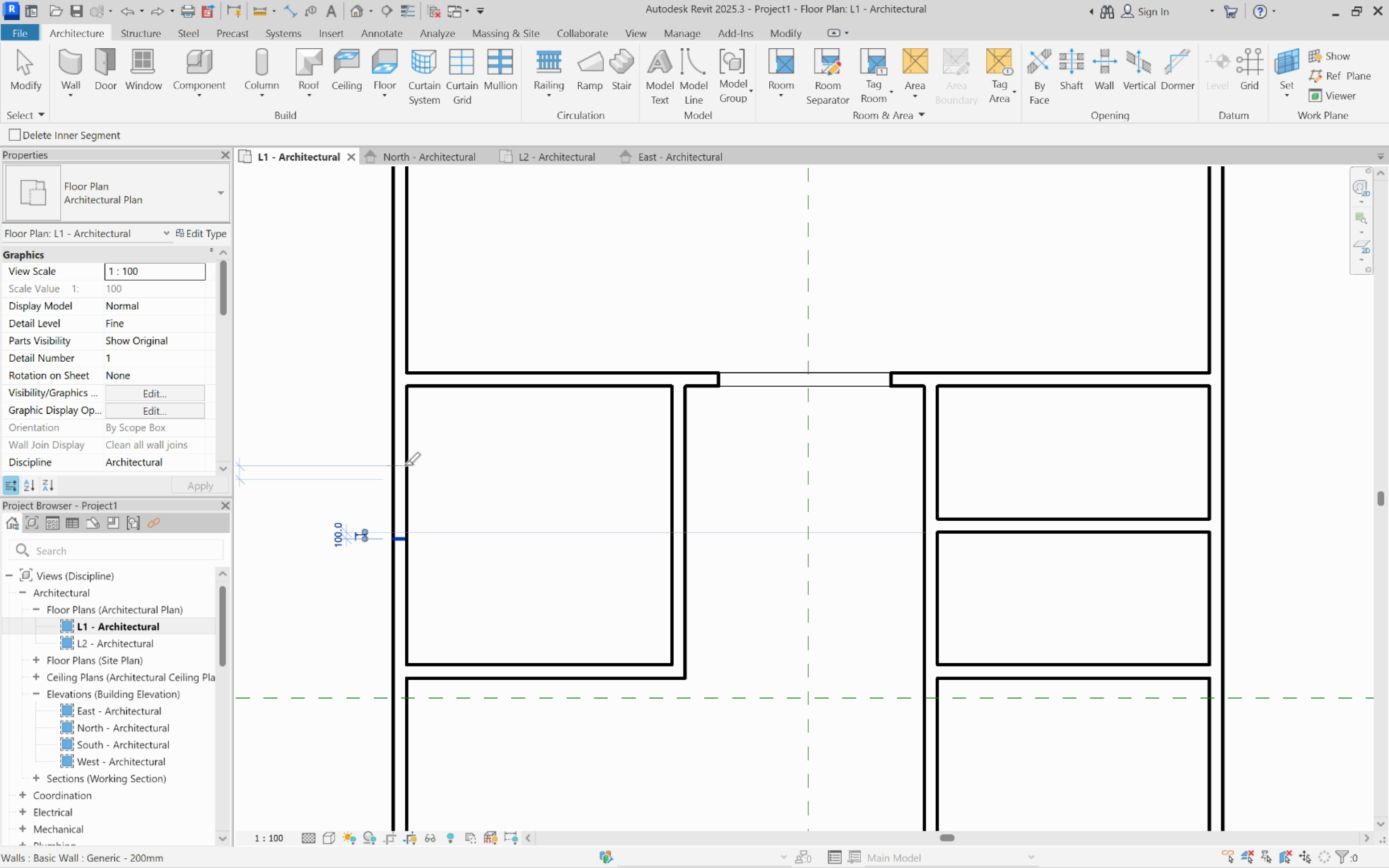 
key(Escape)
 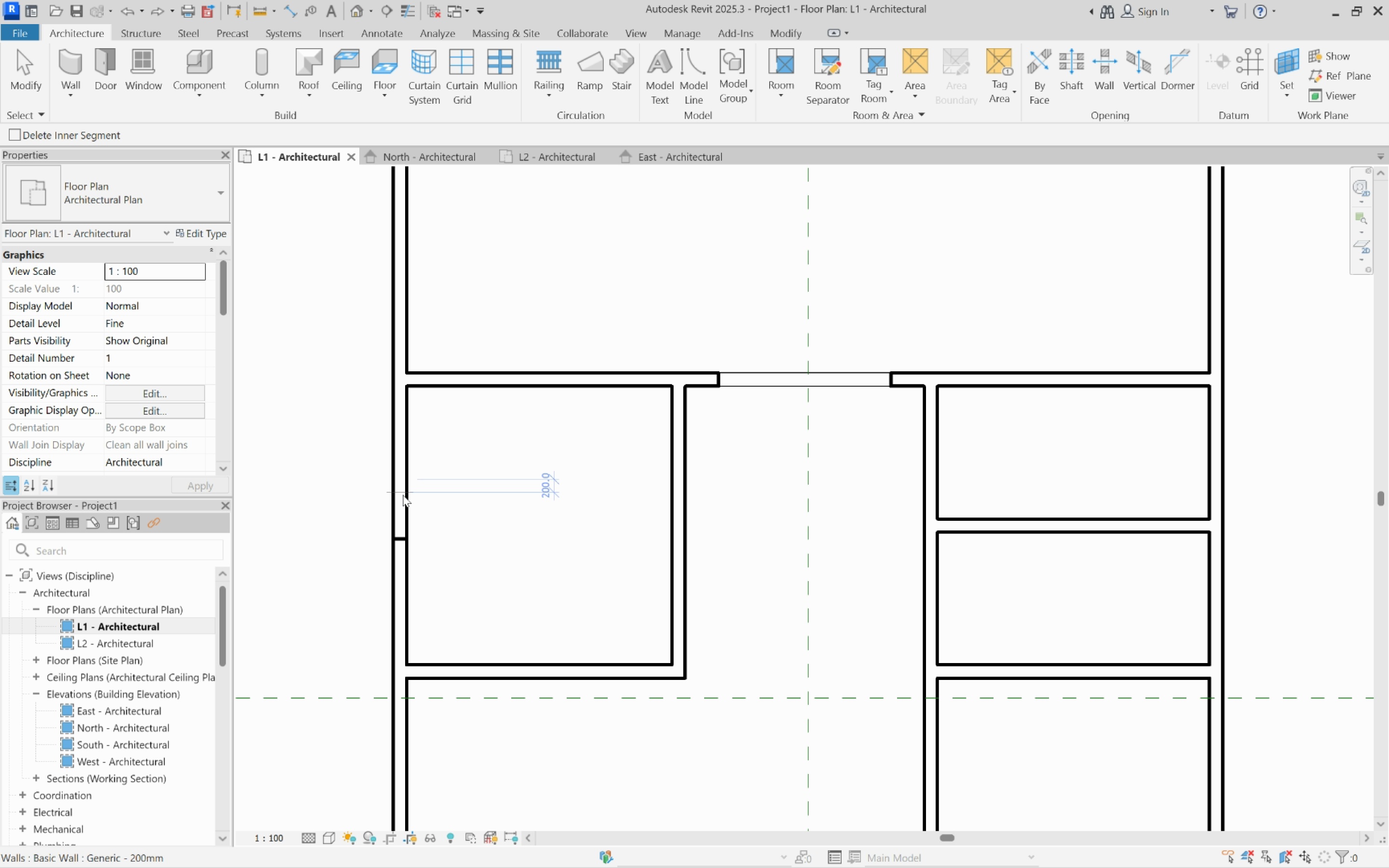 
key(Escape)
 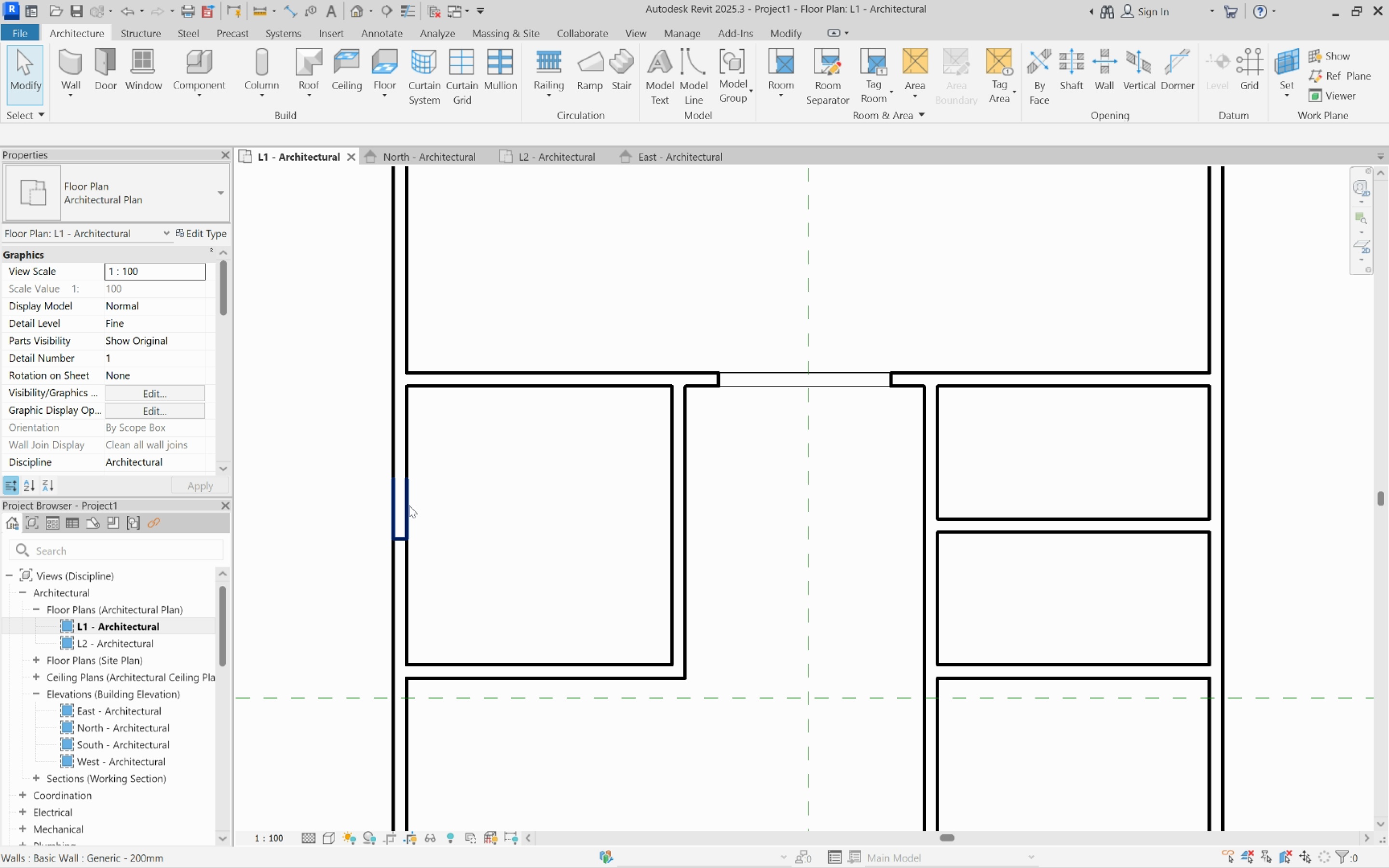 
left_click([409, 505])
 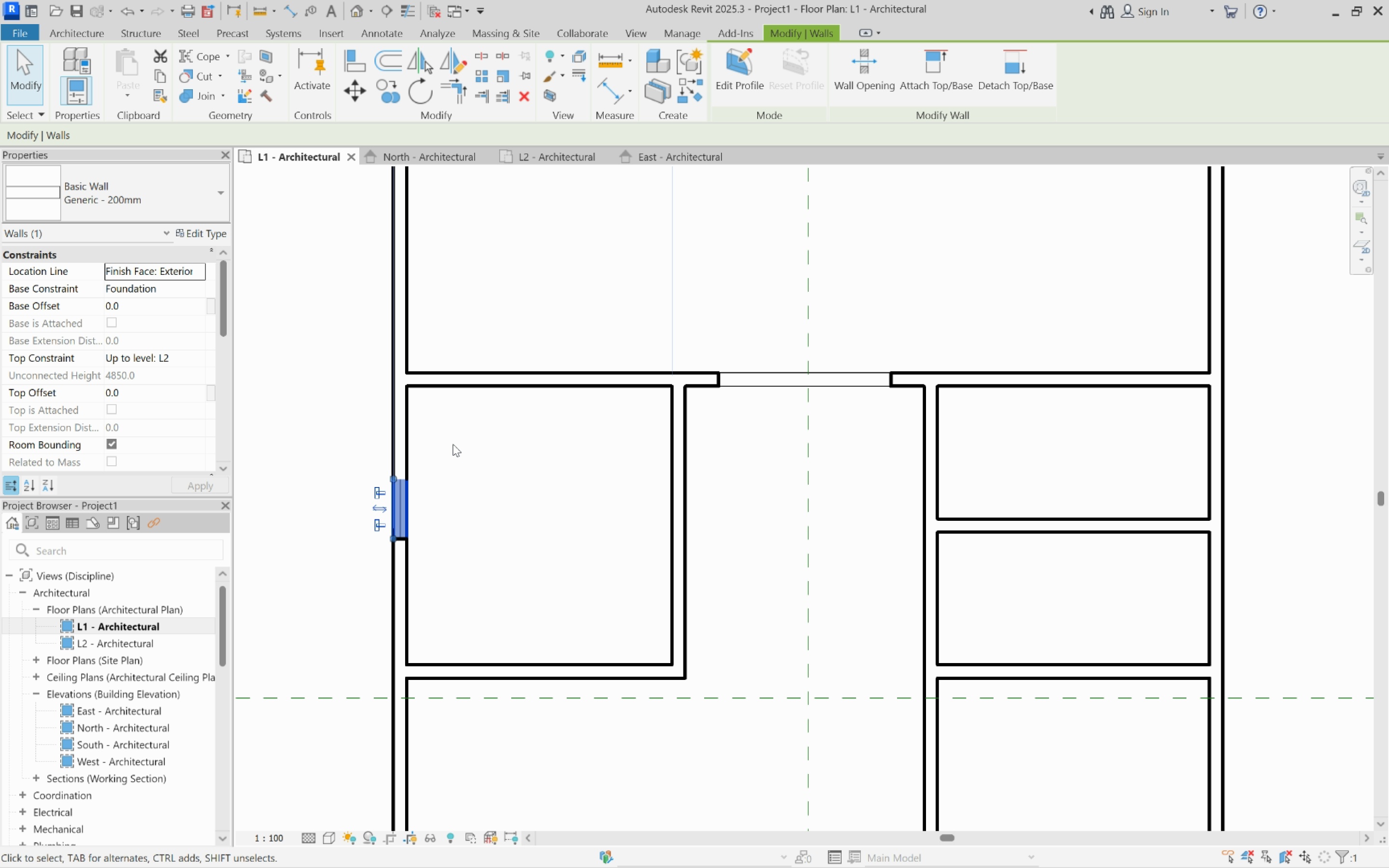 
key(Escape)
type(tr)
 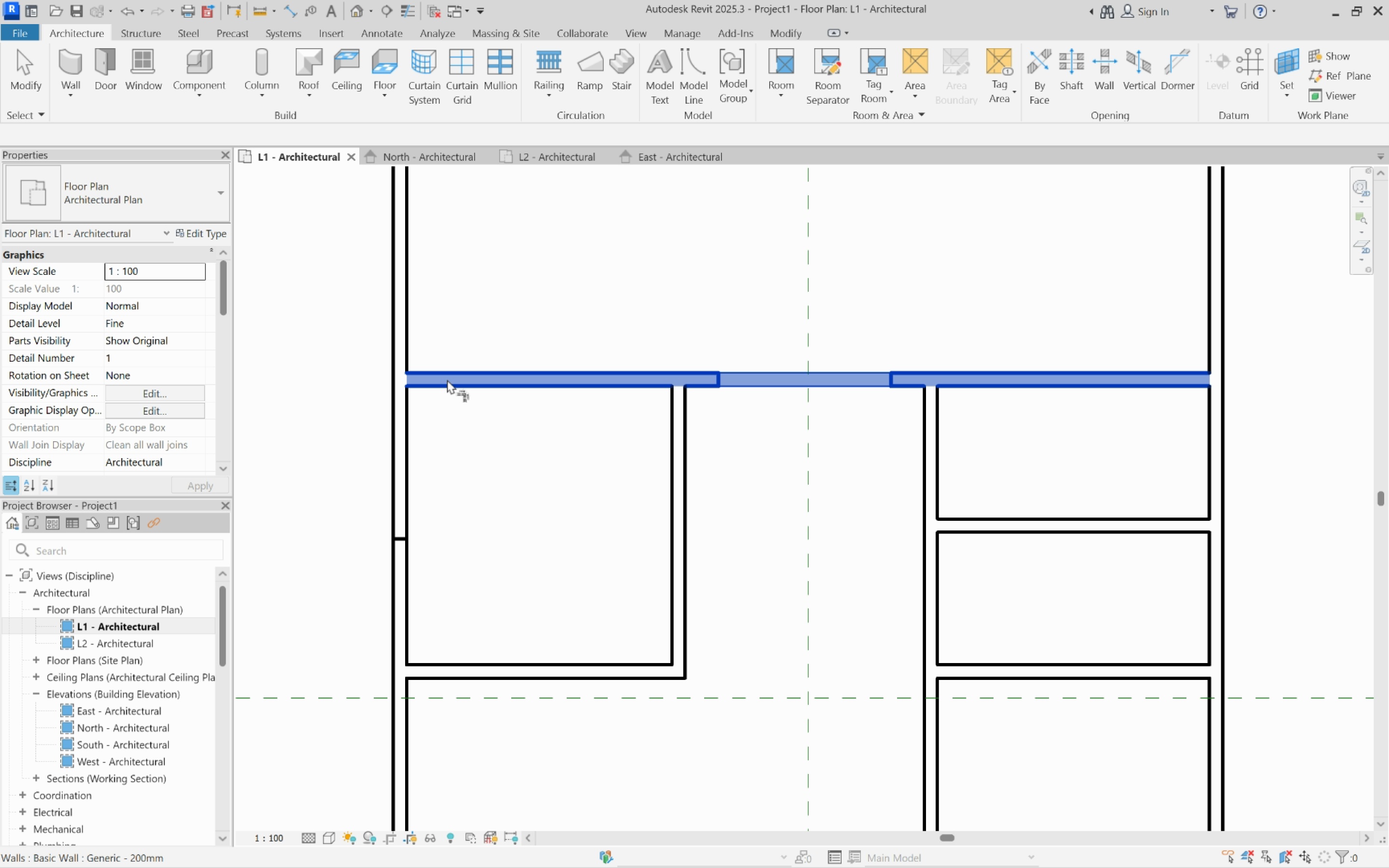 
left_click([447, 380])
 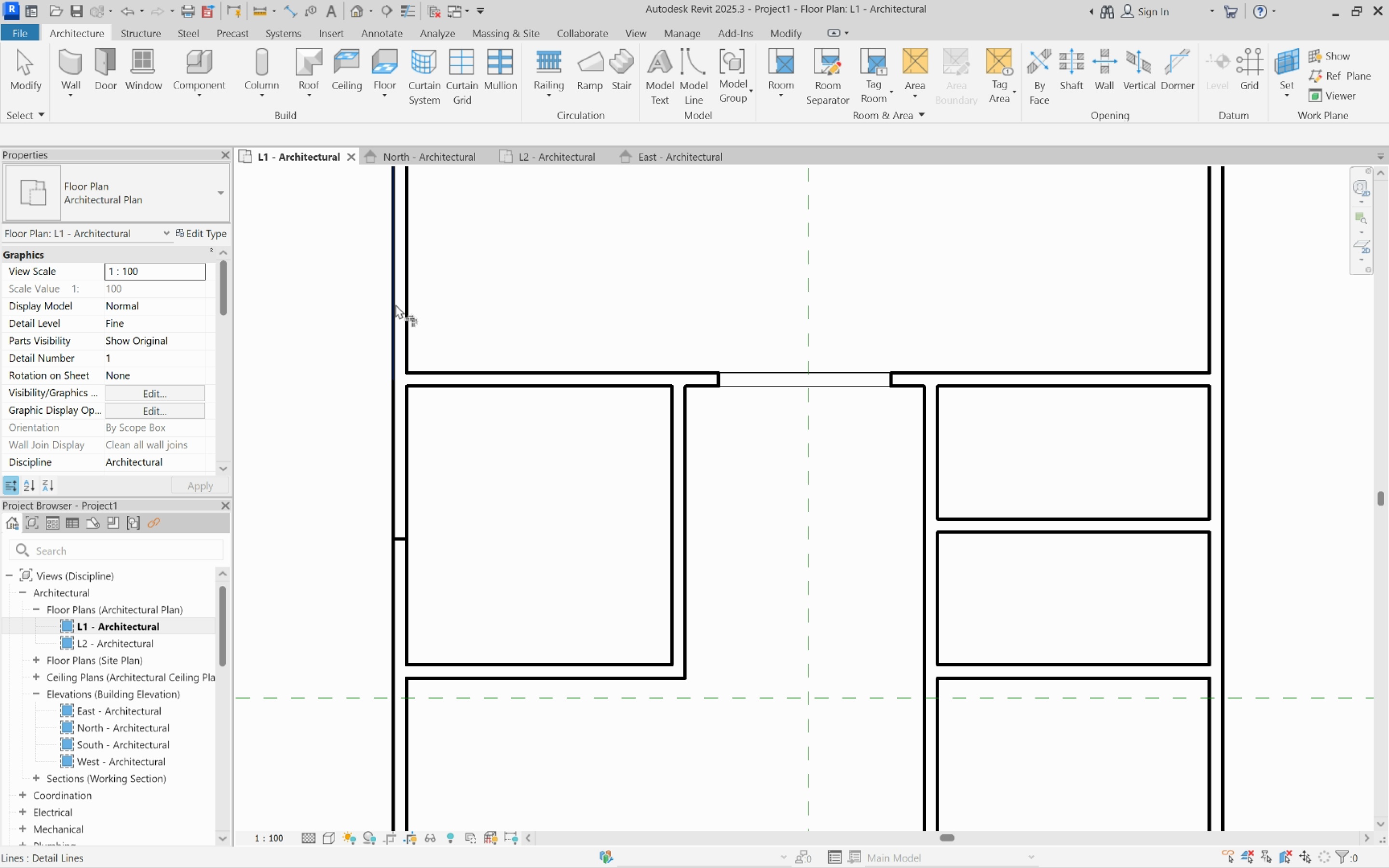 
left_click([395, 304])
 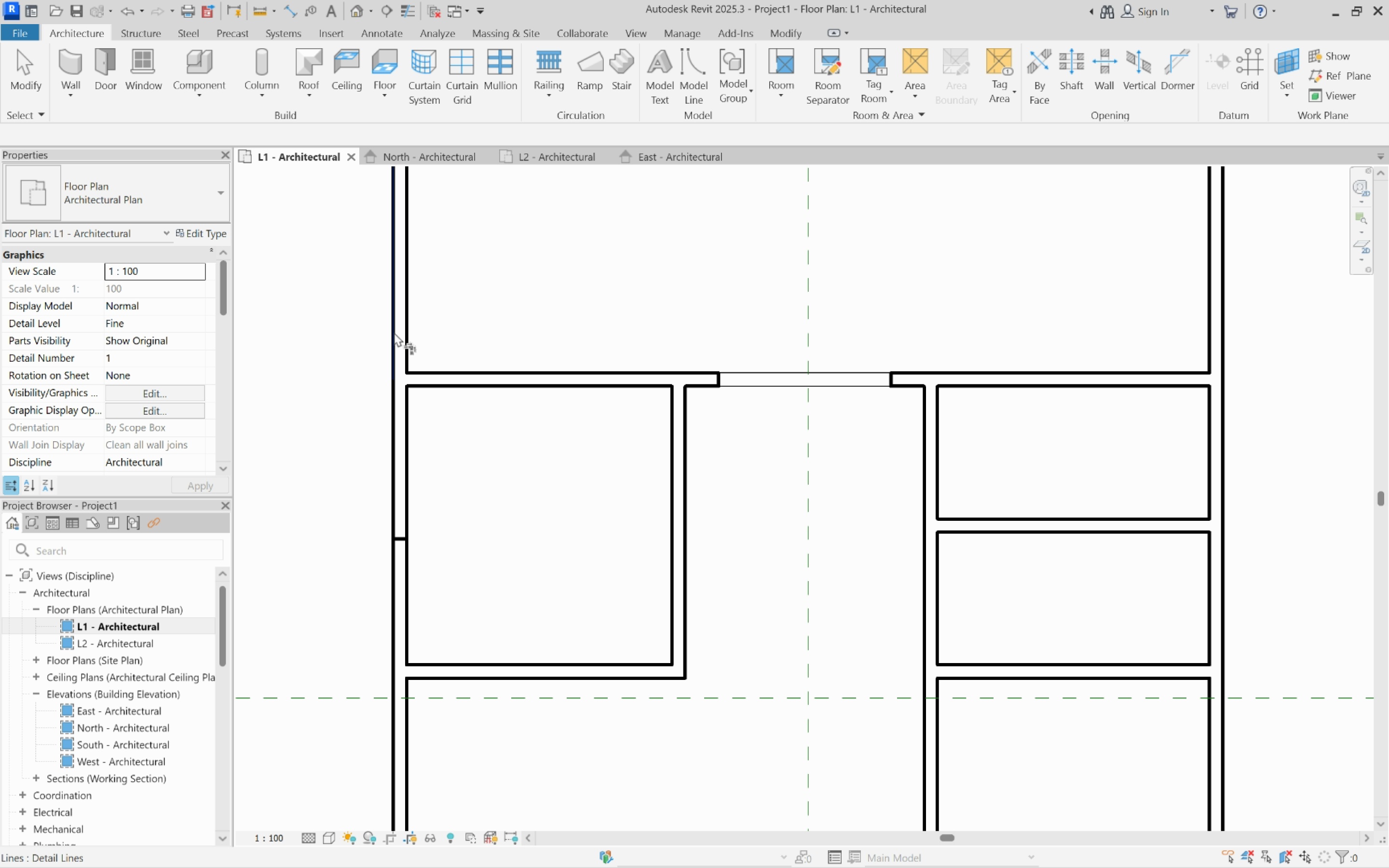 
left_click([394, 332])
 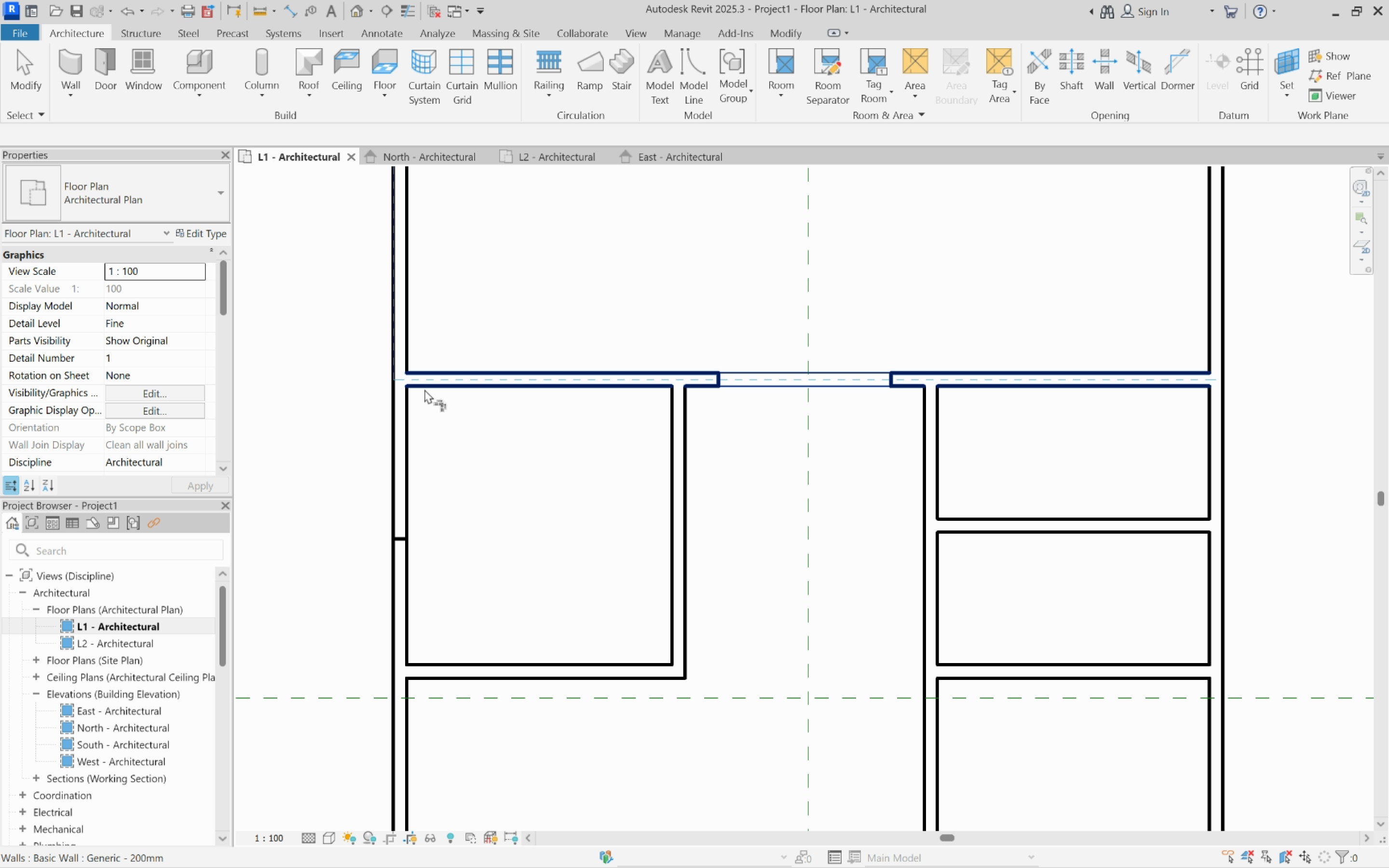 
left_click([424, 389])
 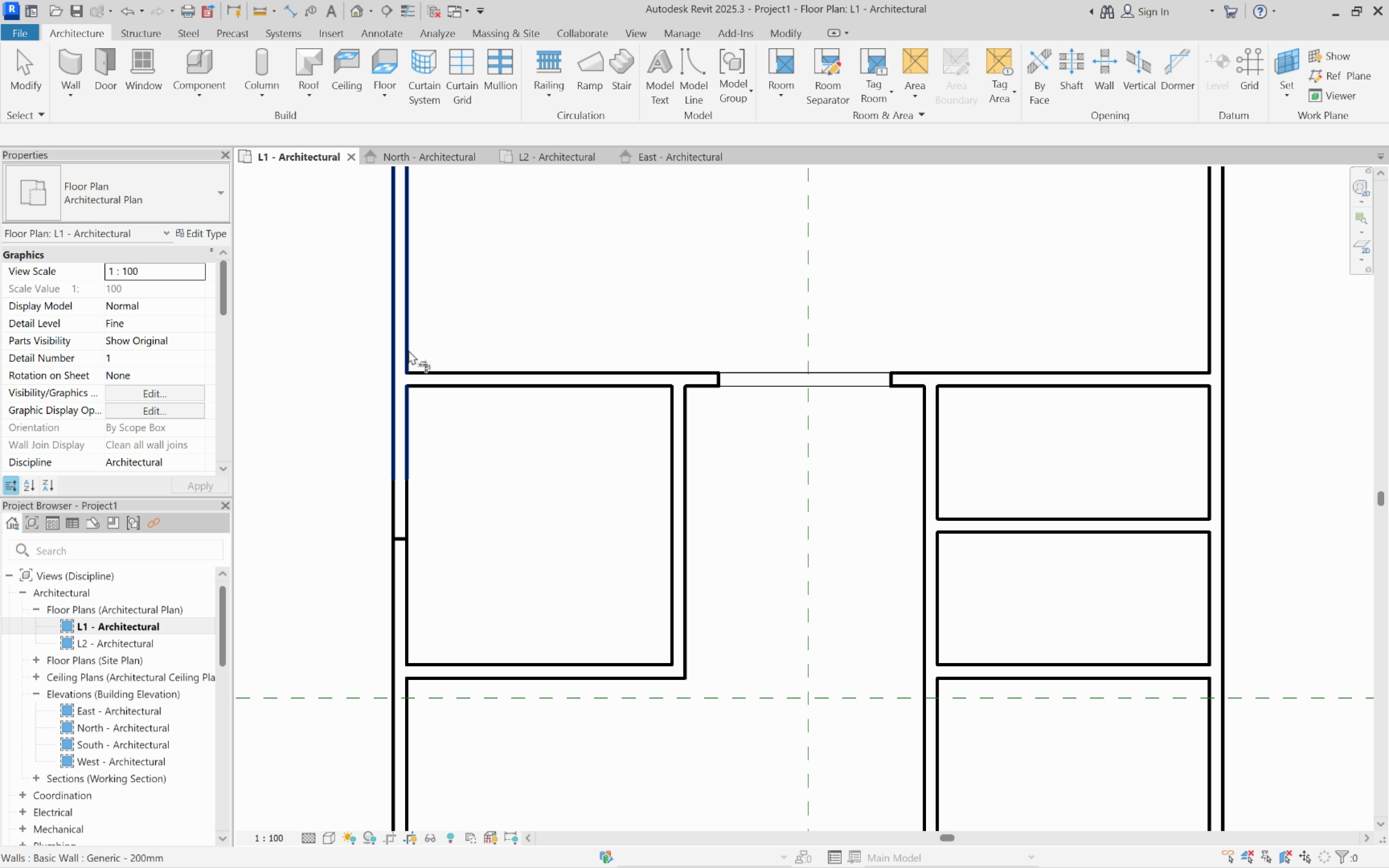 
left_click([409, 350])
 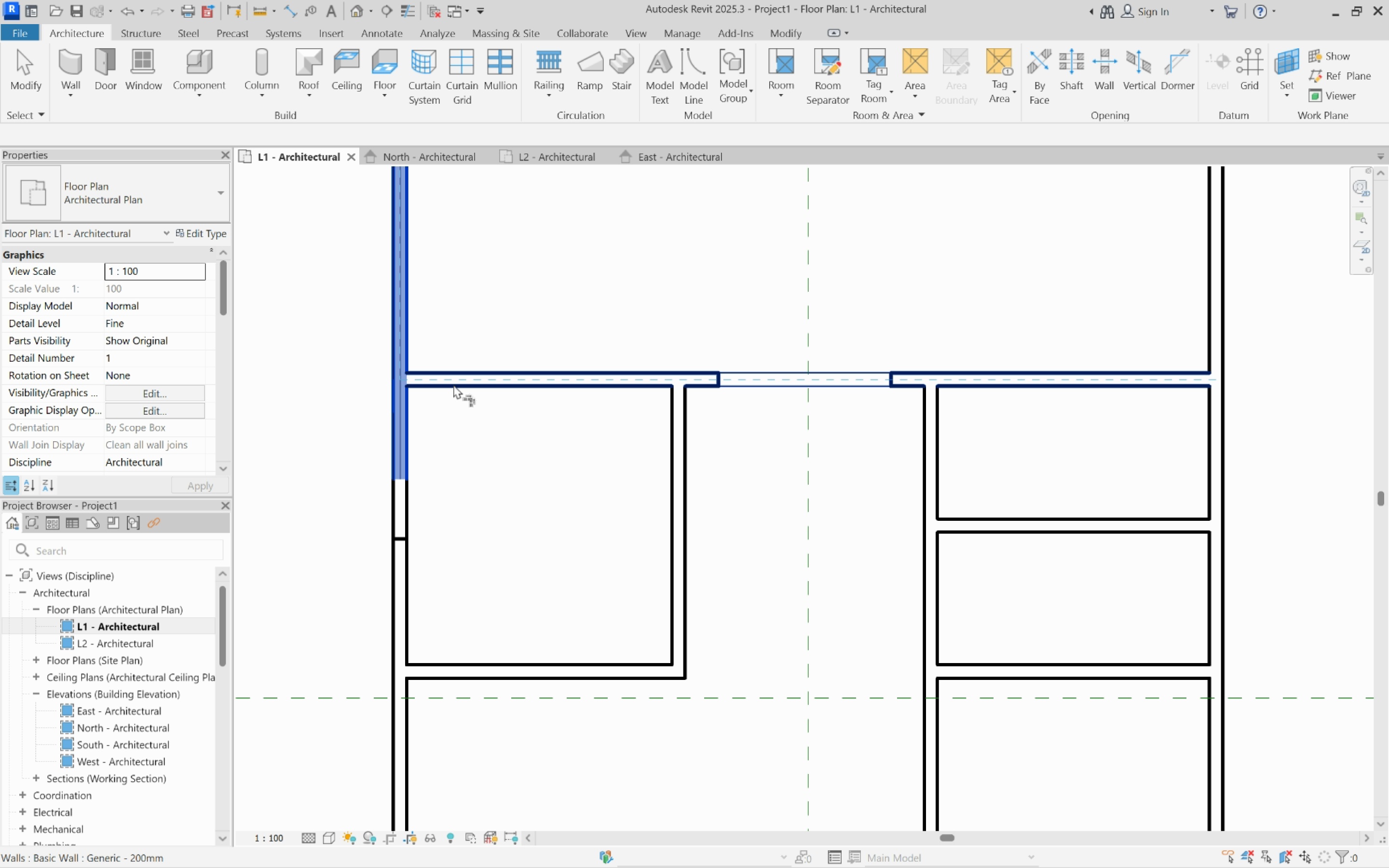 
left_click([453, 384])
 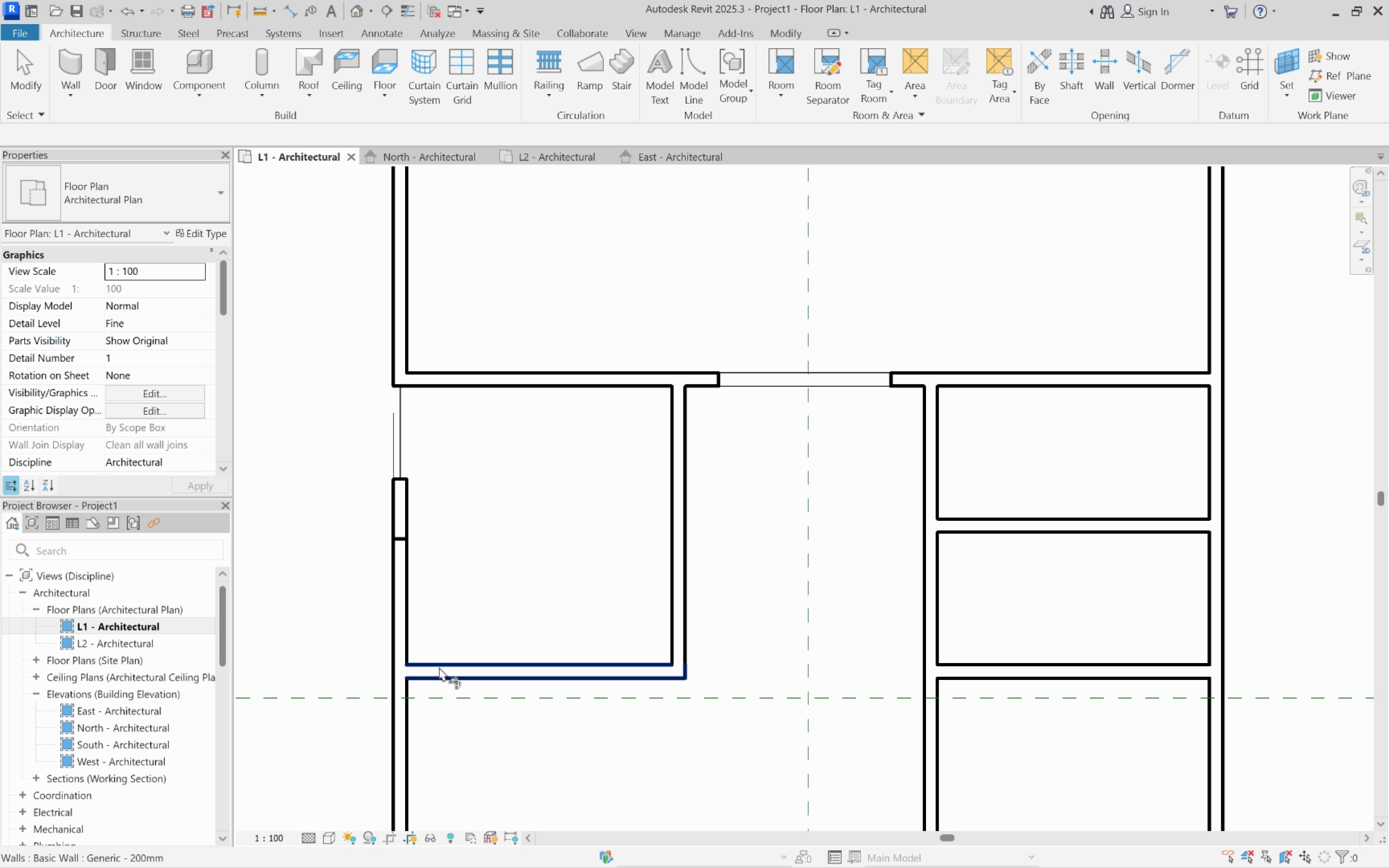 
left_click([439, 667])
 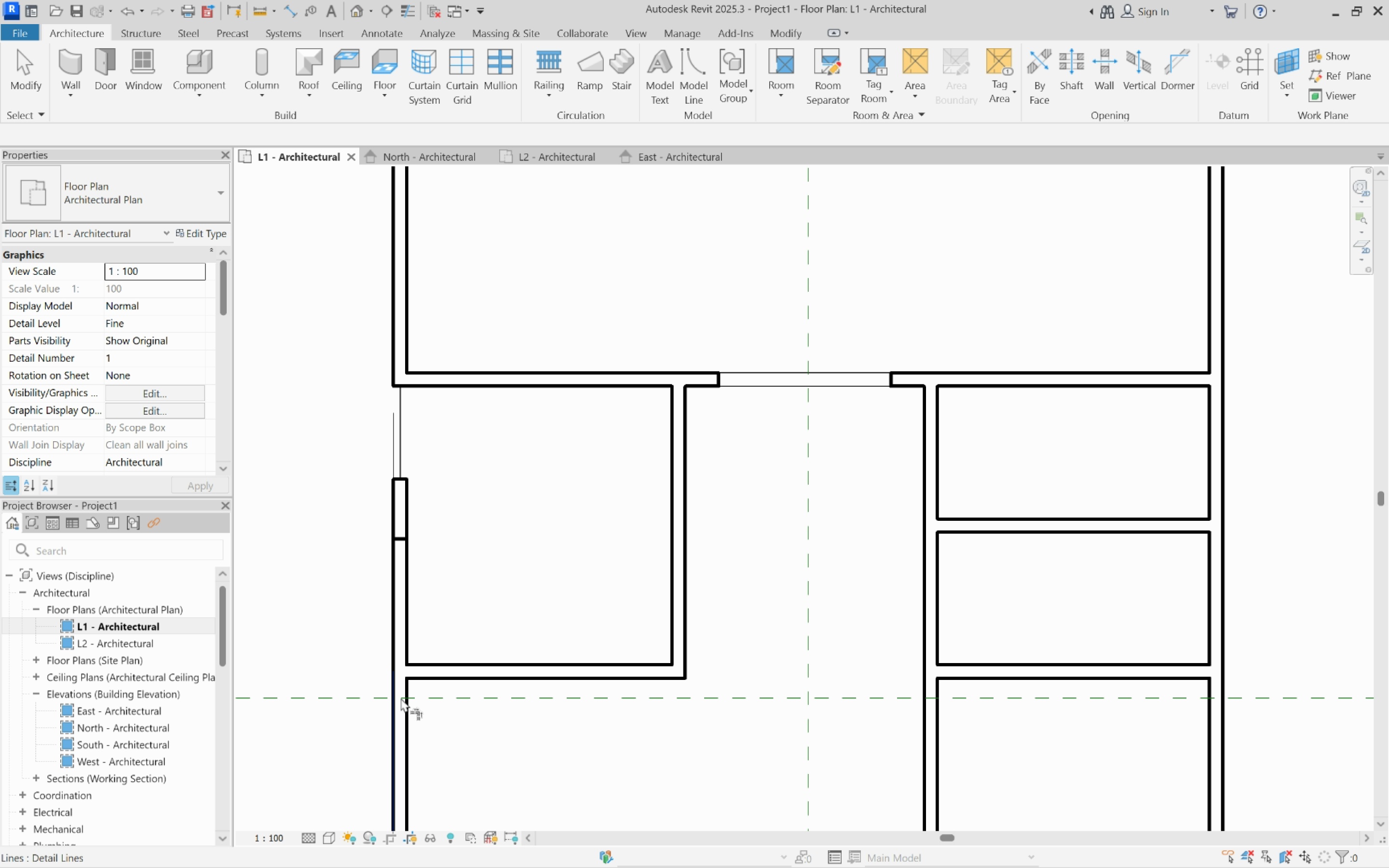 
left_click([401, 698])
 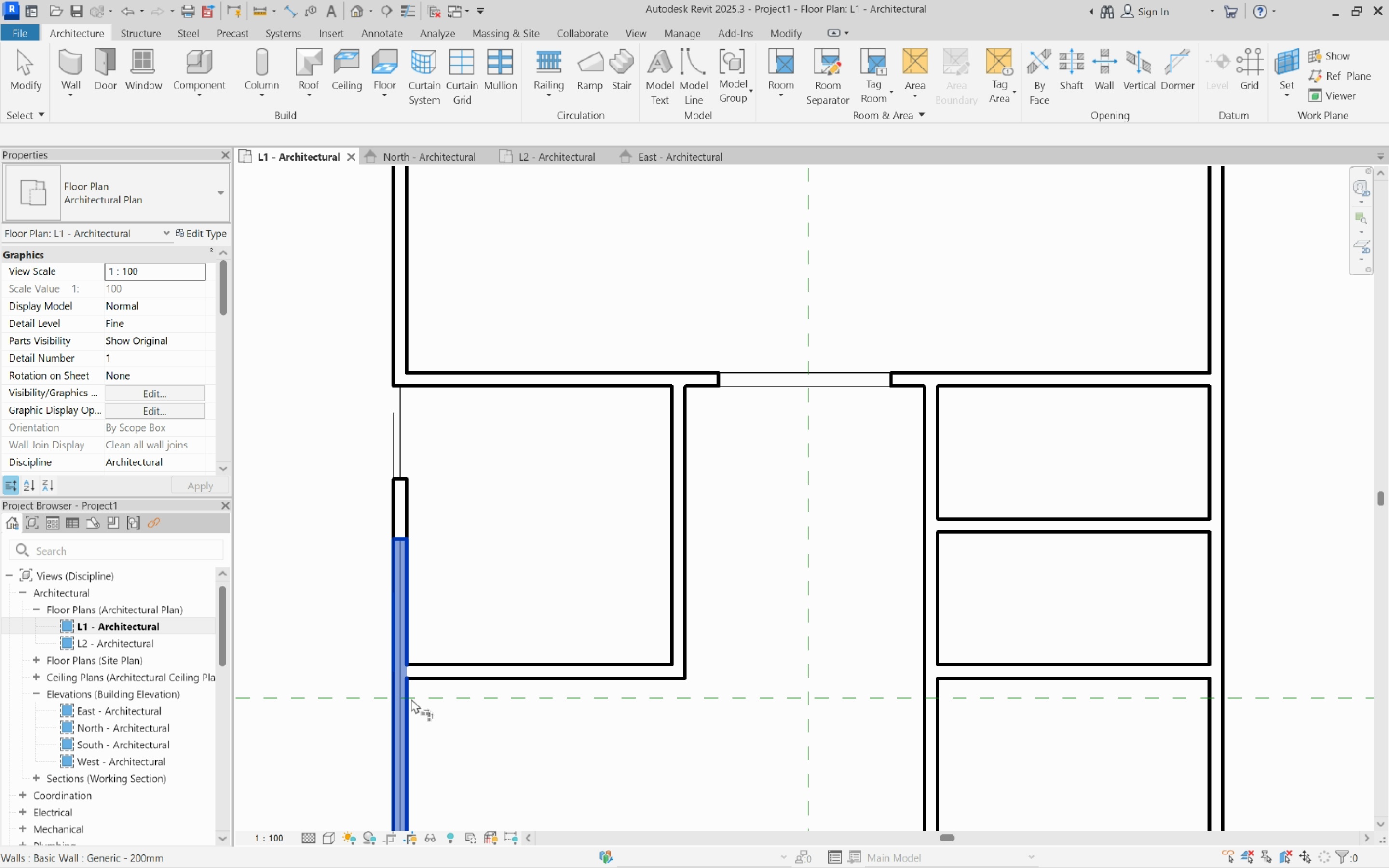 
left_click([411, 699])
 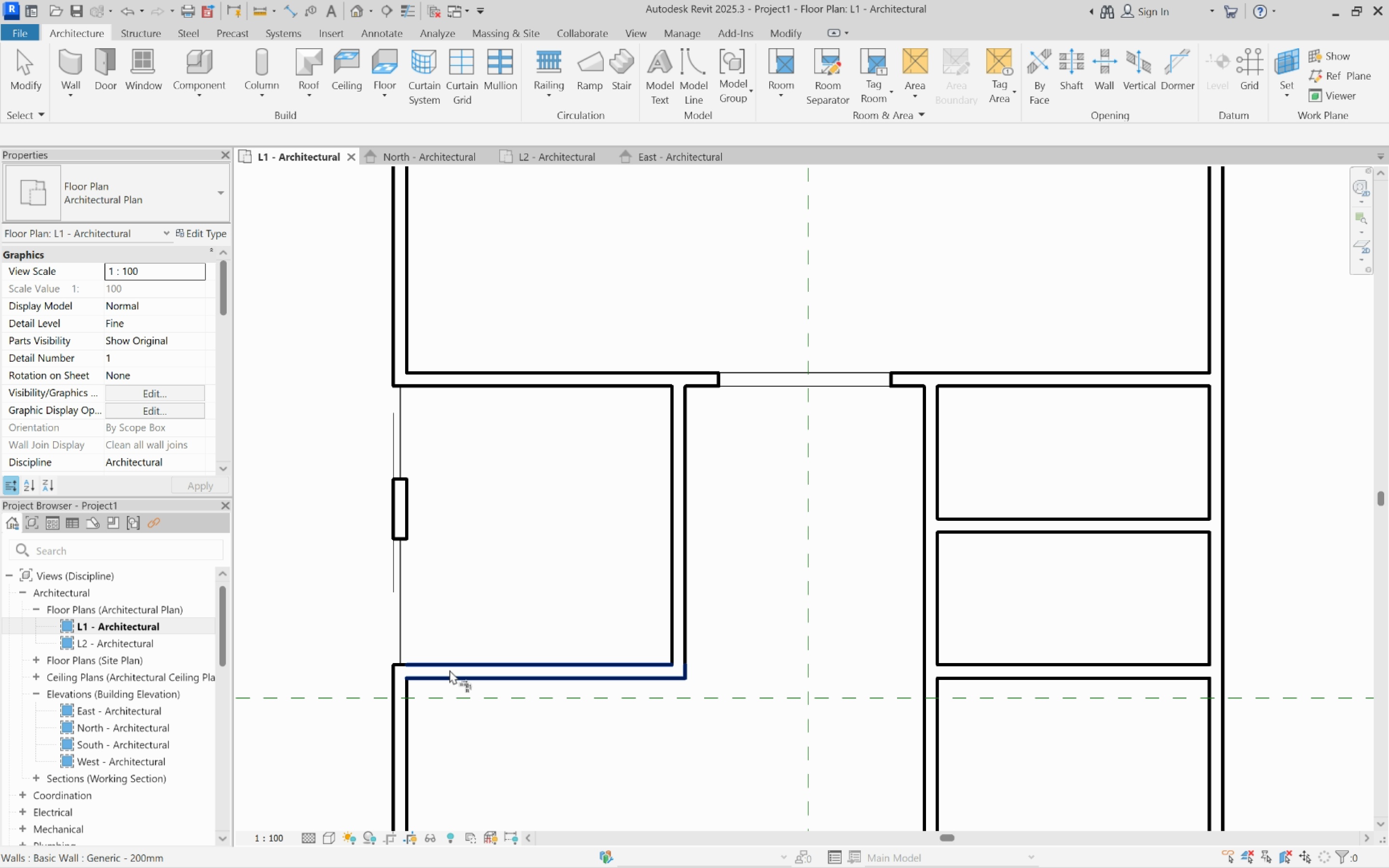 
left_click([449, 670])
 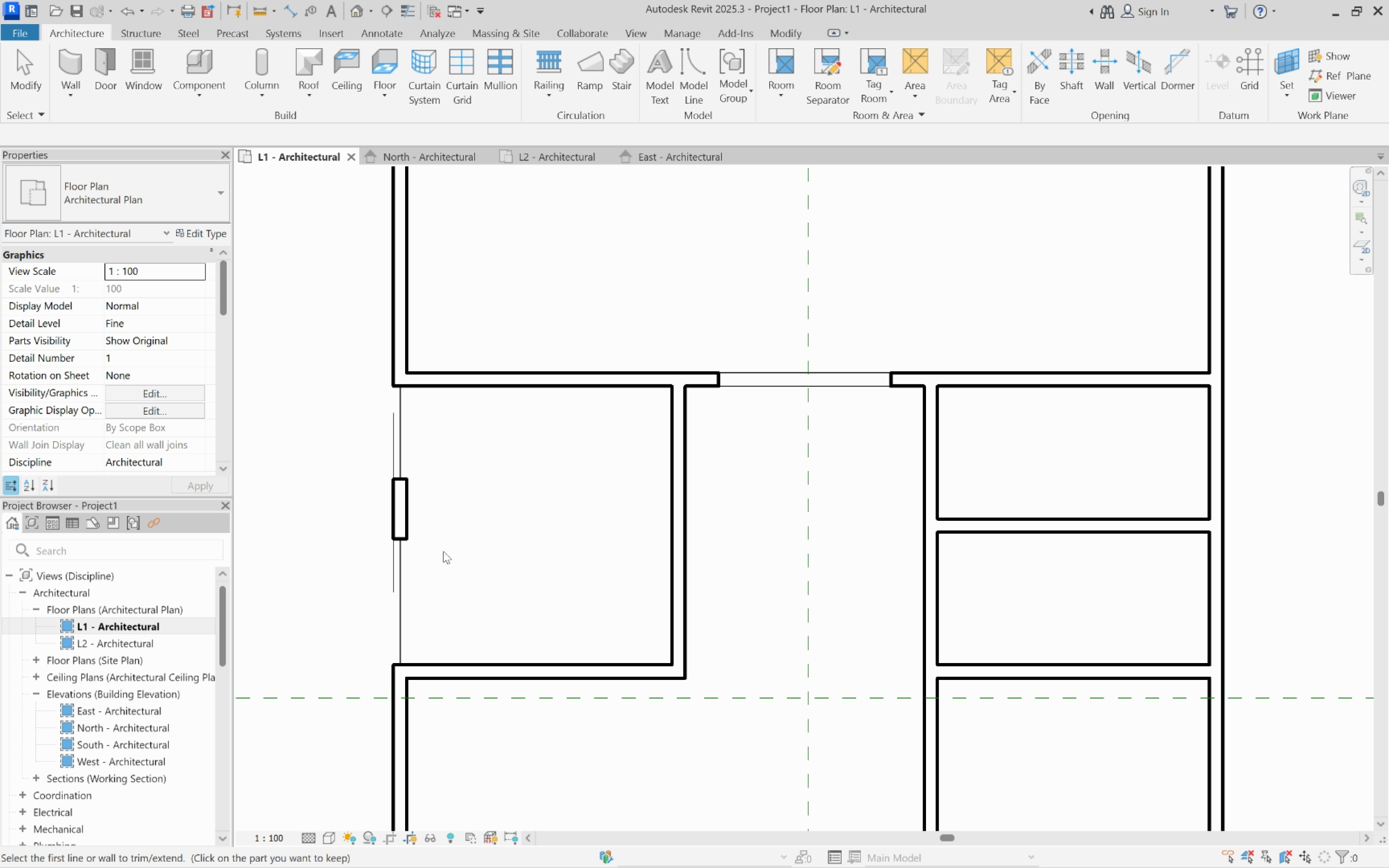 
key(Escape)
 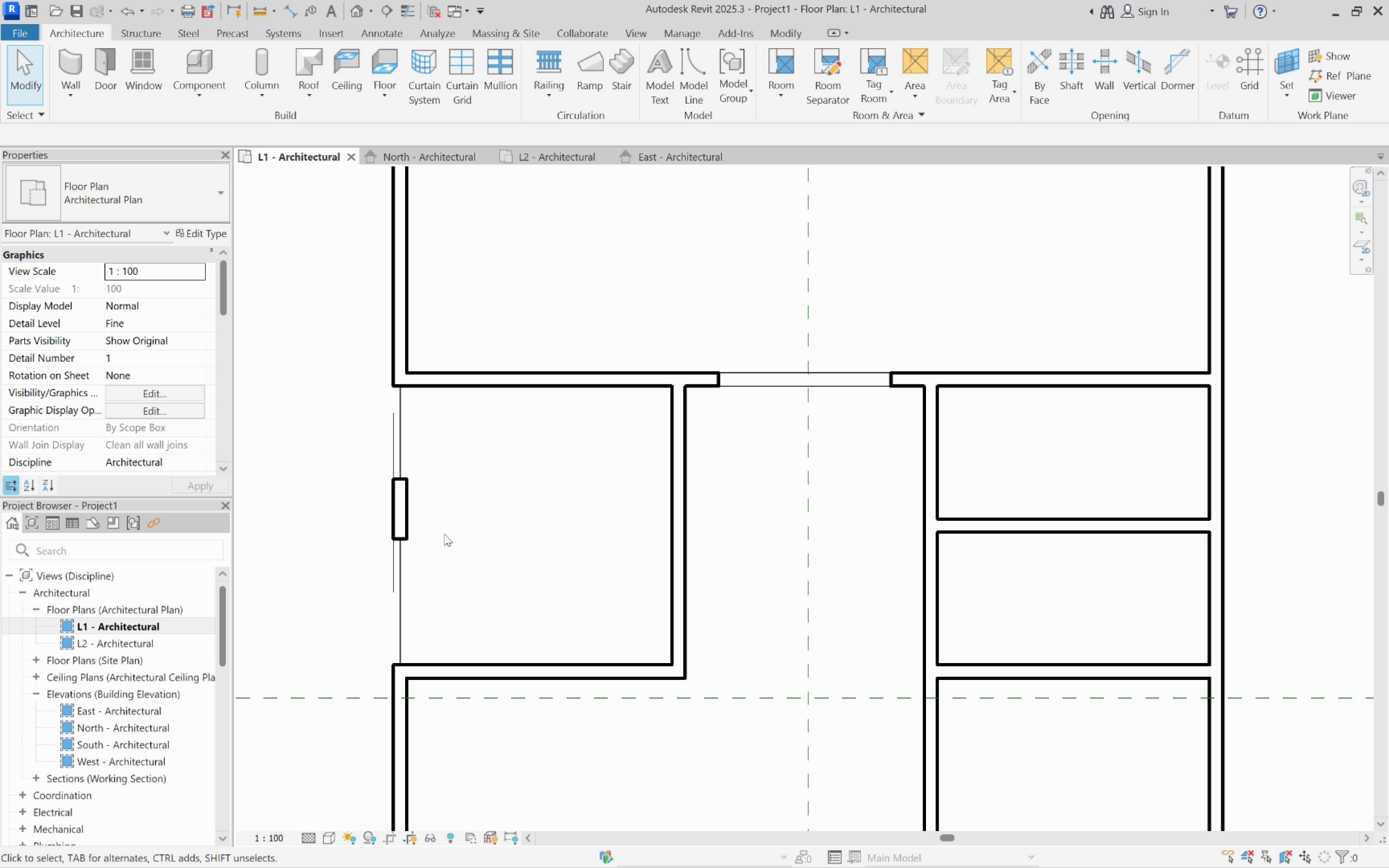 
key(Escape)
 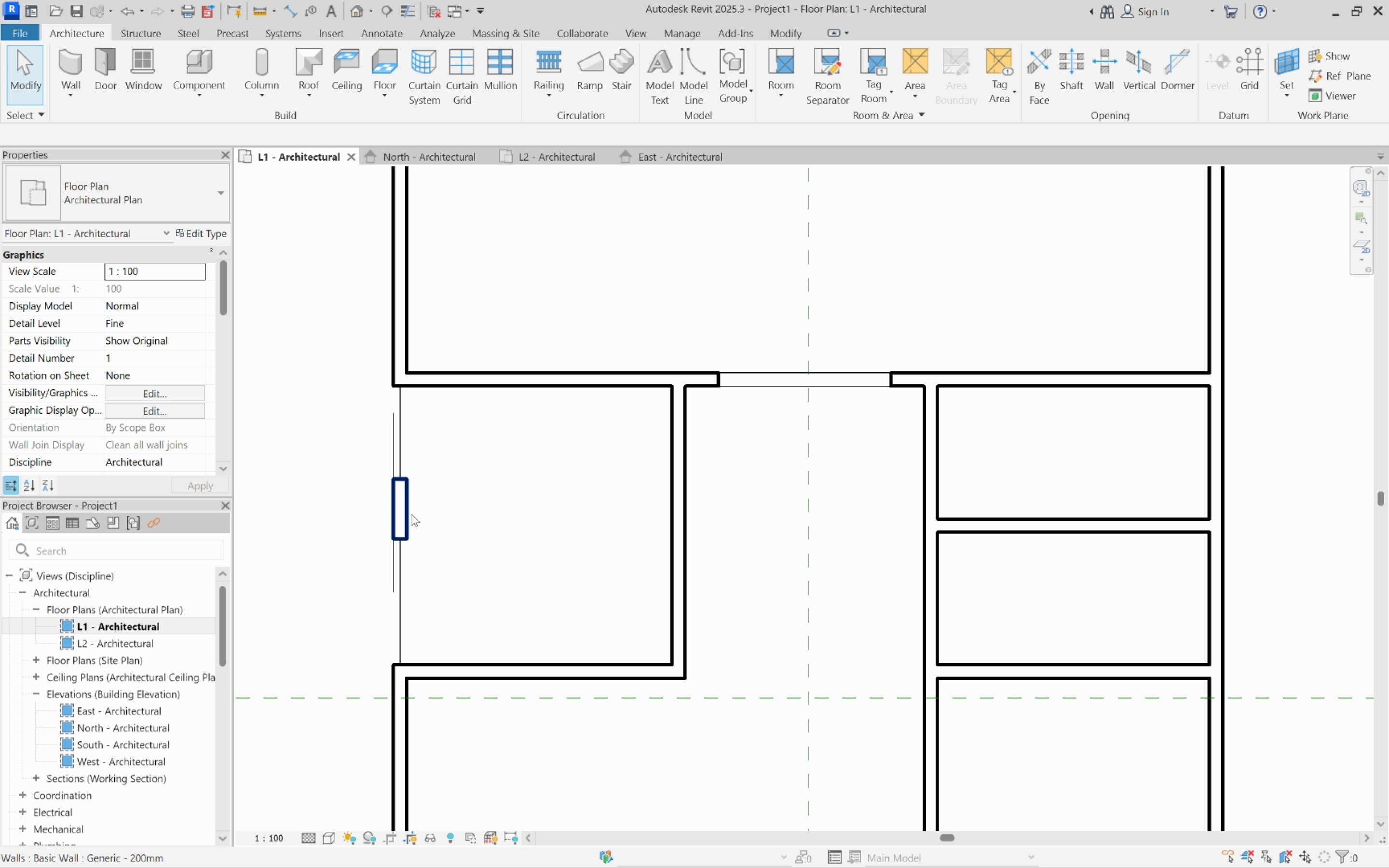 
left_click([411, 514])
 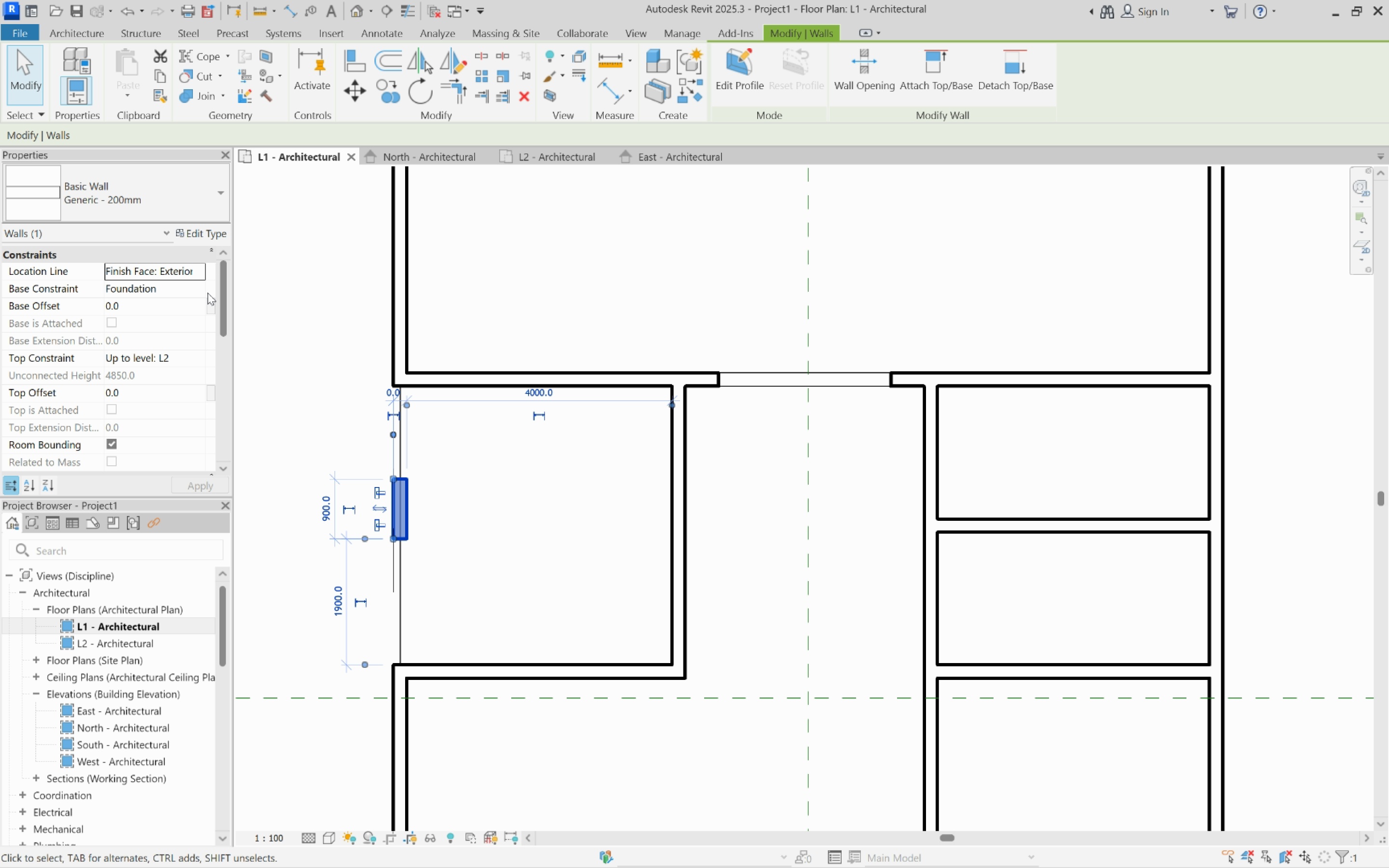 
left_click([198, 293])
 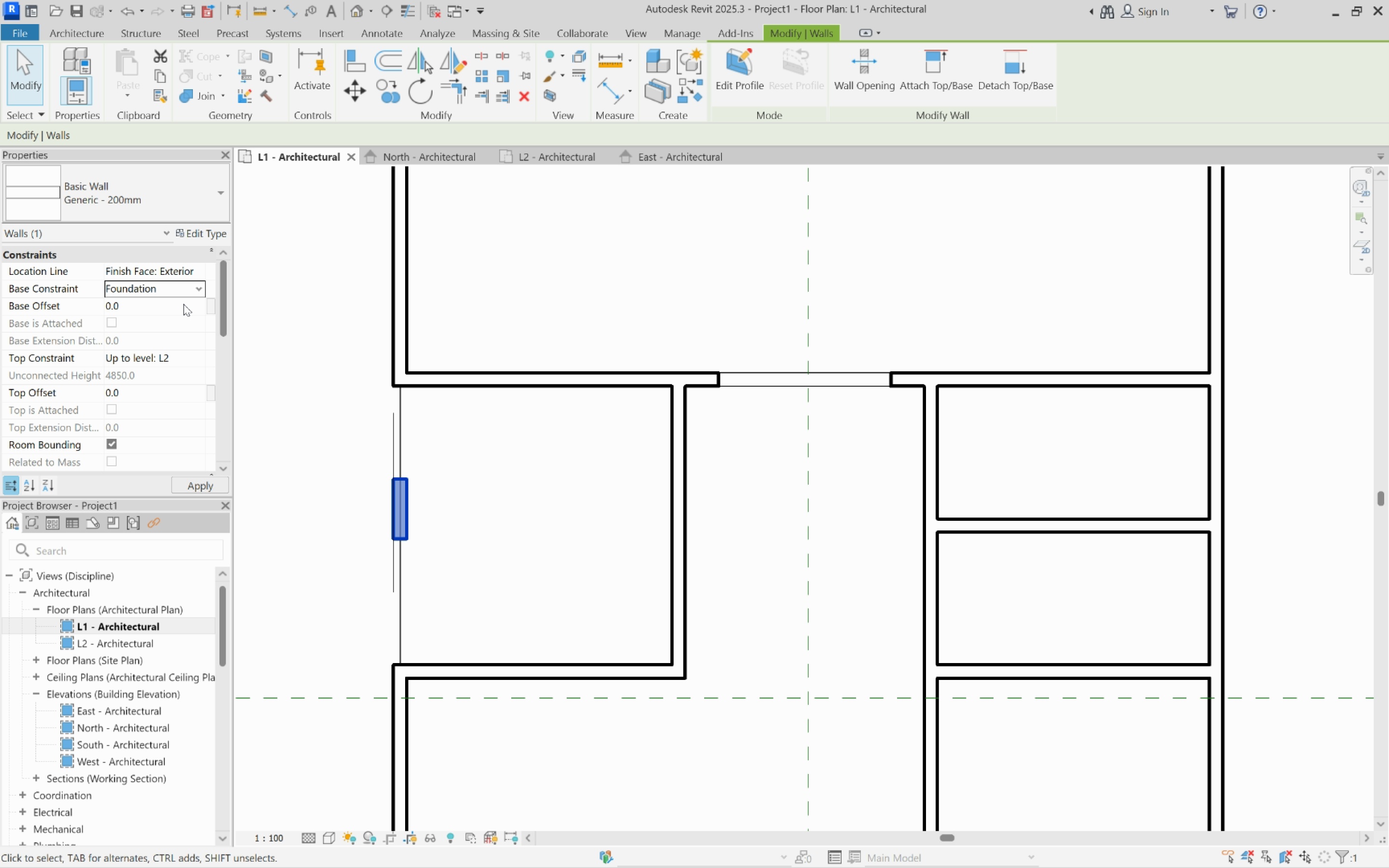 
left_click([183, 304])
 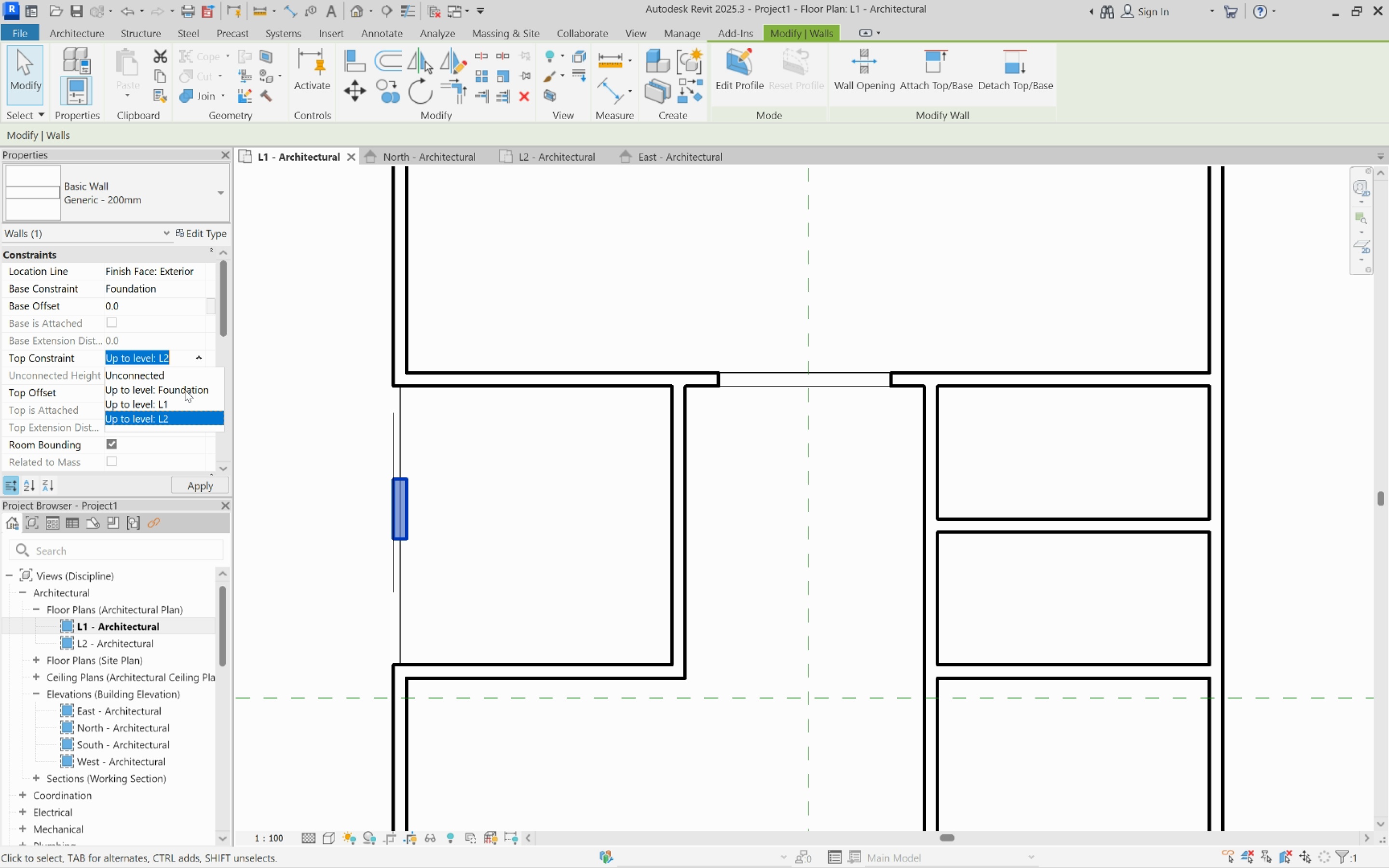 
left_click([185, 404])
 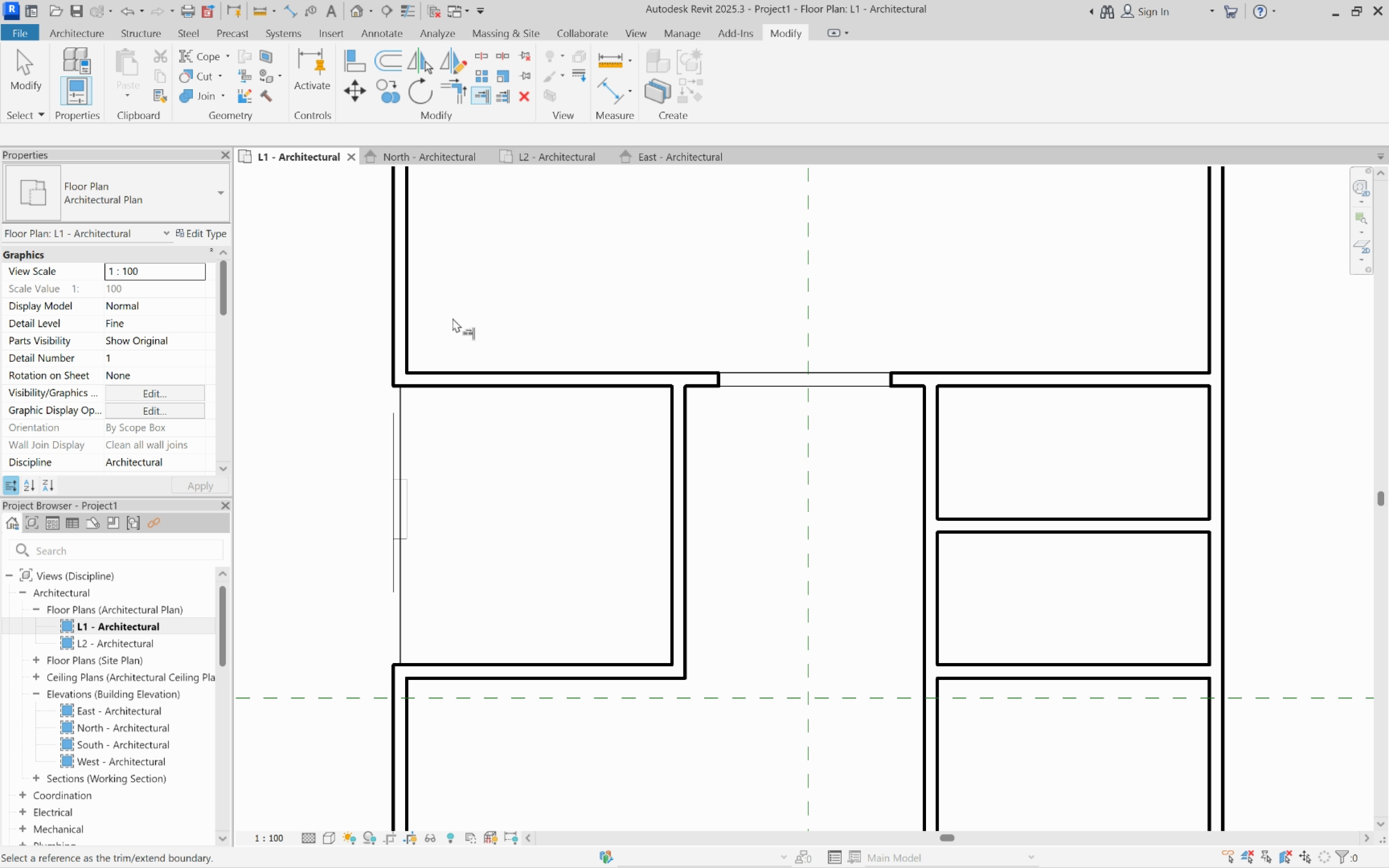 
left_click([442, 388])
 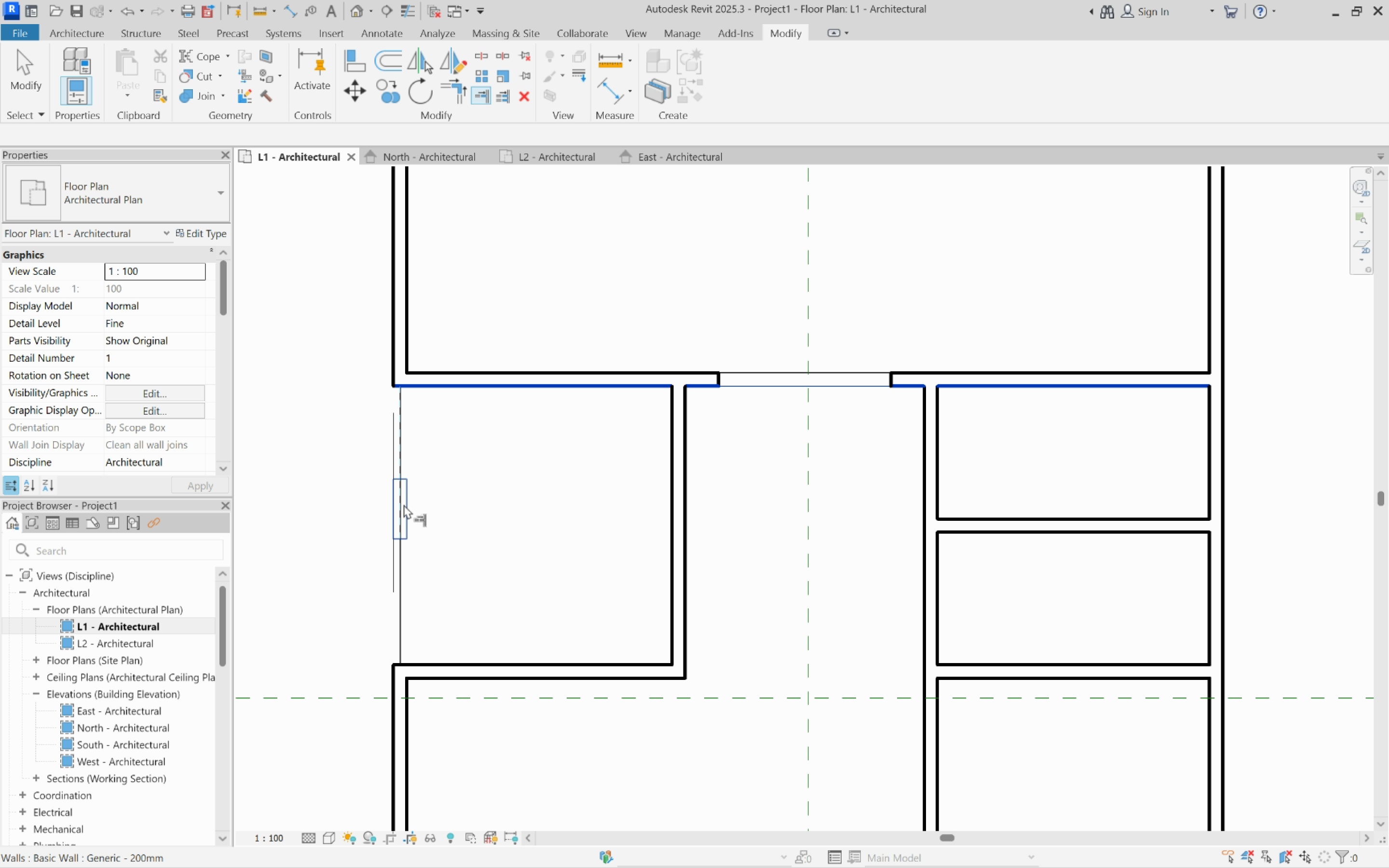 
left_click([405, 504])
 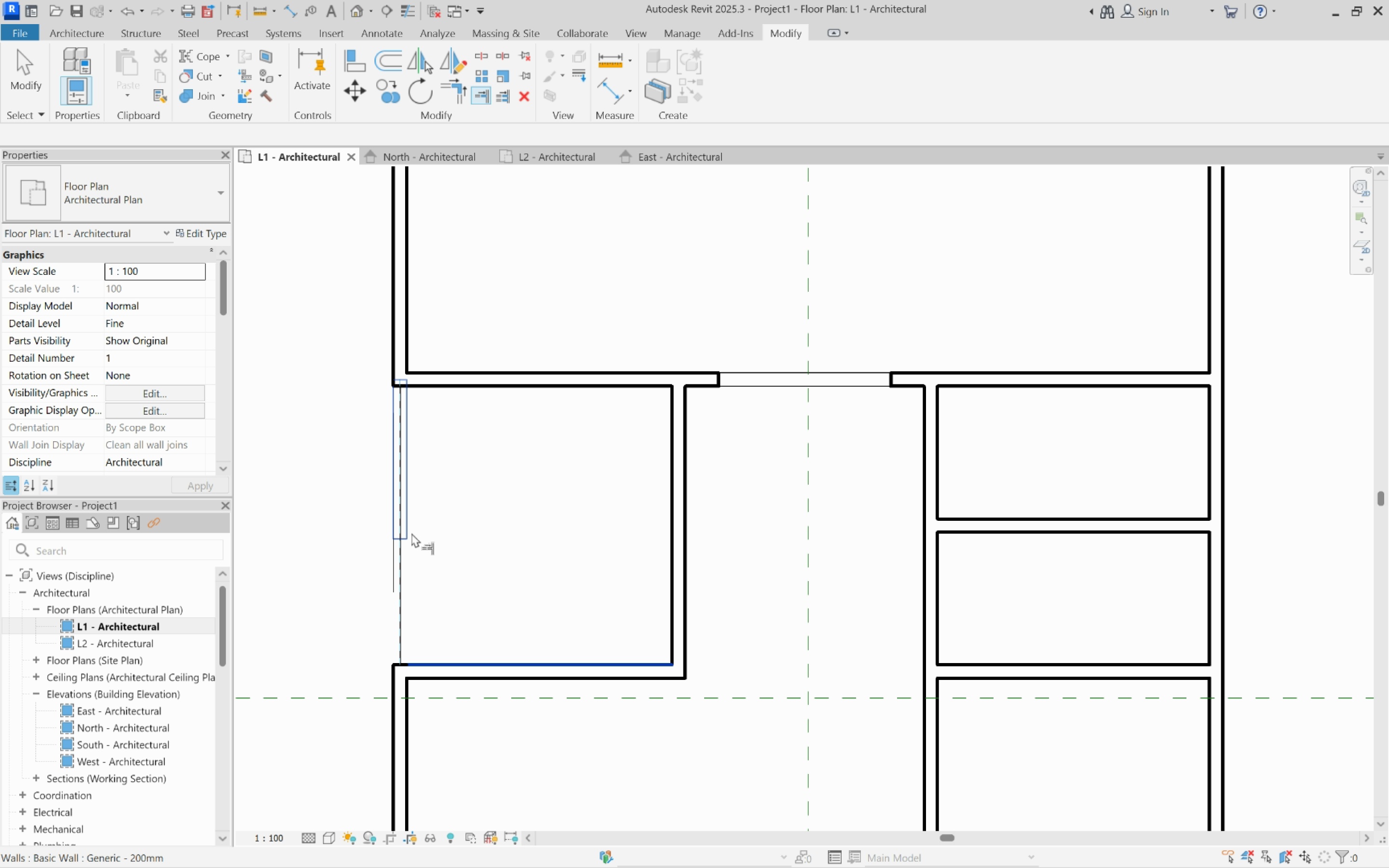 
left_click([411, 533])
 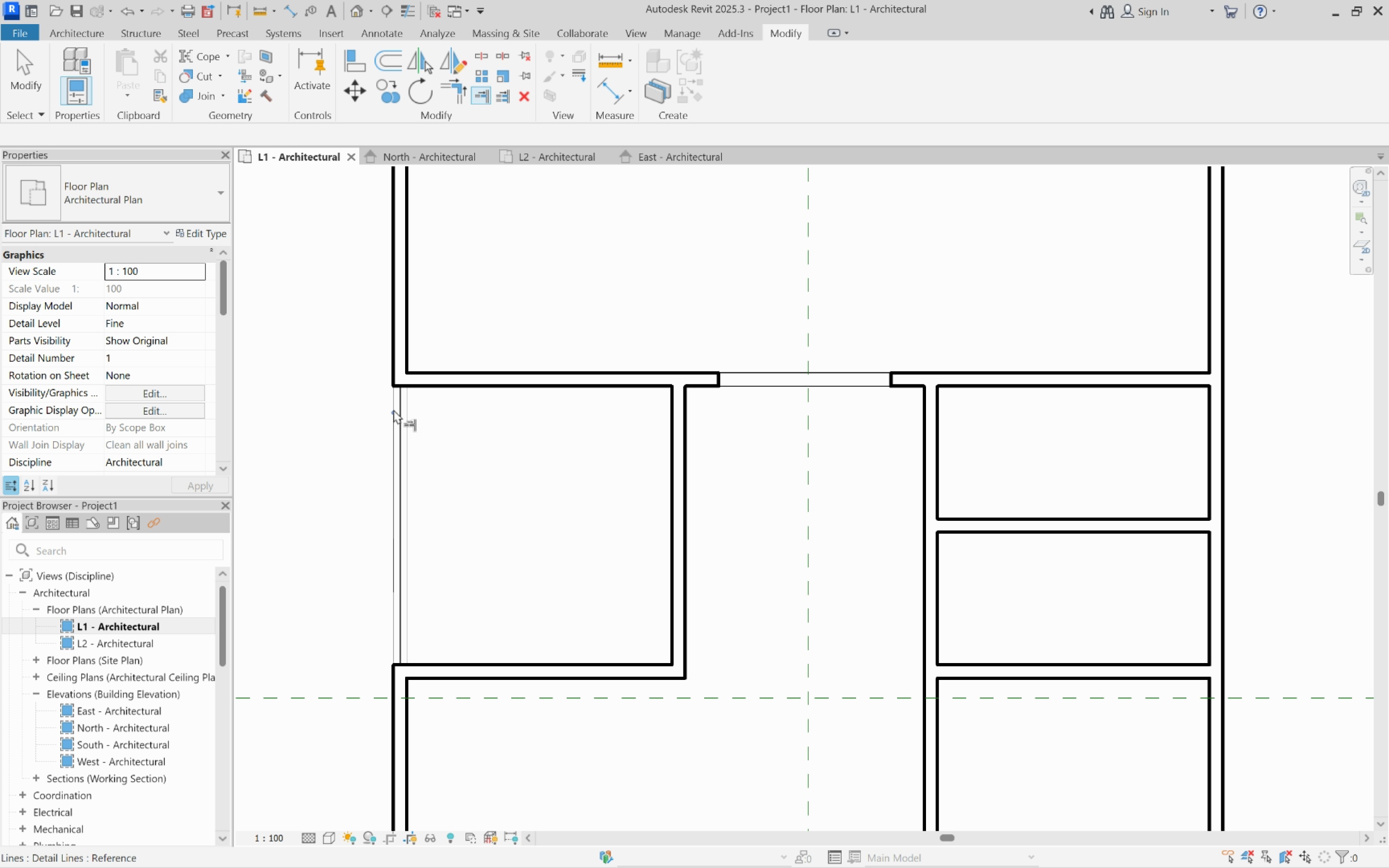 
scroll: coordinate [394, 409], scroll_direction: down, amount: 4.0
 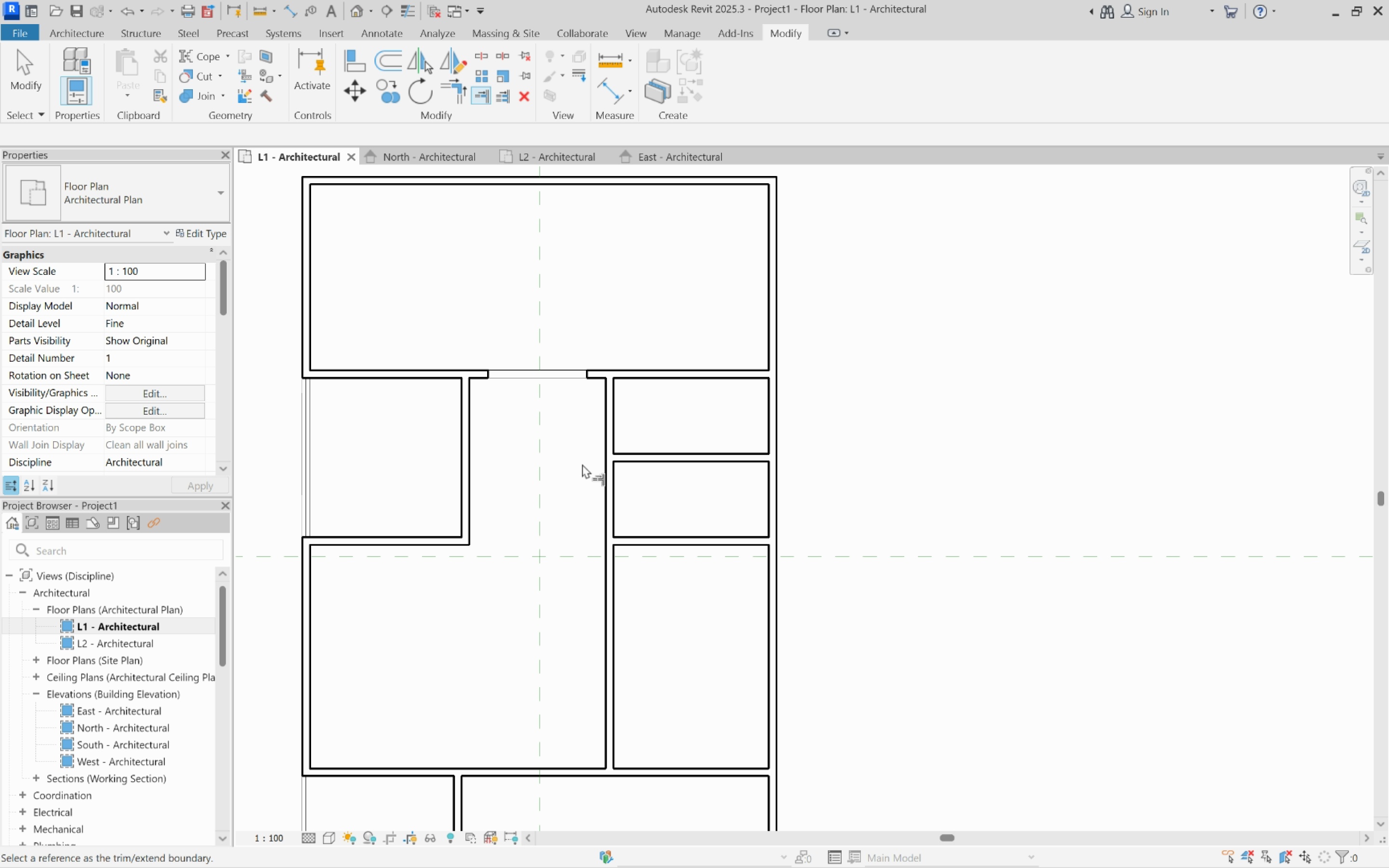 
key(Escape)
 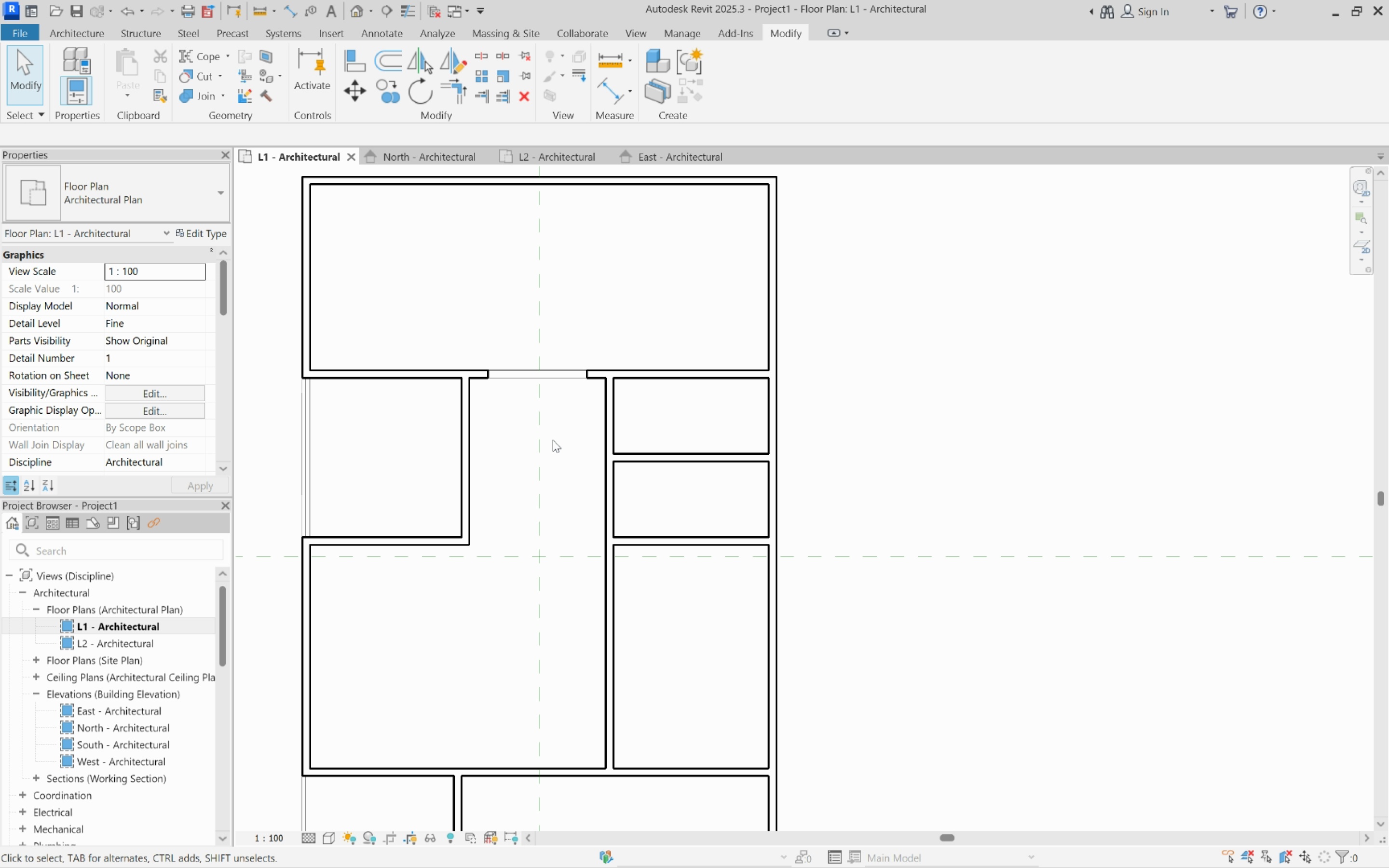 
key(Escape)
 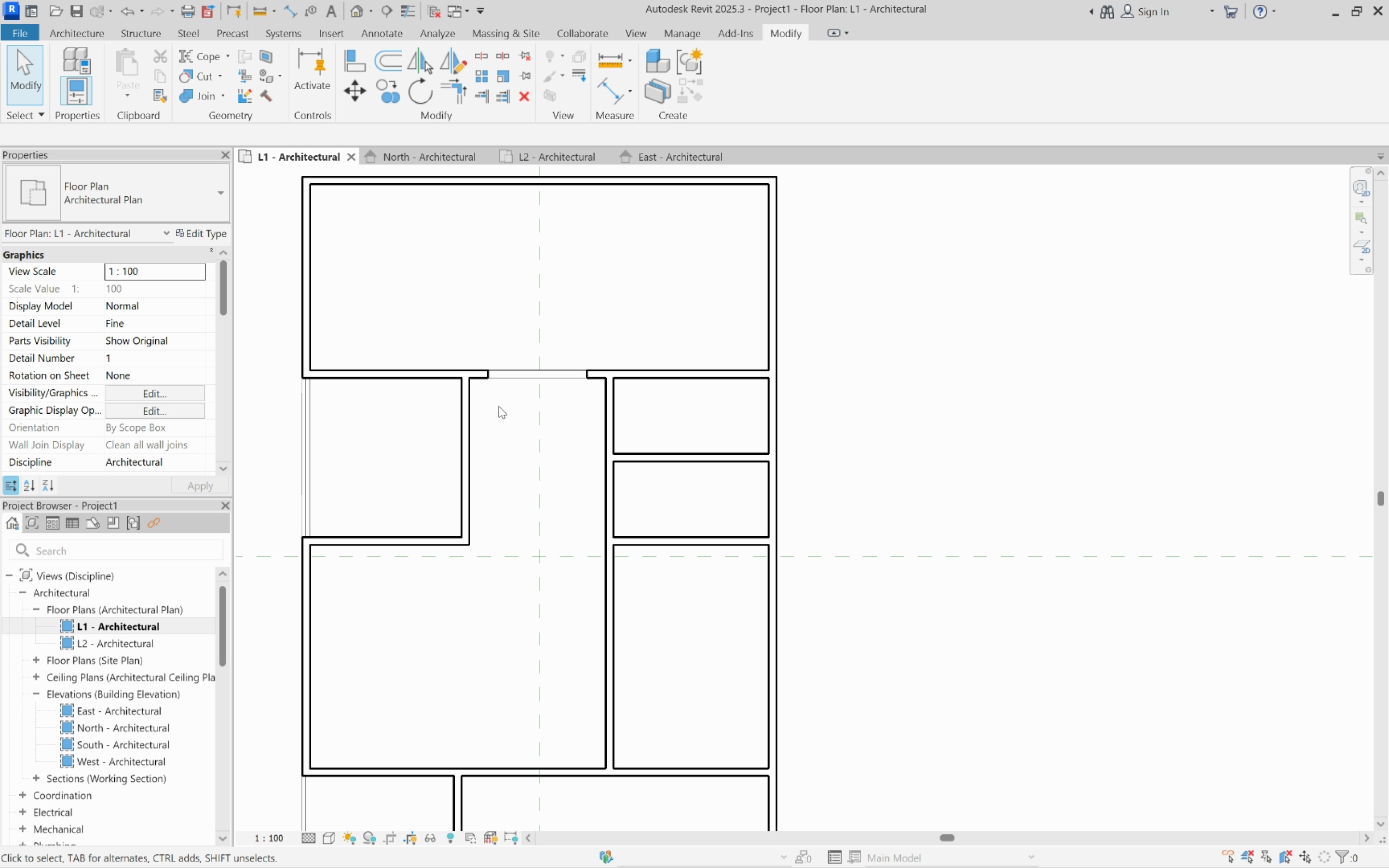 
scroll: coordinate [499, 406], scroll_direction: down, amount: 4.0
 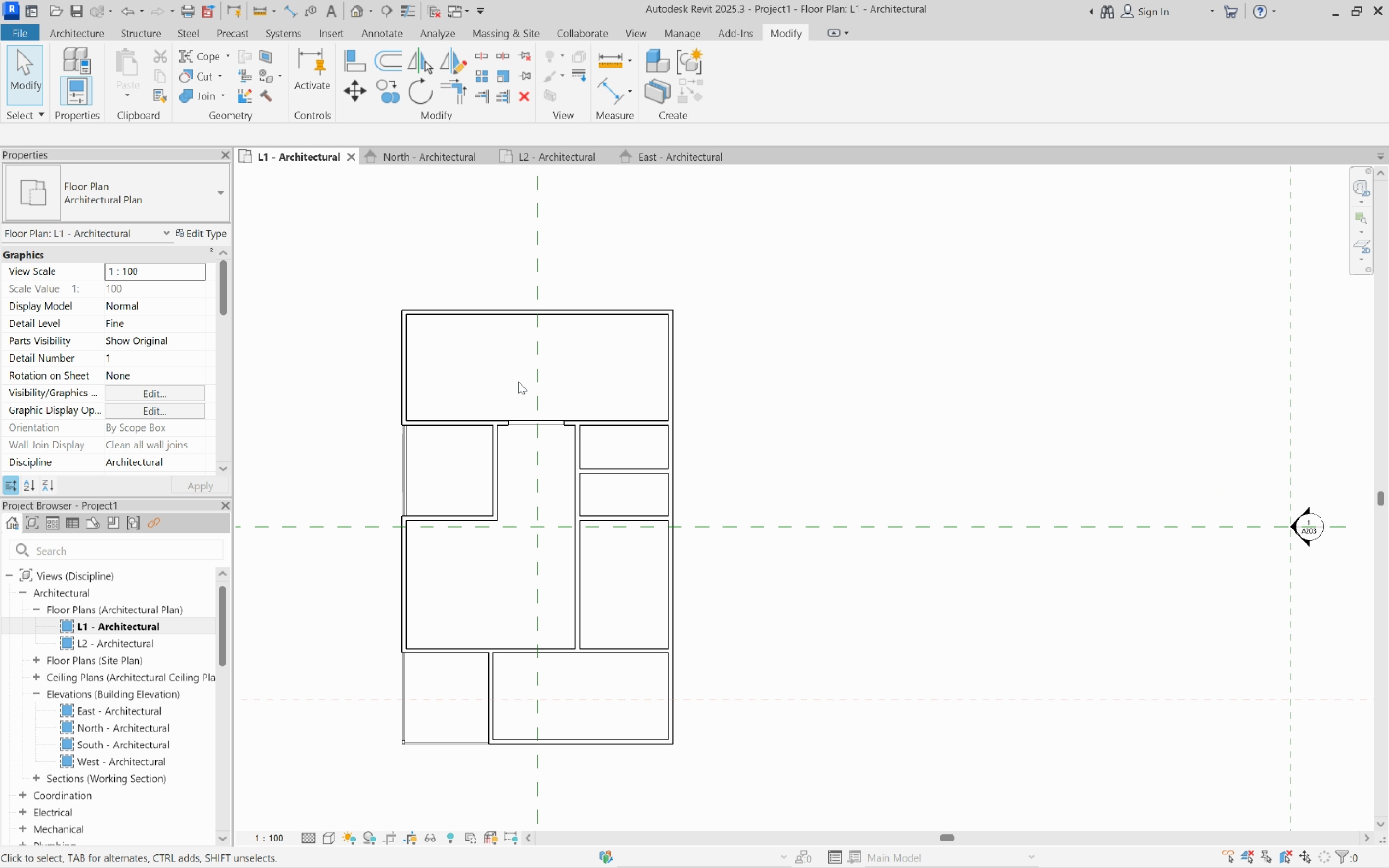 
scroll: coordinate [518, 366], scroll_direction: up, amount: 4.0
 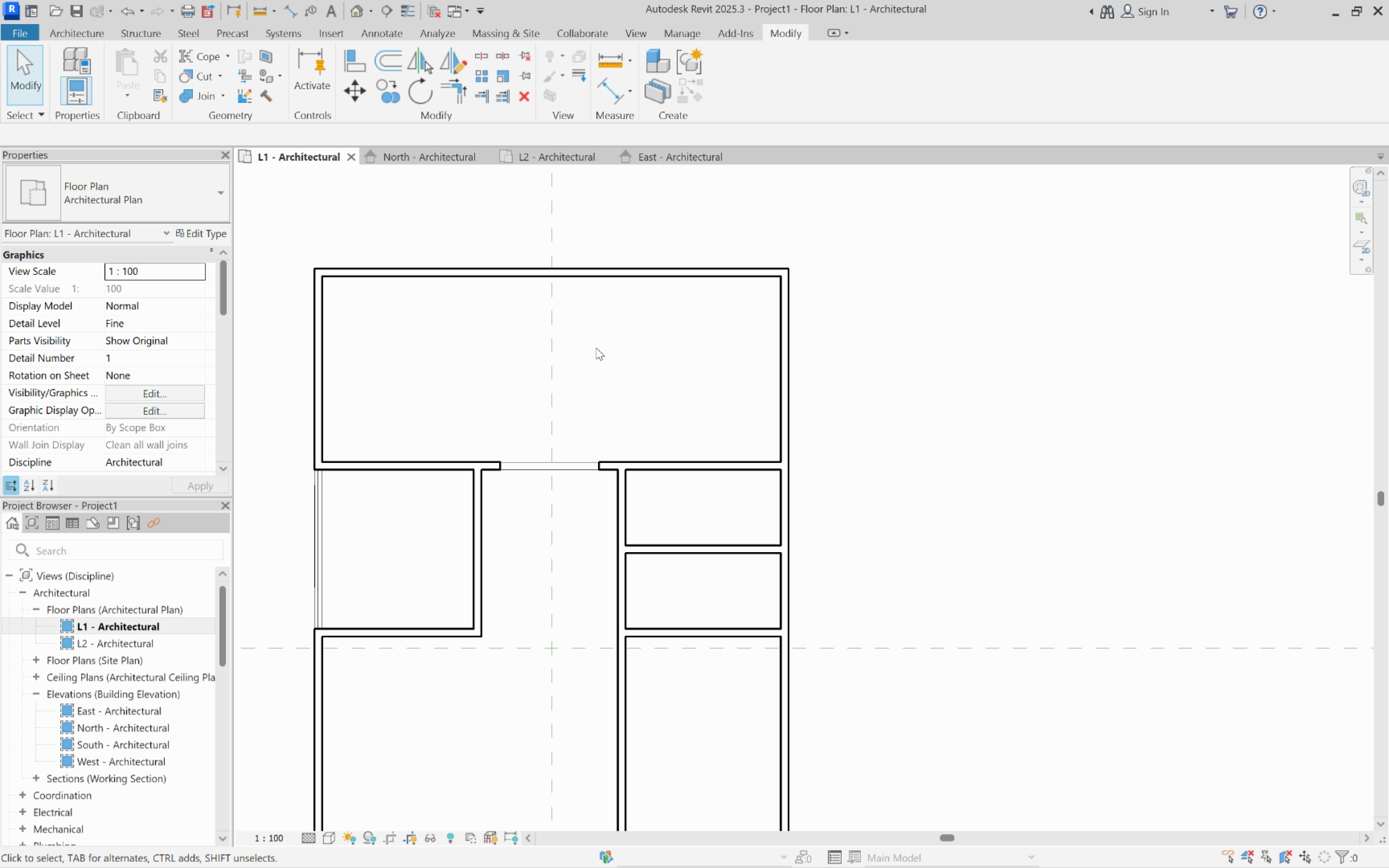 
scroll: coordinate [594, 346], scroll_direction: down, amount: 3.0
 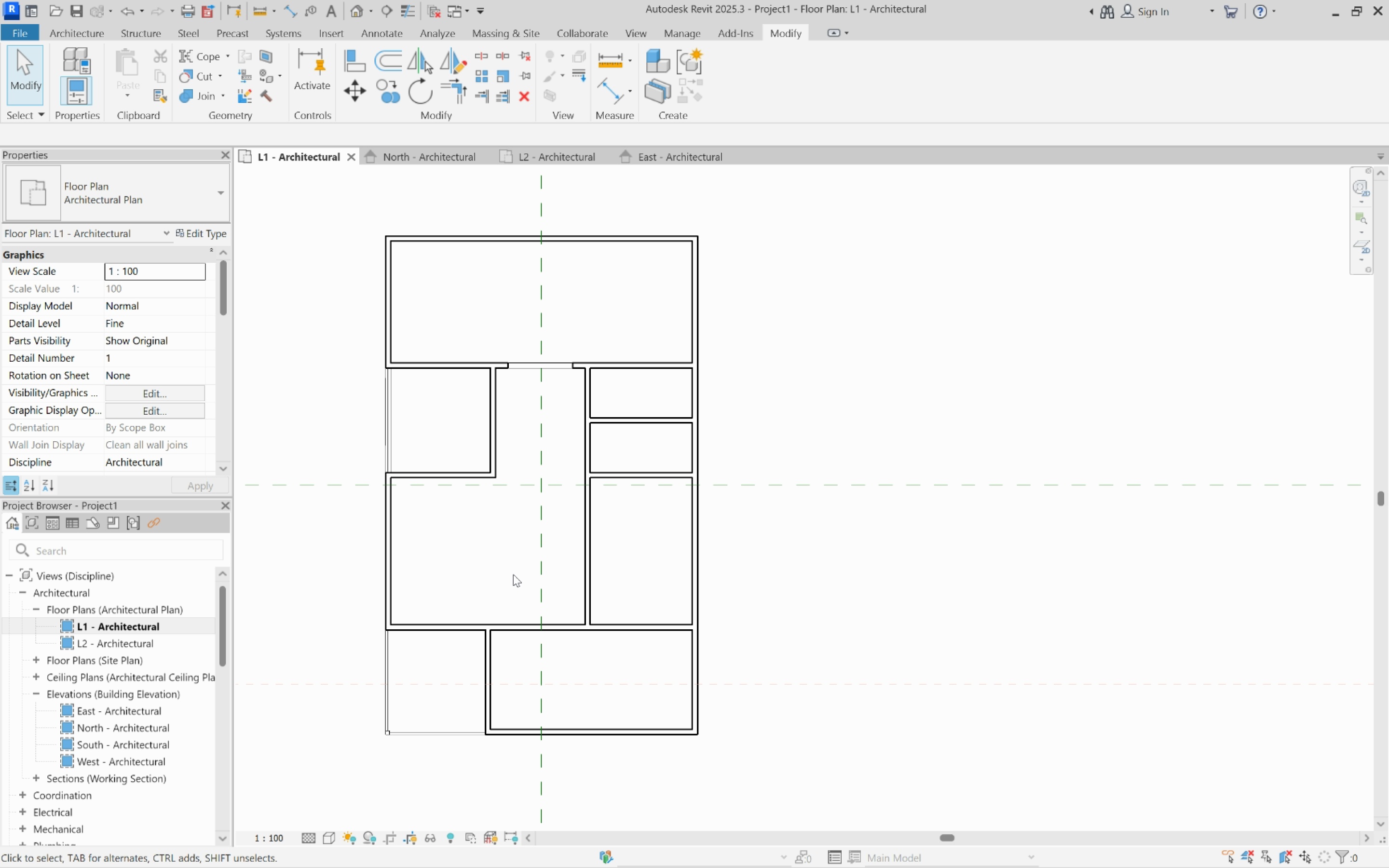 
scroll: coordinate [557, 641], scroll_direction: up, amount: 4.0
 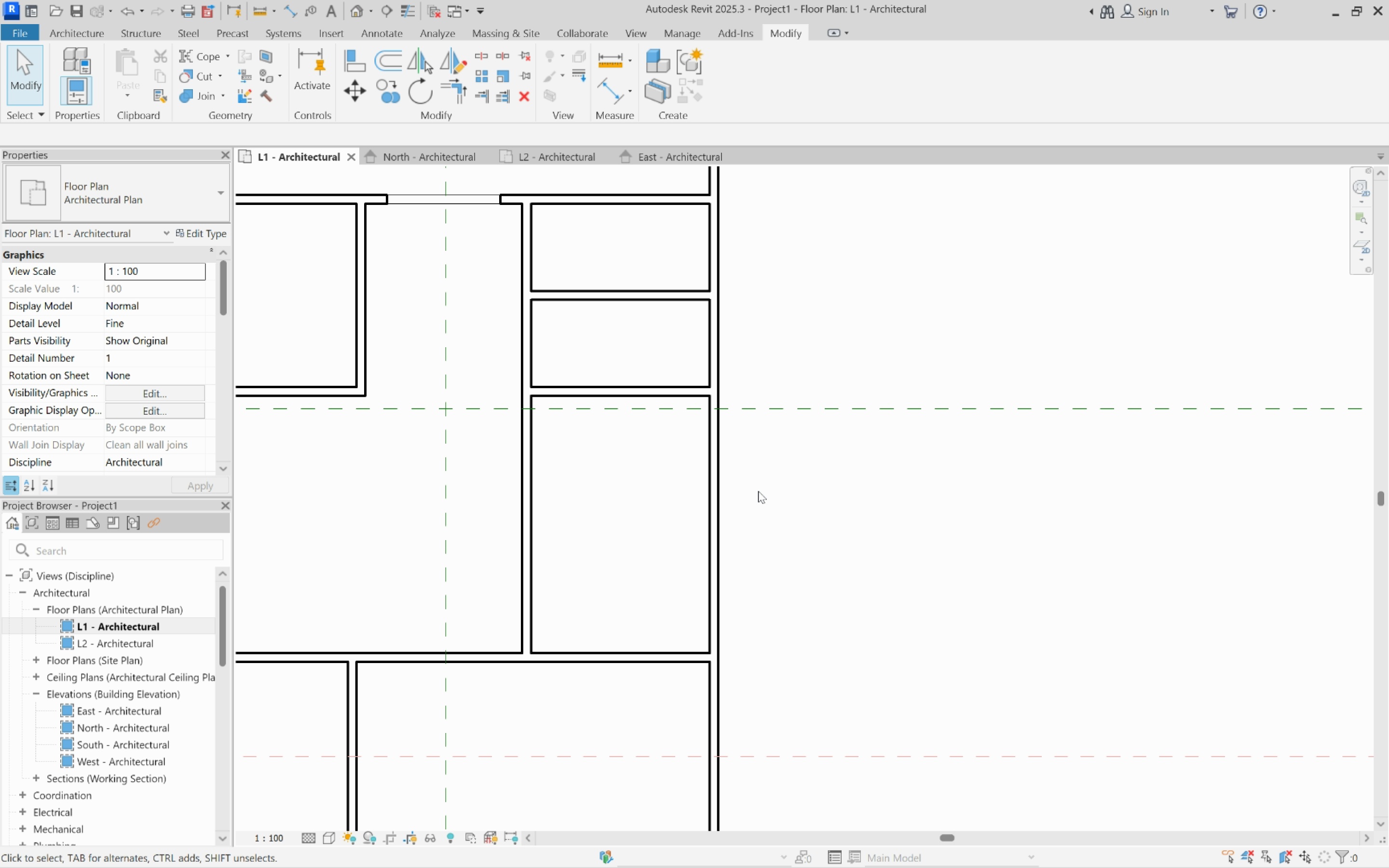 
wait(6.27)
 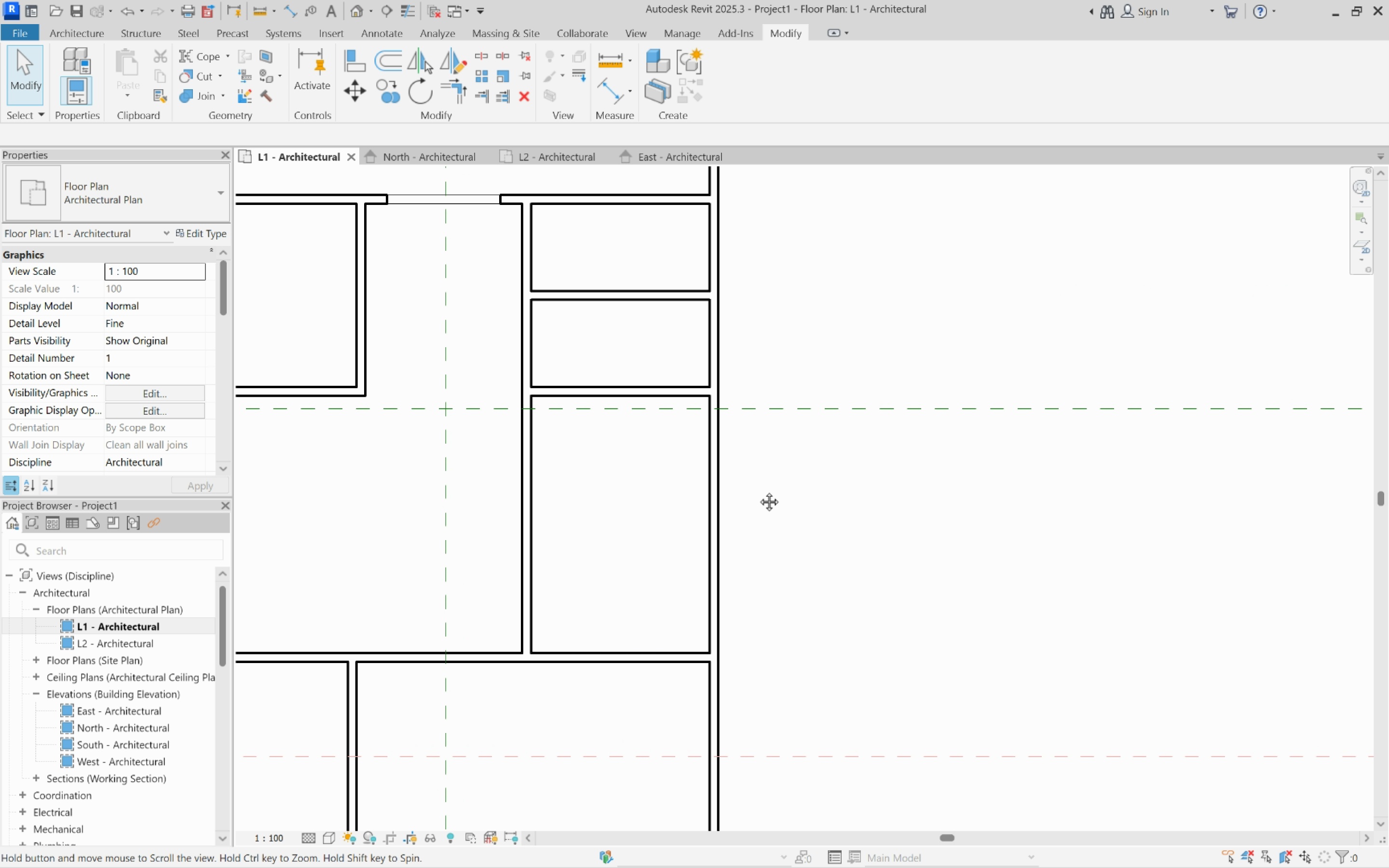 
scroll: coordinate [758, 491], scroll_direction: down, amount: 3.0
 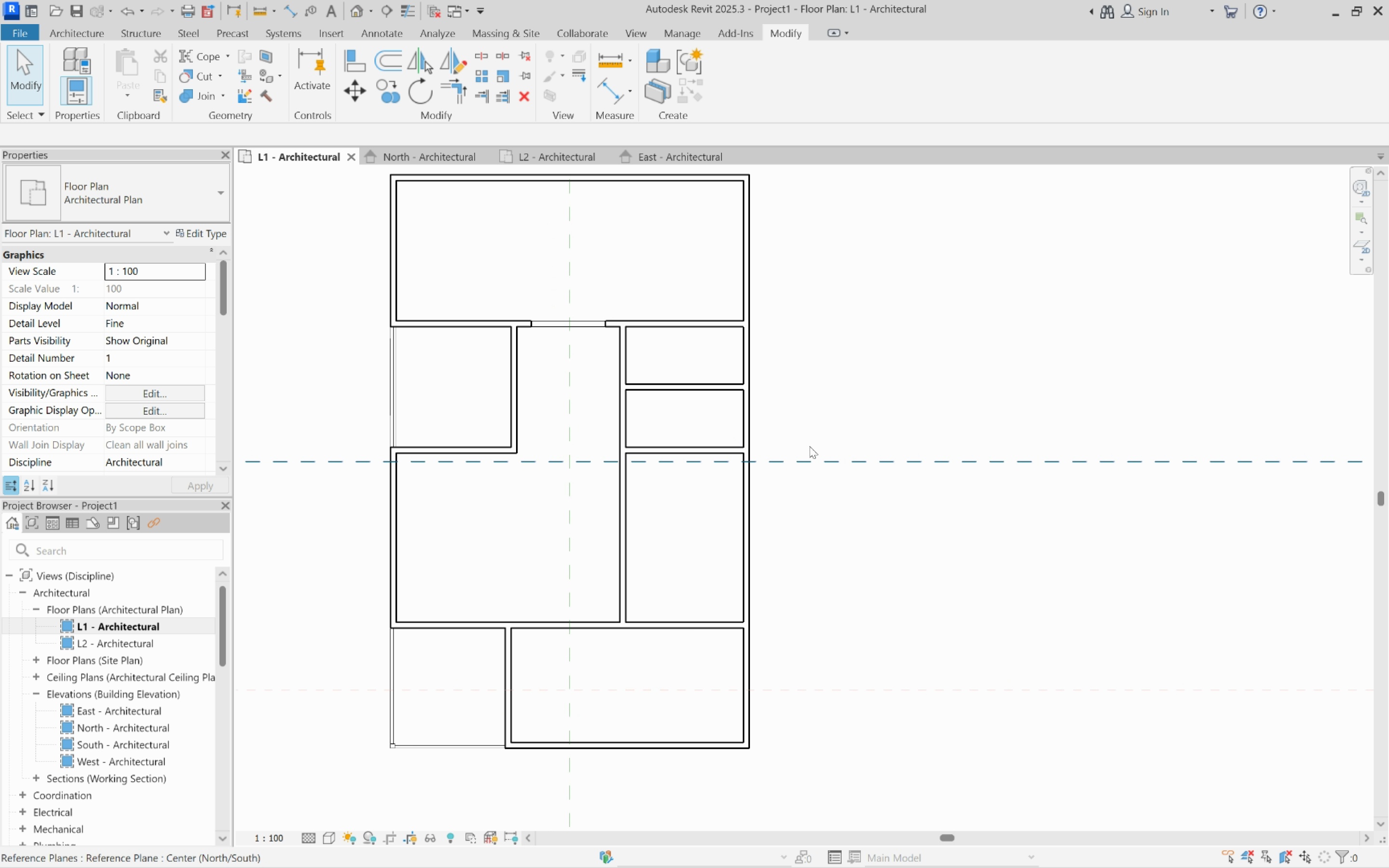 
scroll: coordinate [733, 413], scroll_direction: up, amount: 3.0
 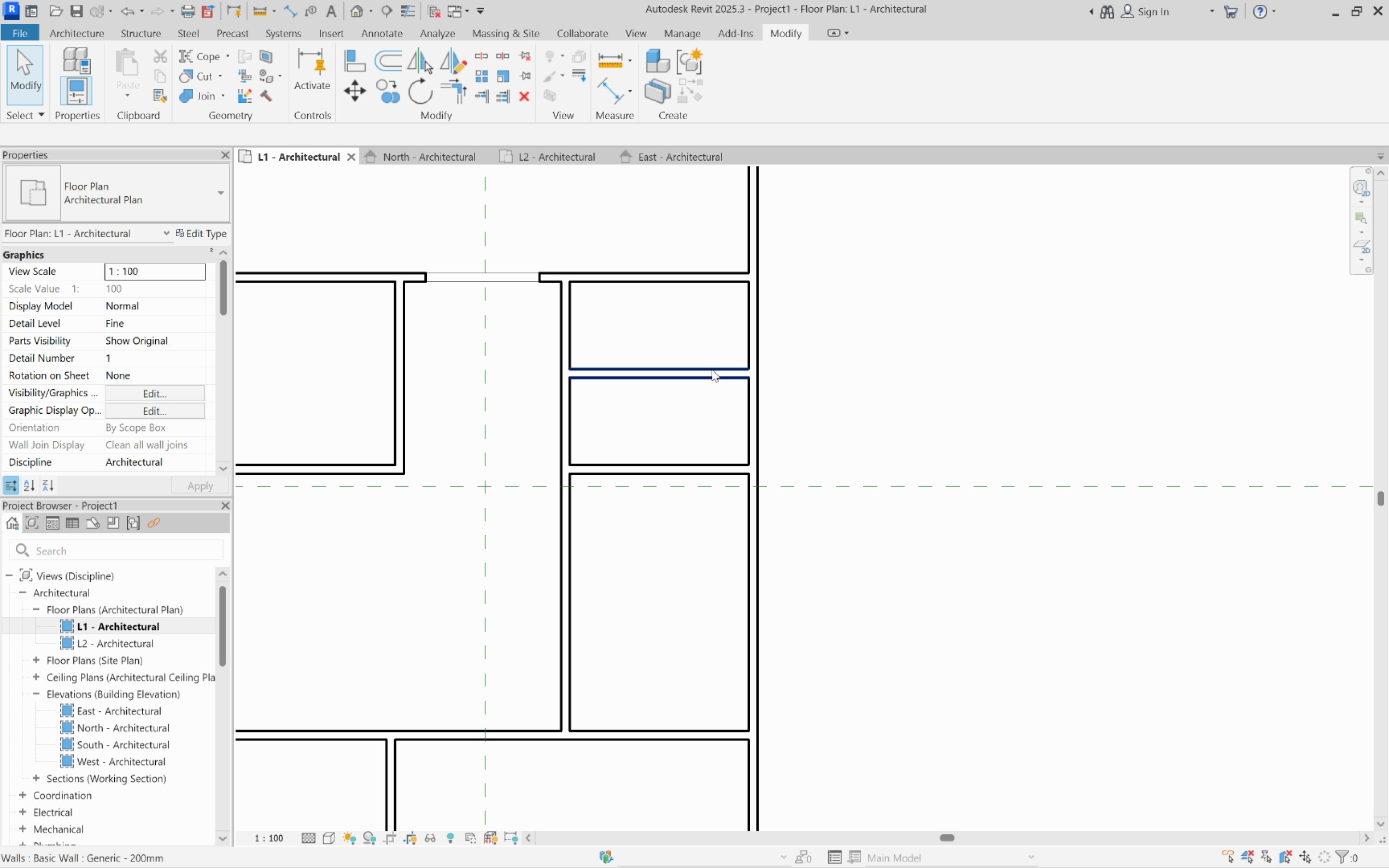 
left_click([709, 368])
 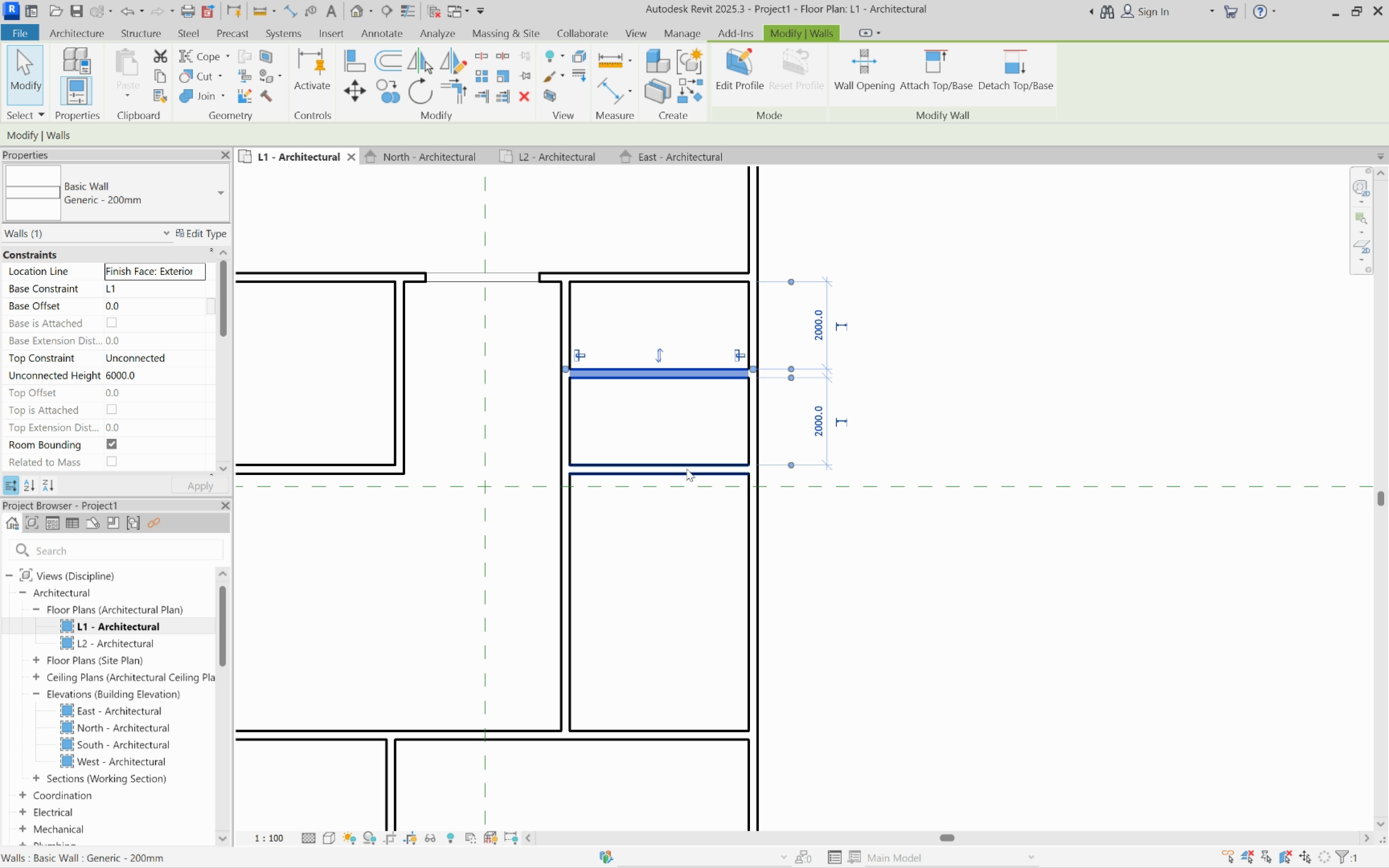 
left_click([685, 472])
 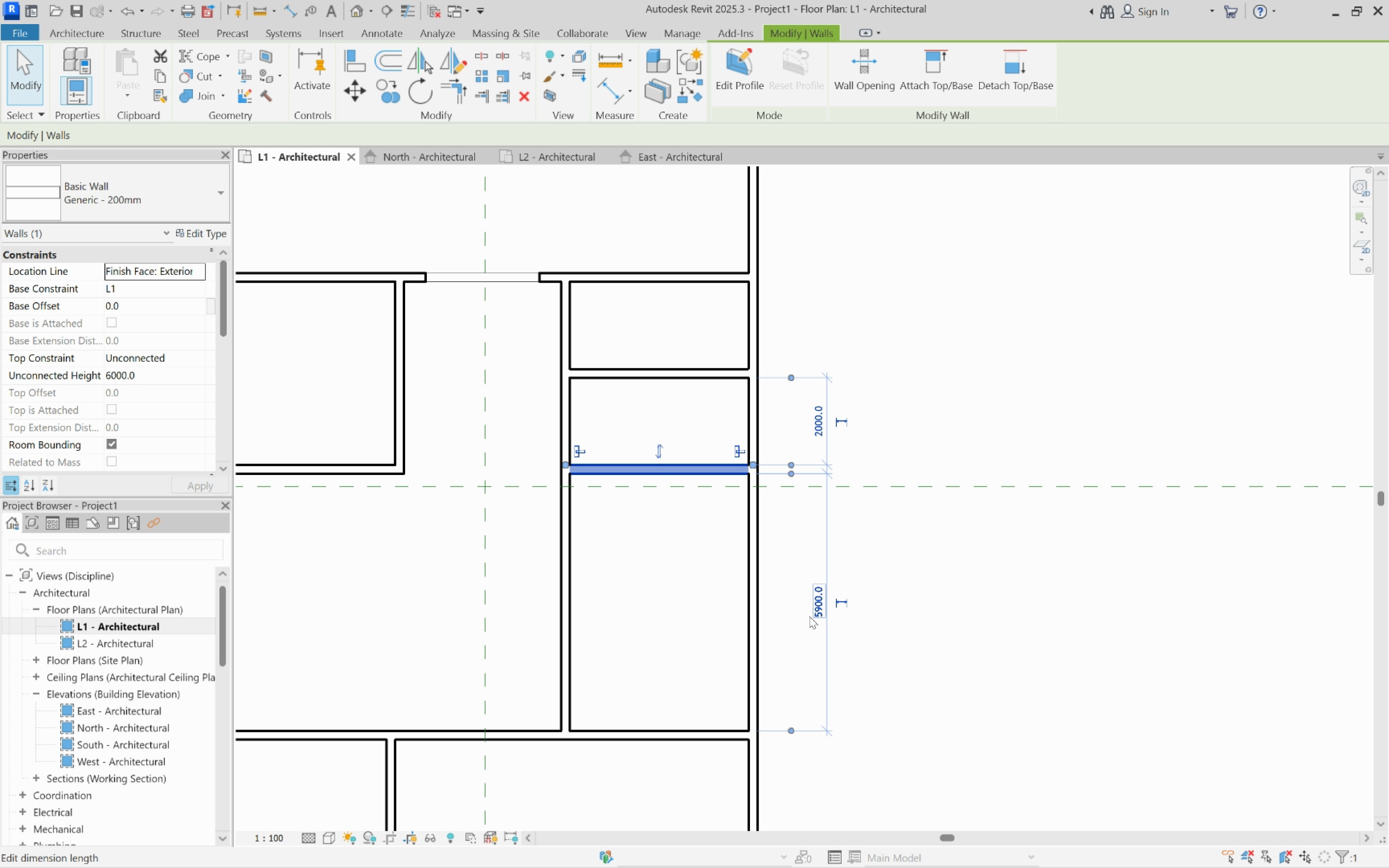 
left_click([809, 616])
 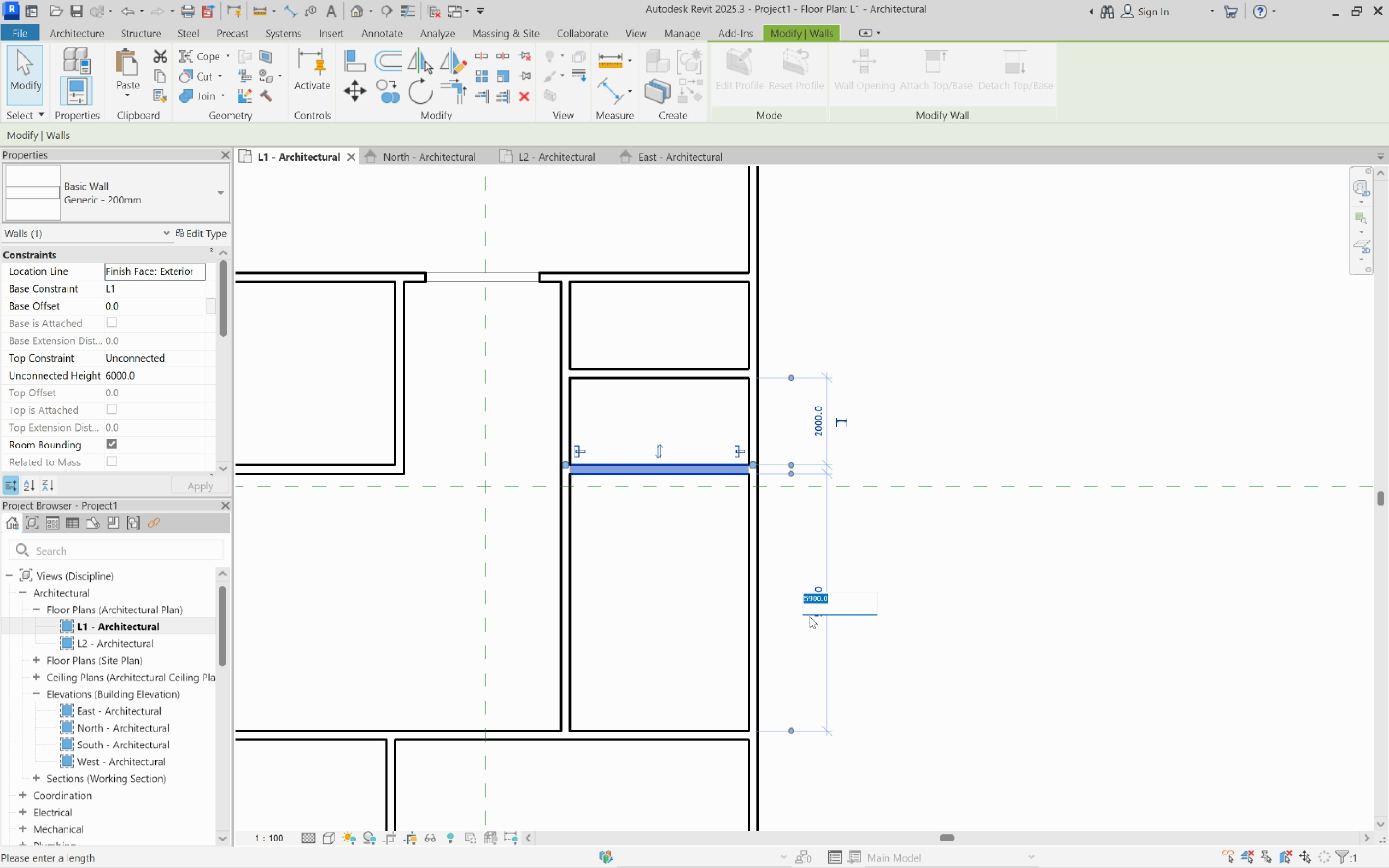 
type(1800)
 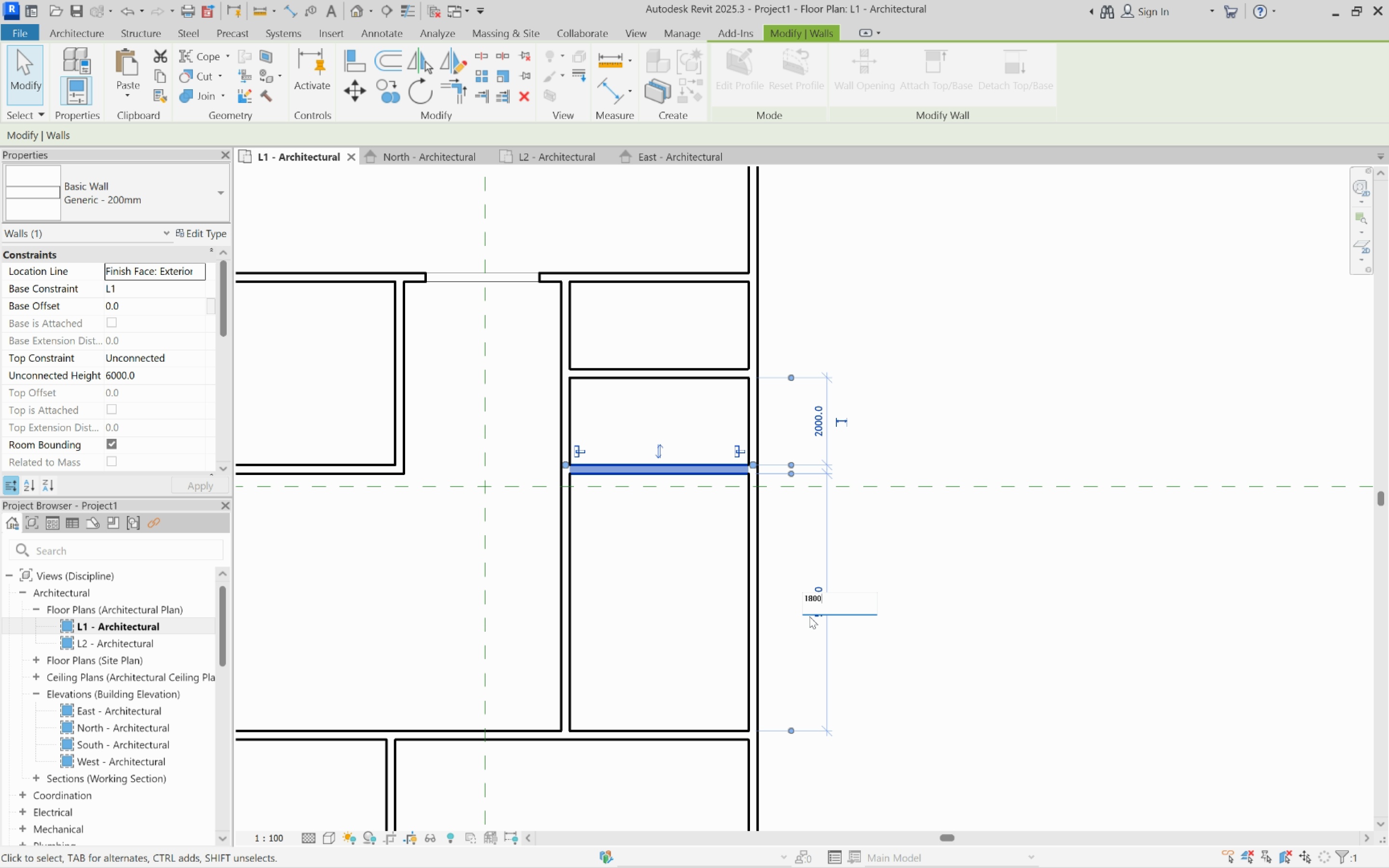 
key(Enter)
 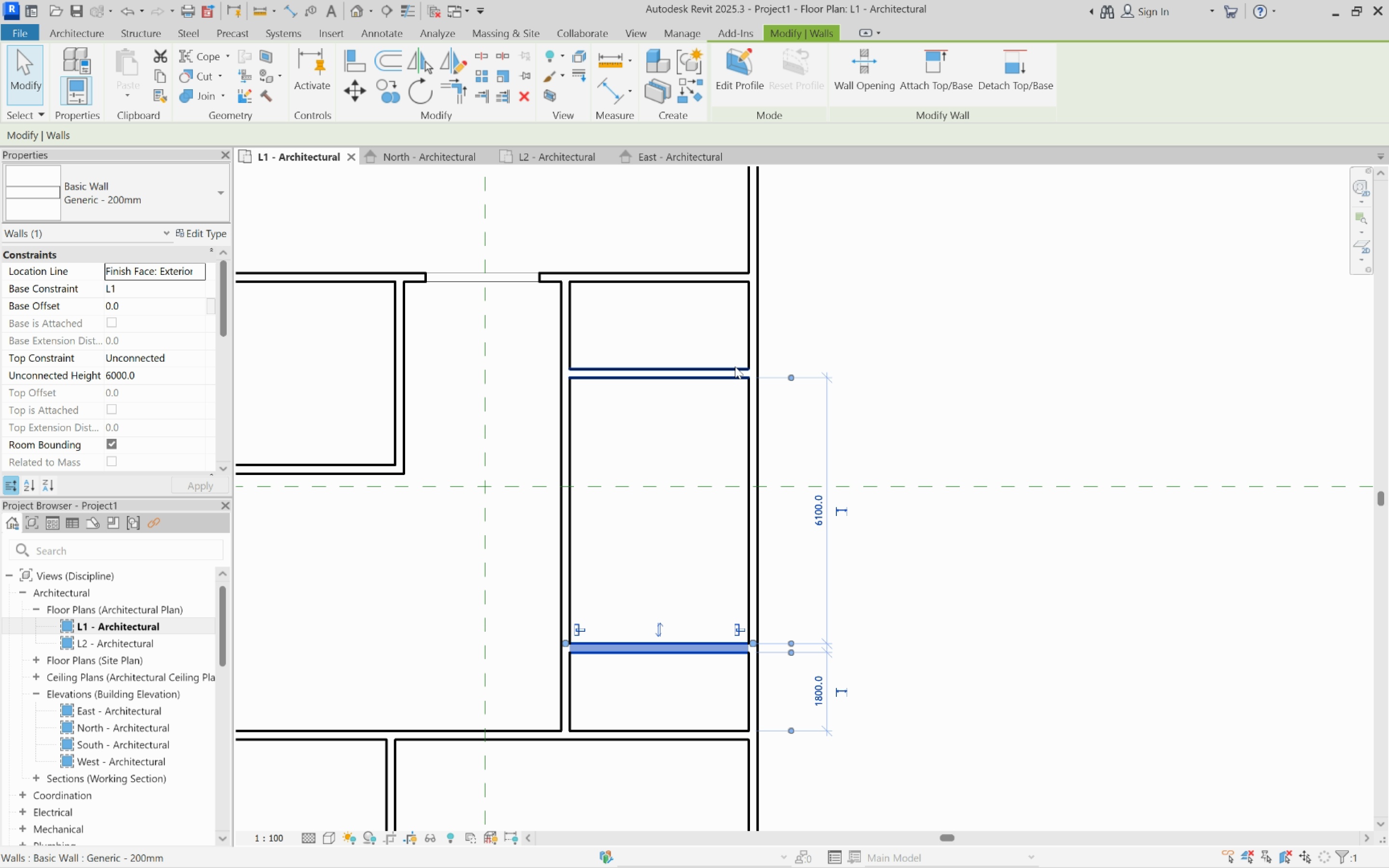 
left_click([727, 373])
 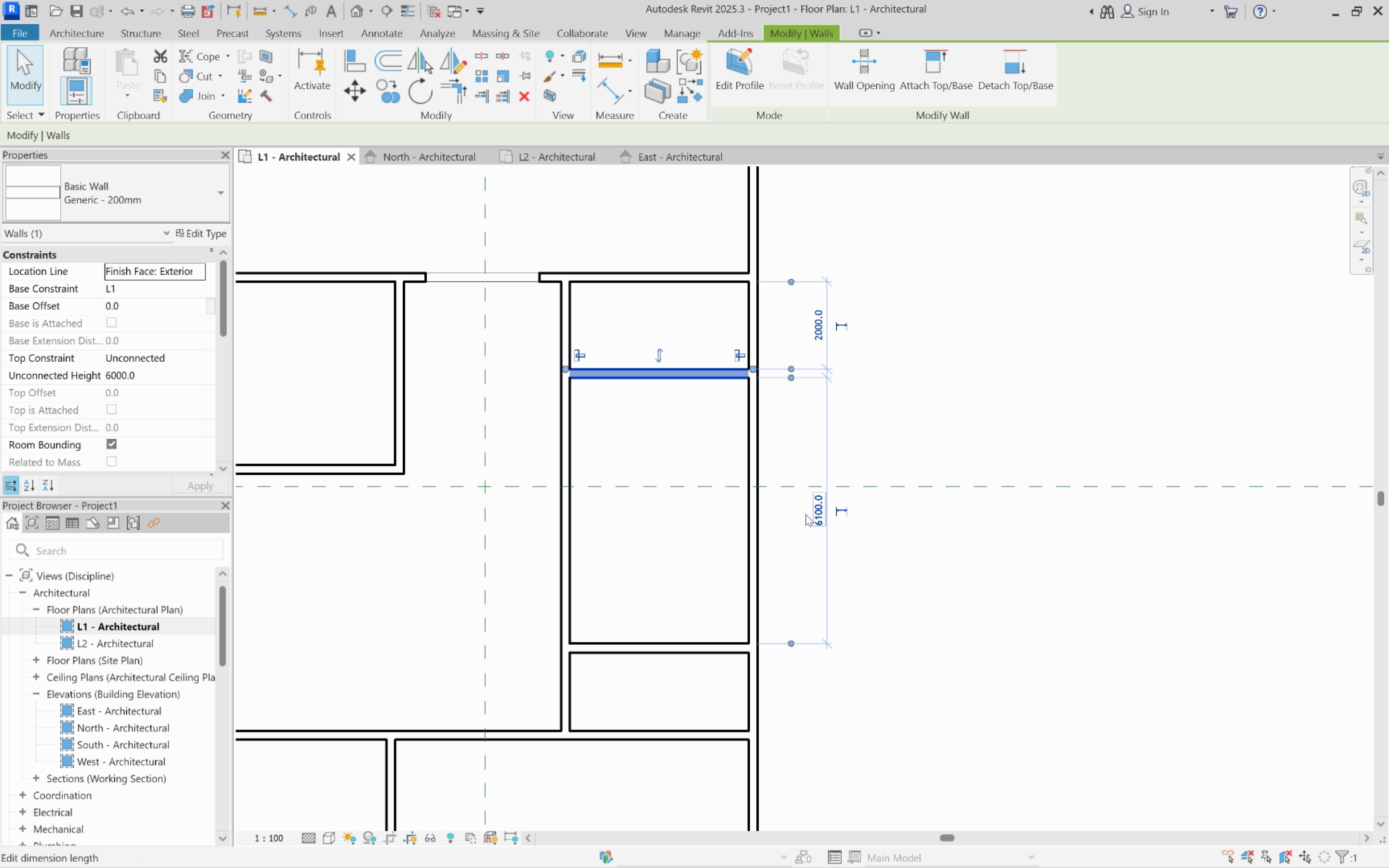 
left_click([805, 514])
 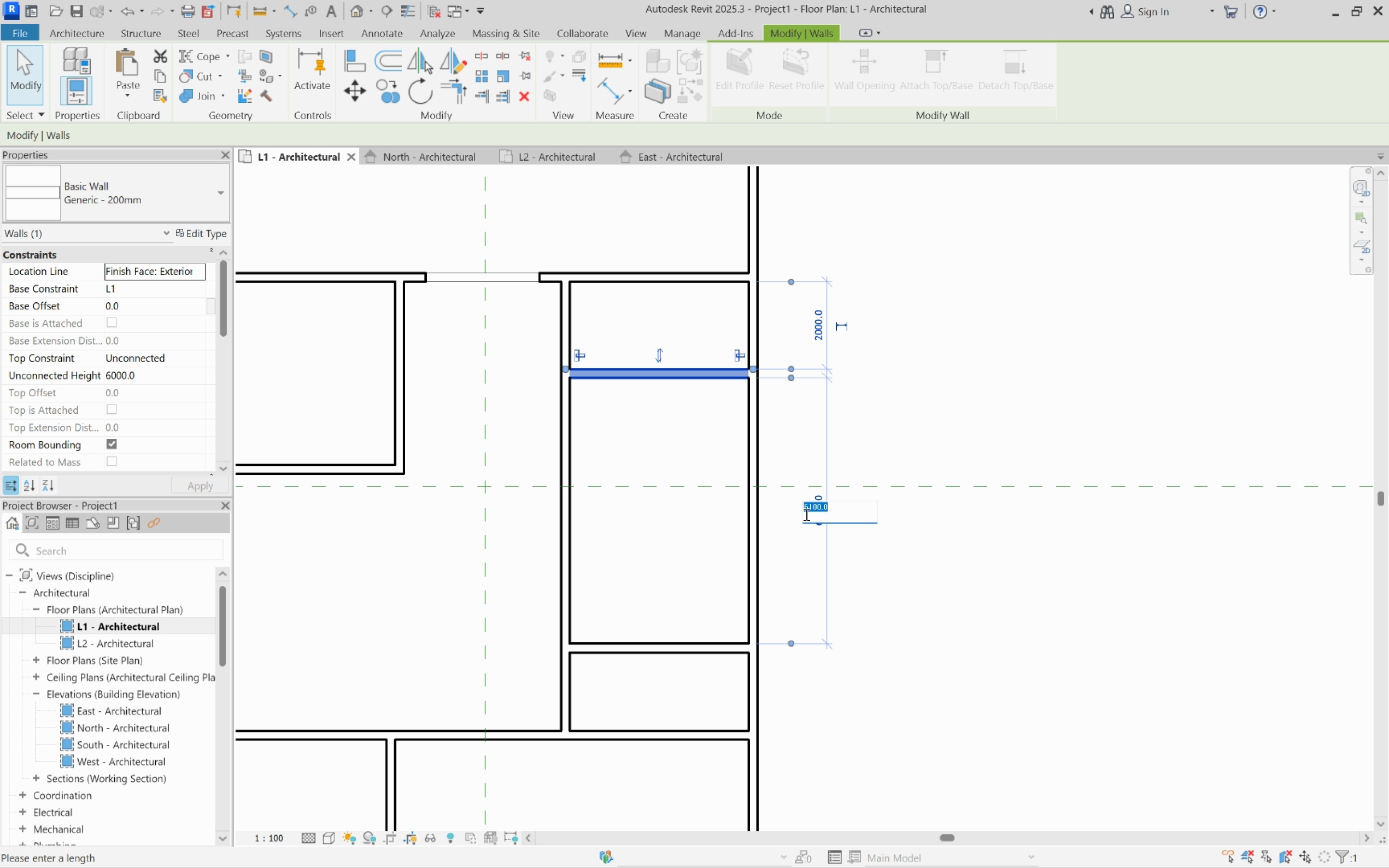 
type(1800)
 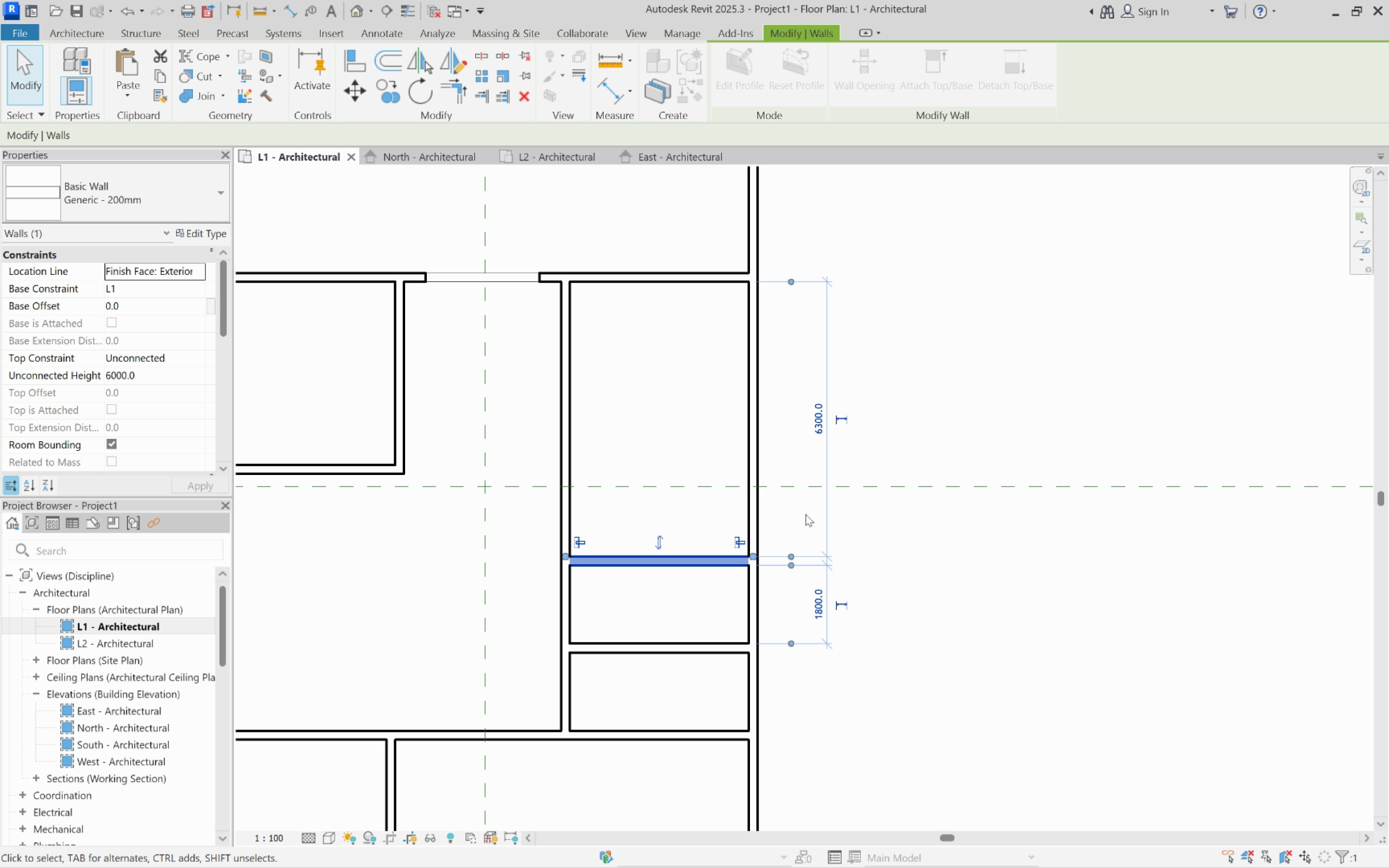 
key(Enter)
 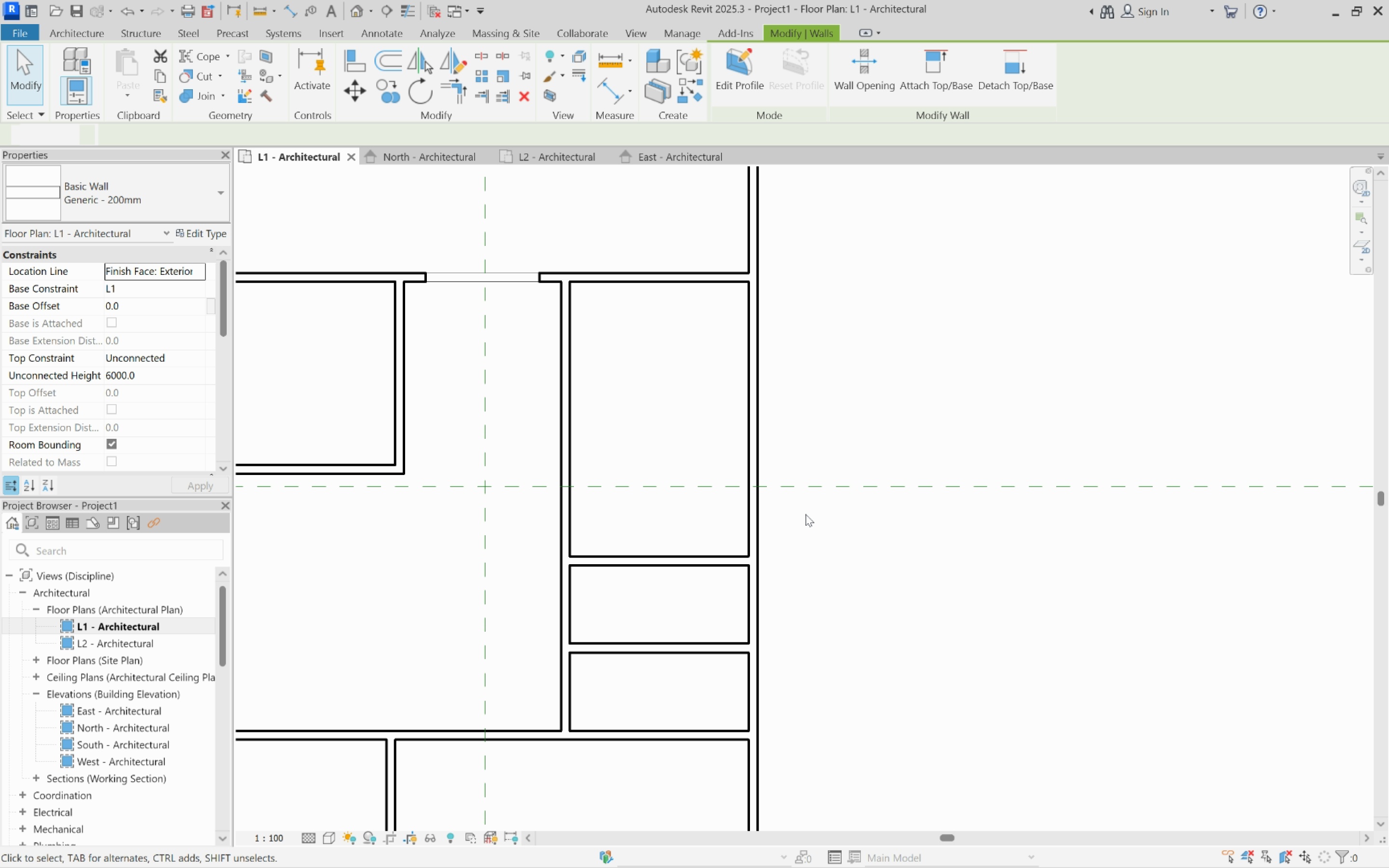 
key(Escape)
 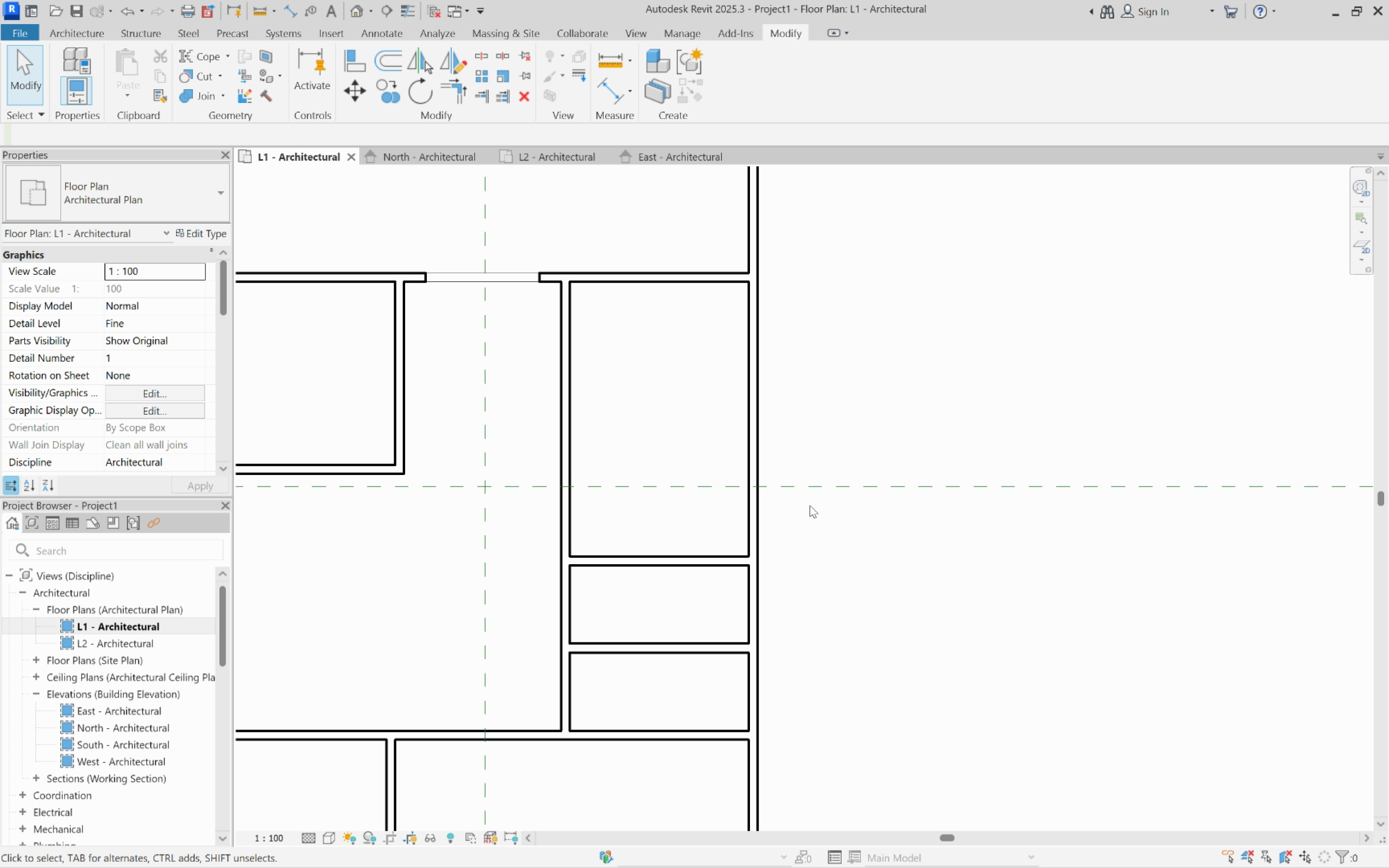 
scroll: coordinate [805, 501], scroll_direction: down, amount: 3.0
 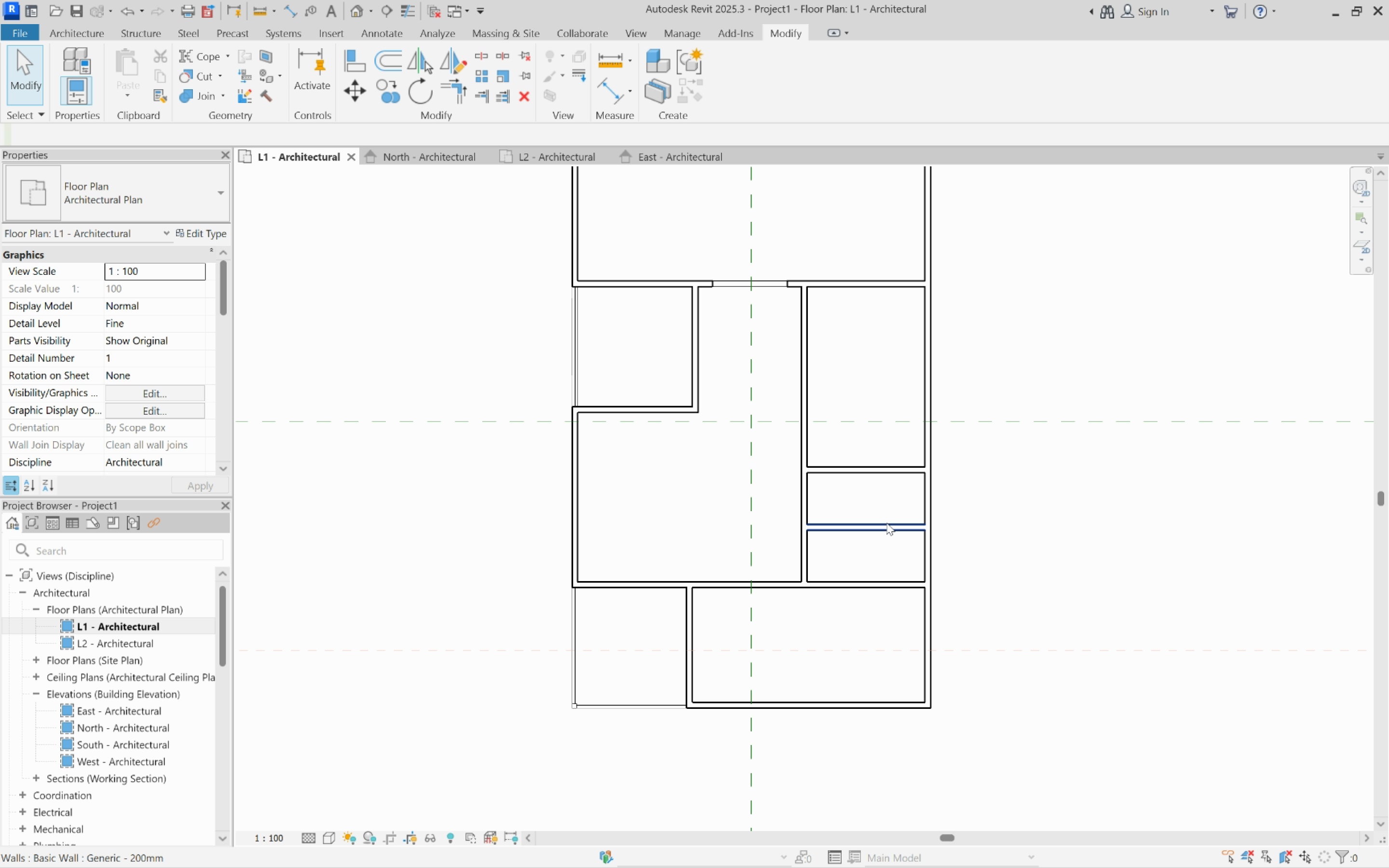 
scroll: coordinate [813, 525], scroll_direction: up, amount: 4.0
 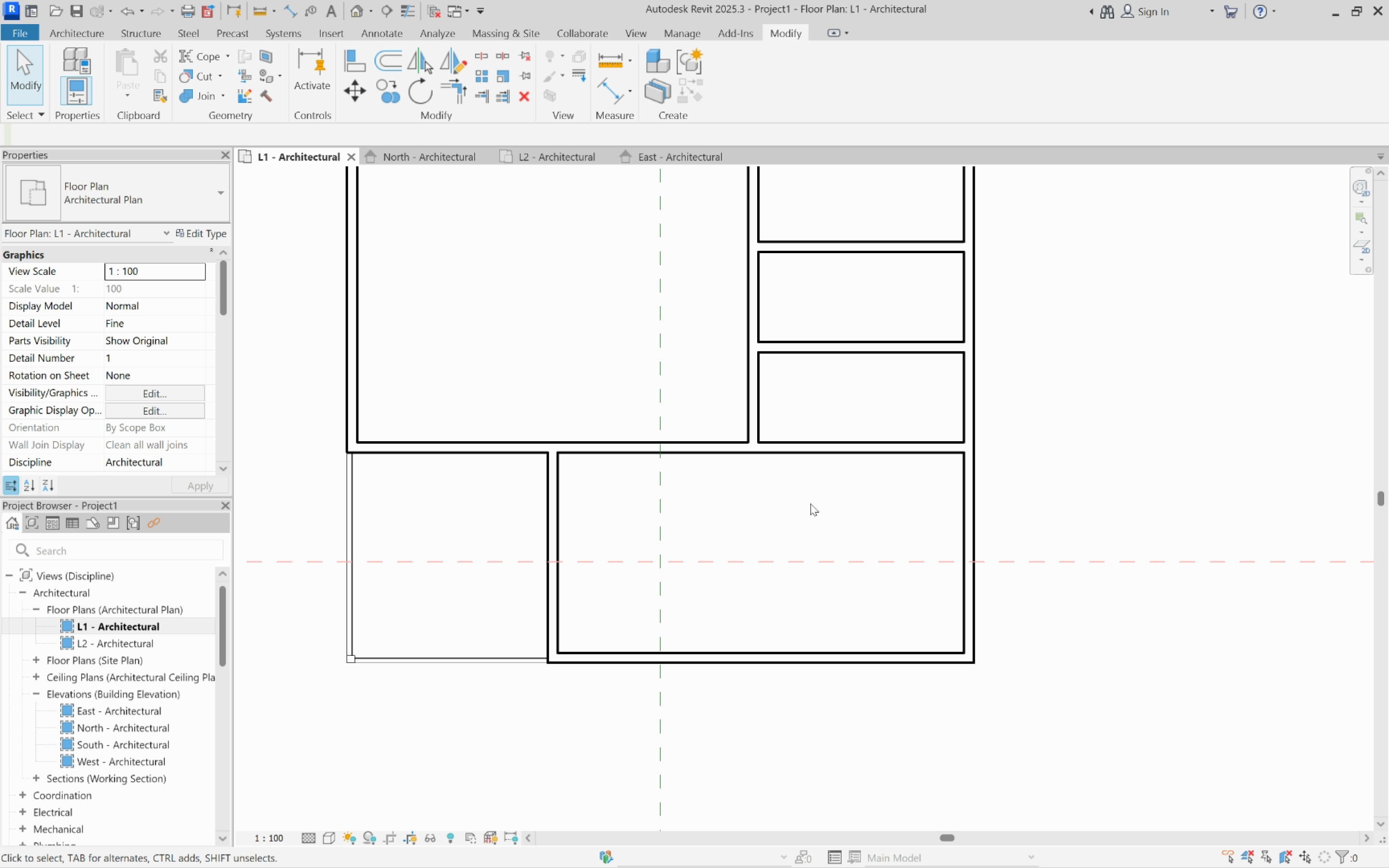 
wait(6.22)
 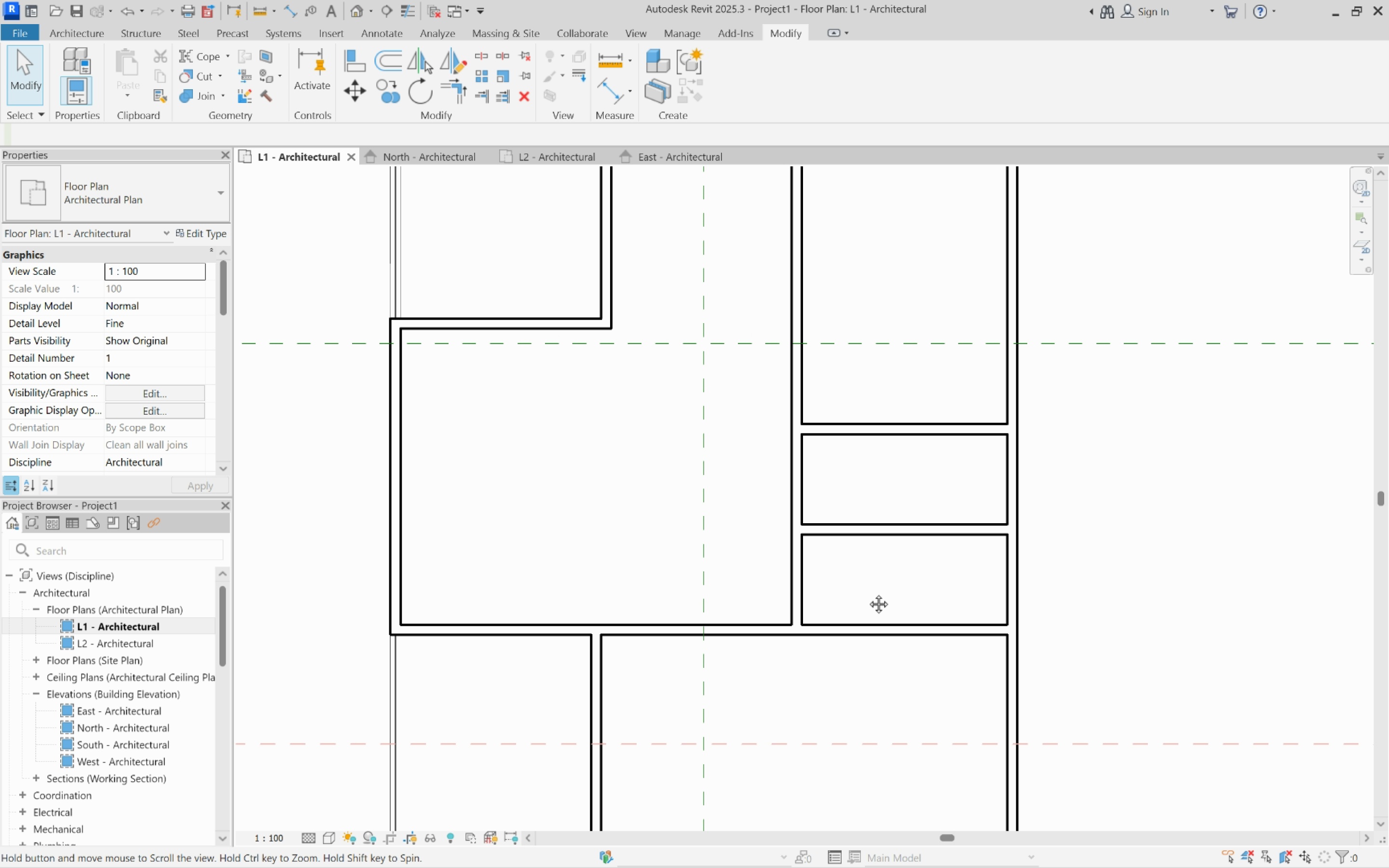 
left_click([77, 31])
 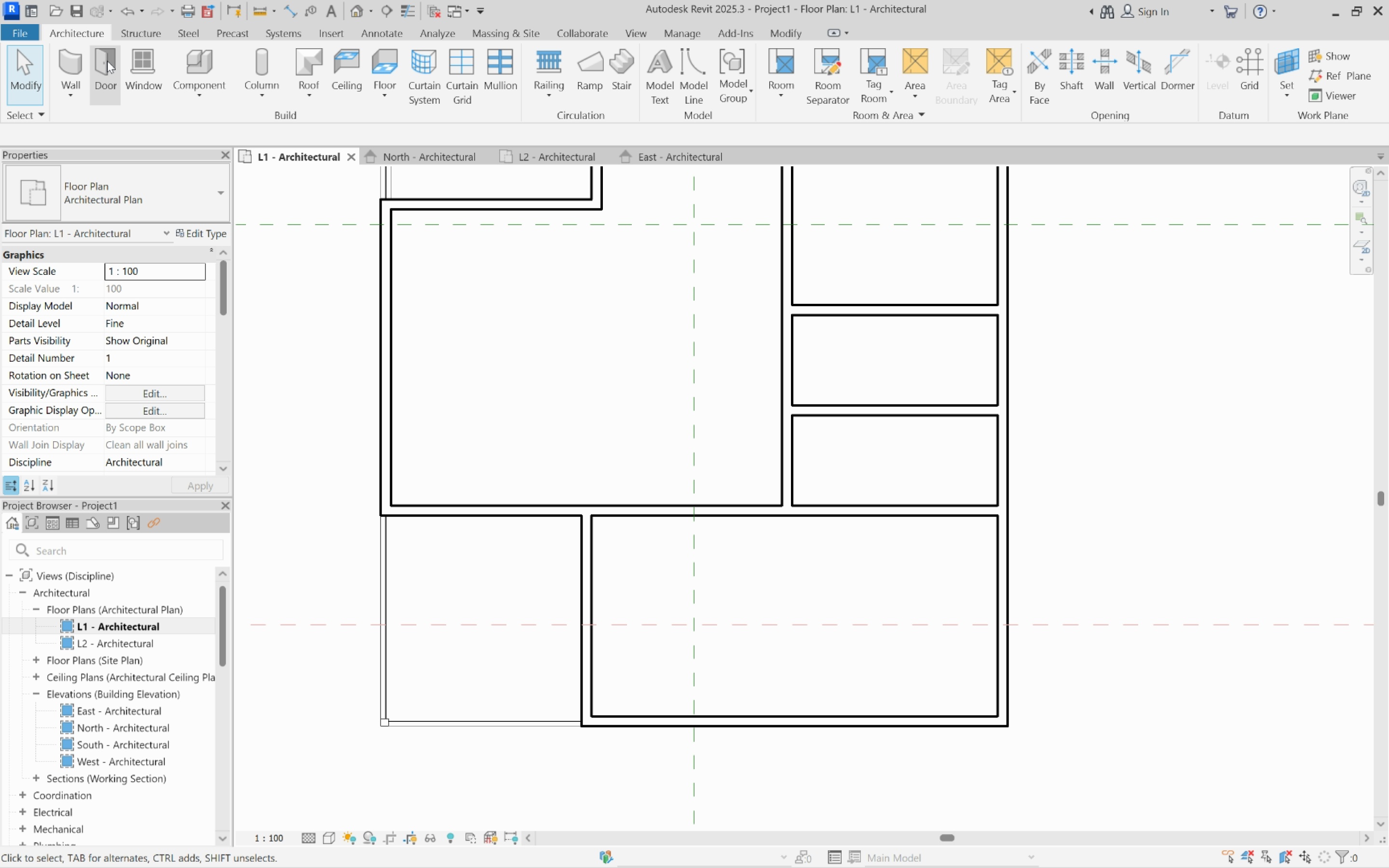 
left_click([107, 61])
 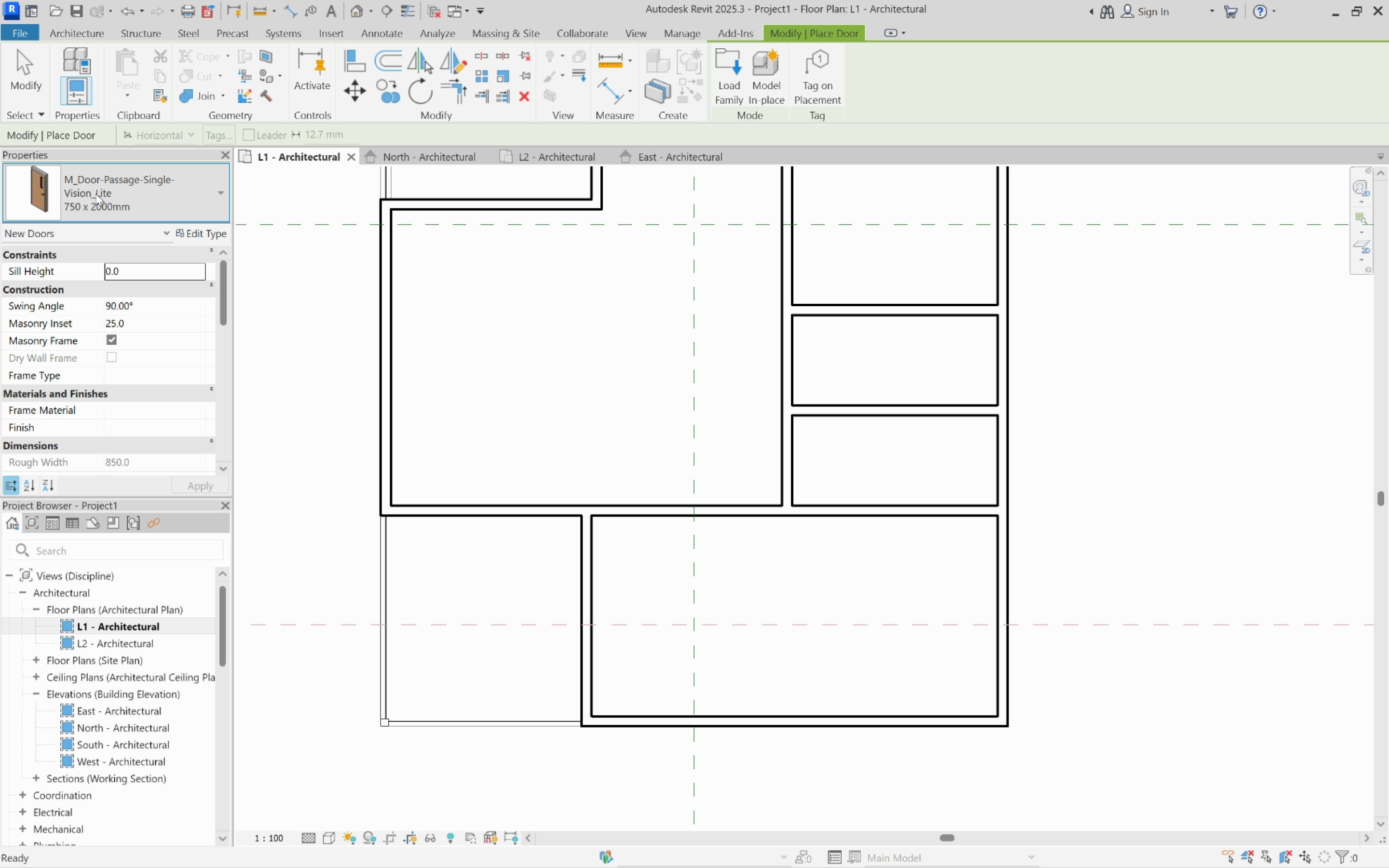 
left_click([95, 193])
 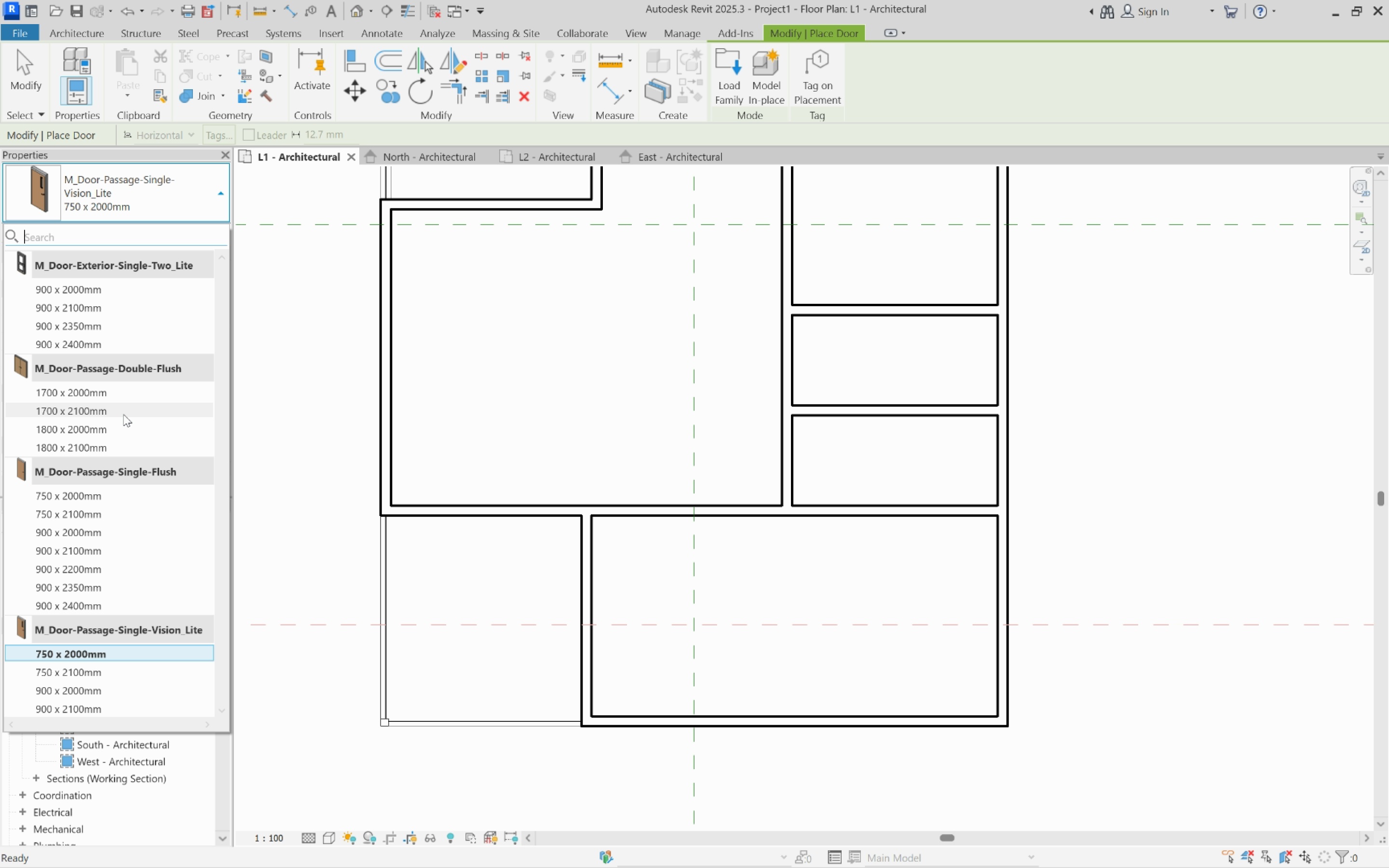 
scroll: coordinate [144, 488], scroll_direction: up, amount: 1.0
 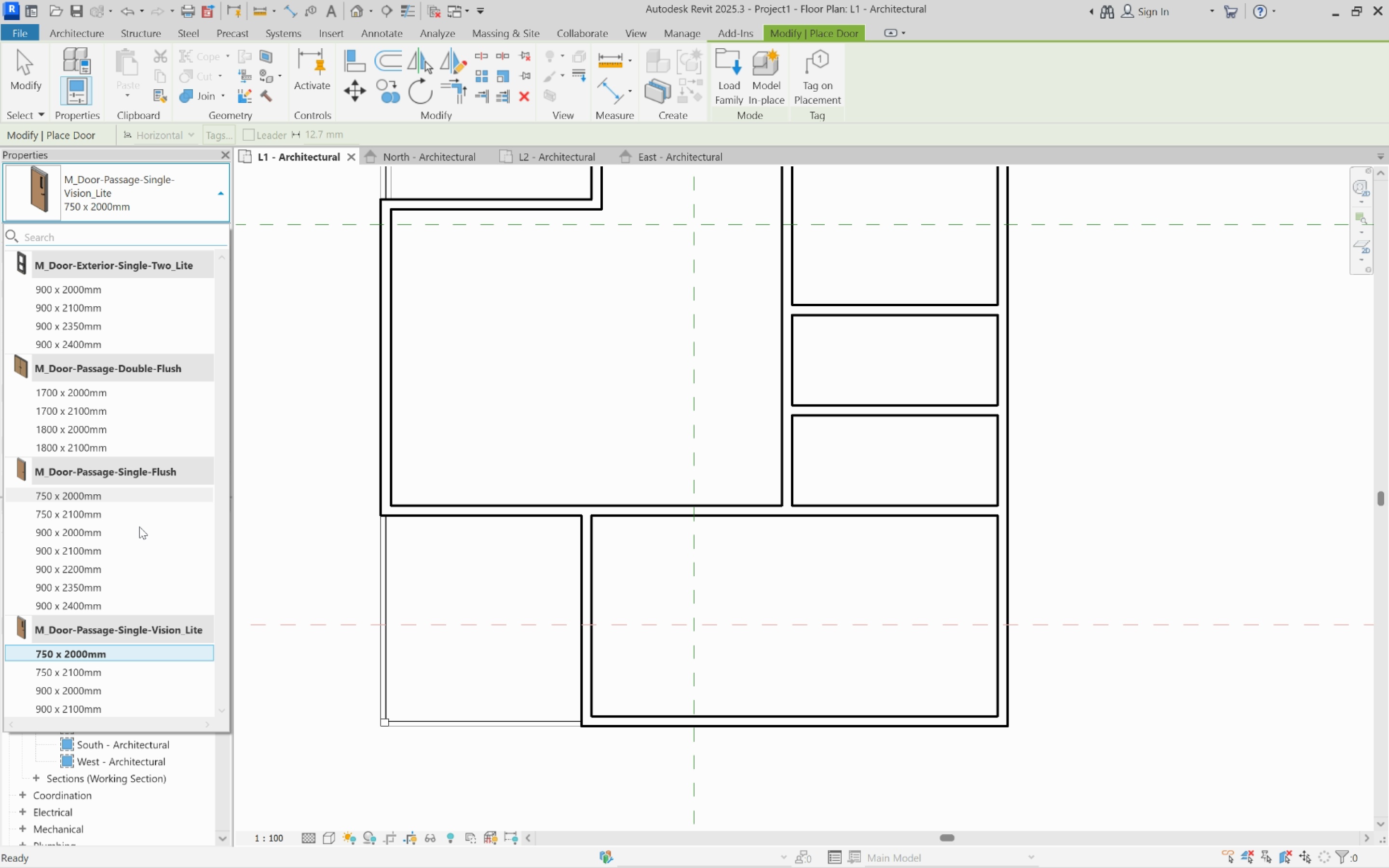 
scroll: coordinate [140, 593], scroll_direction: down, amount: 5.0
 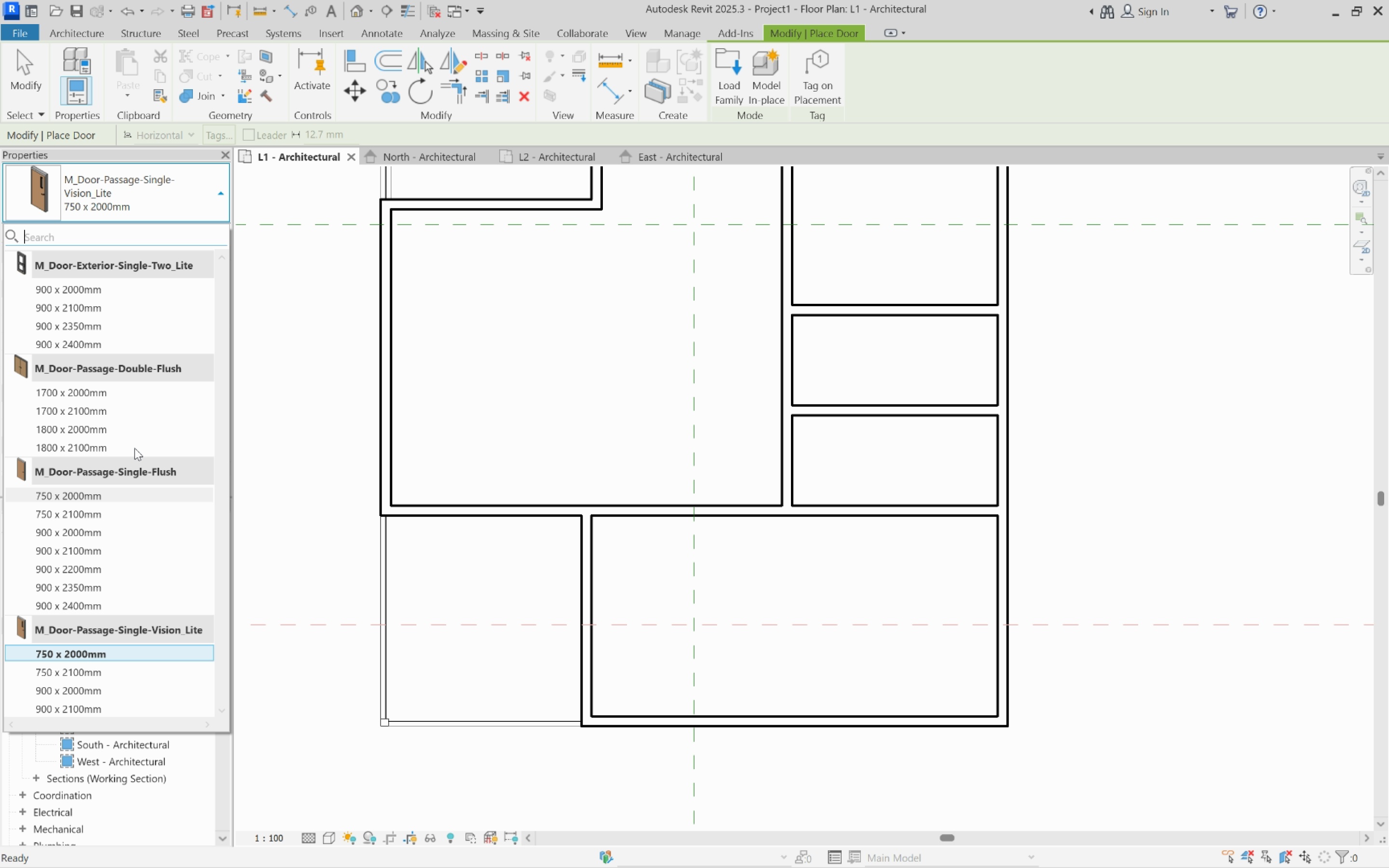 
mouse_move([155, 387])
 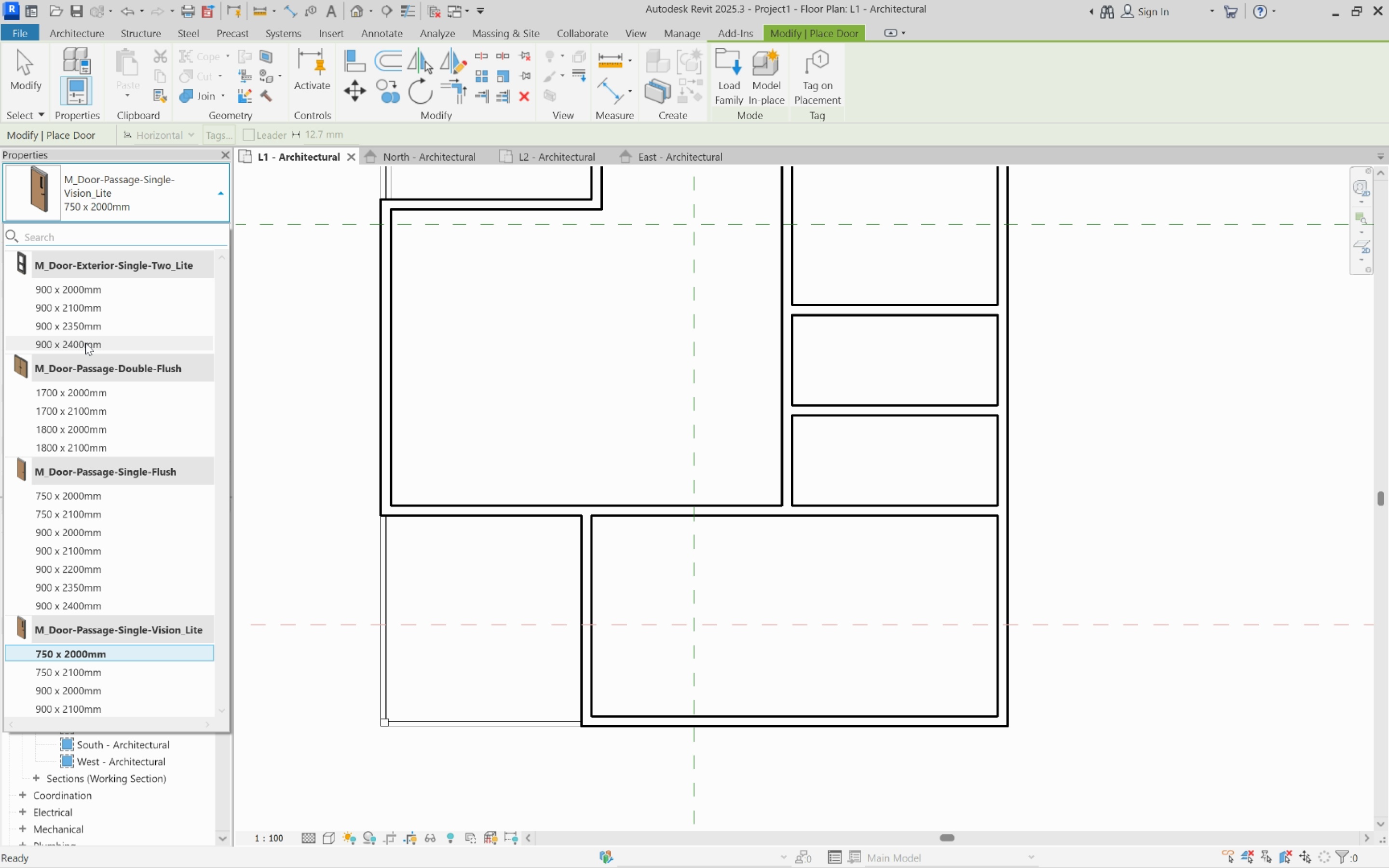 
left_click([85, 344])
 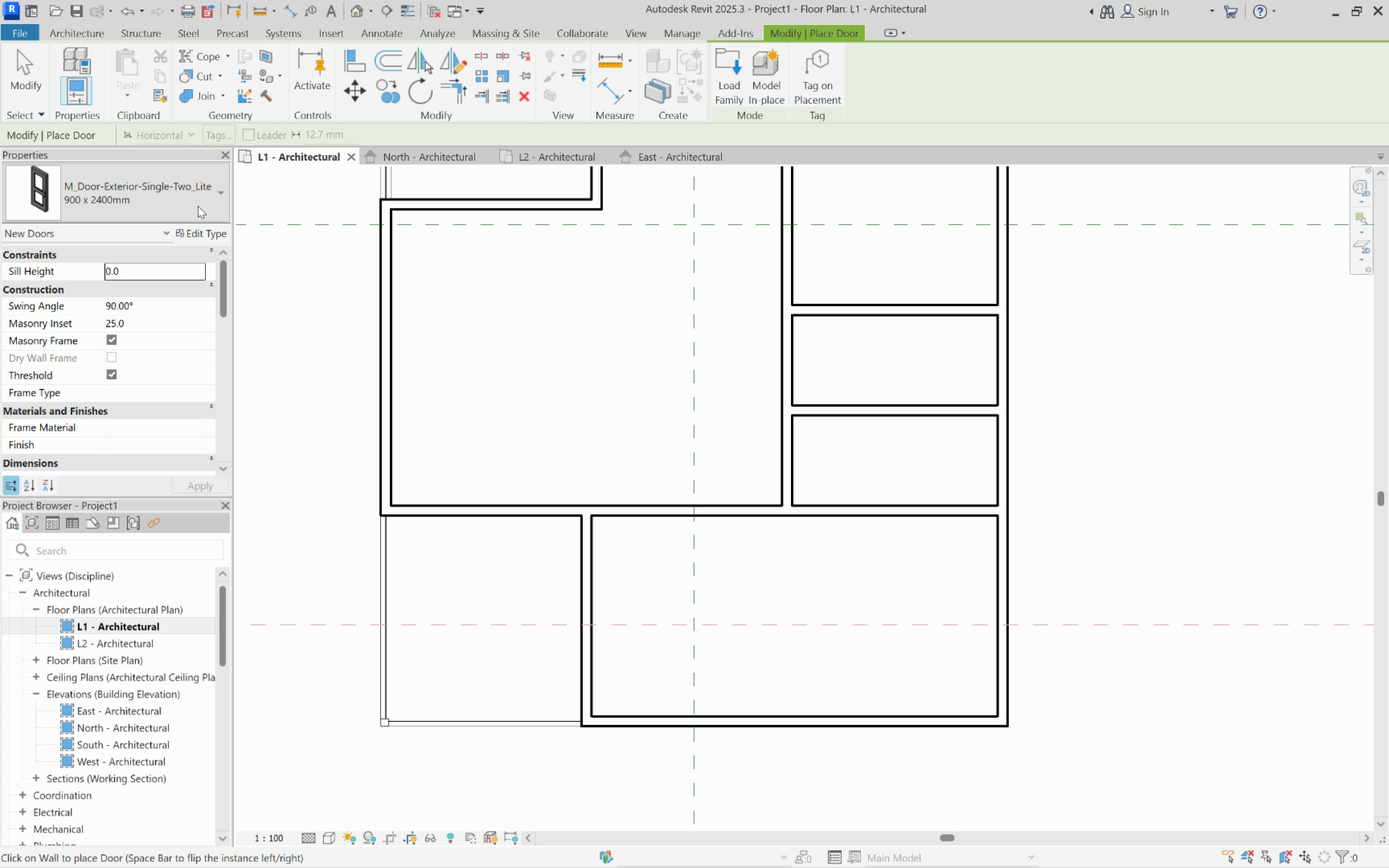 
left_click([167, 211])
 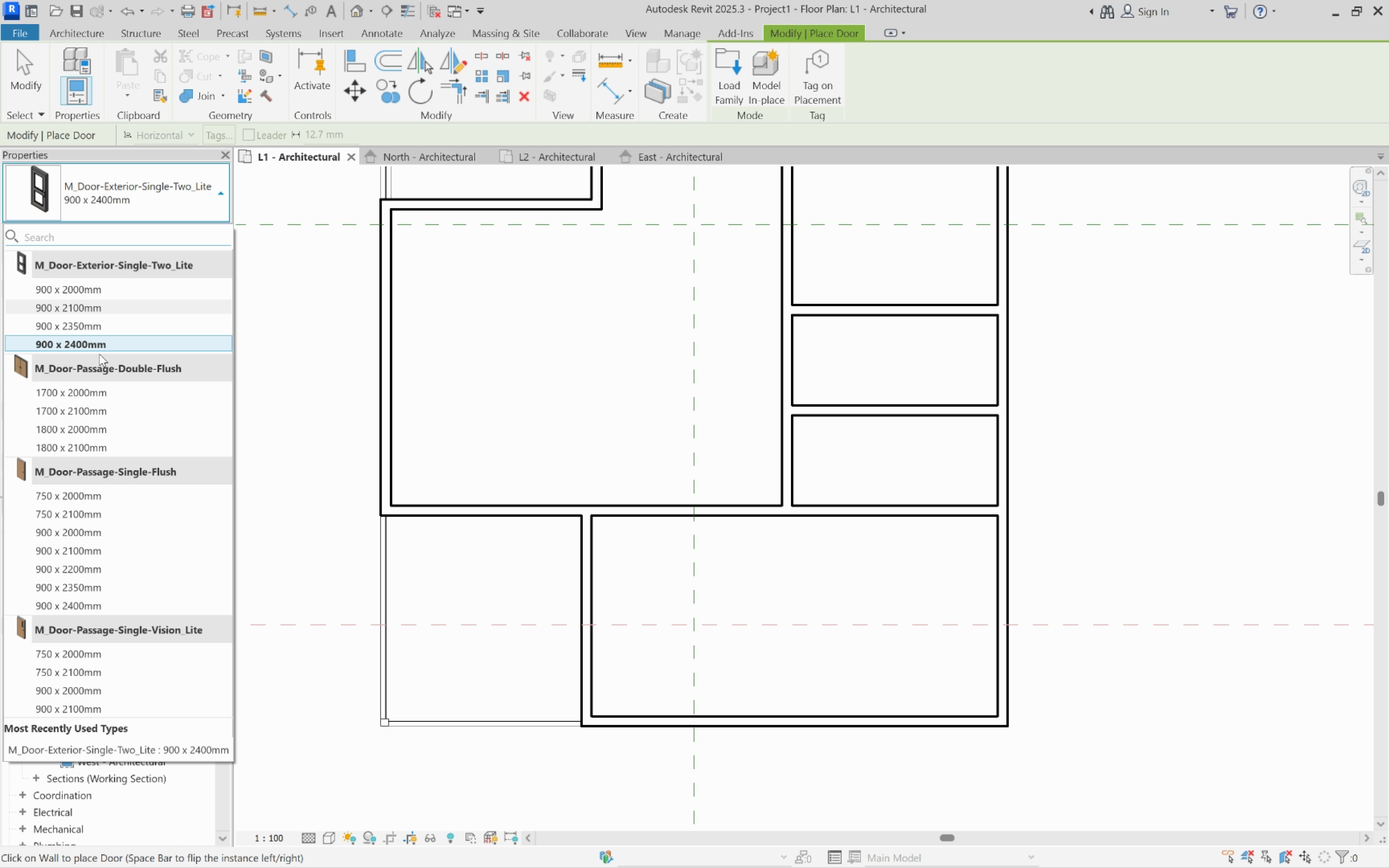 
scroll: coordinate [461, 557], scroll_direction: up, amount: 9.0
 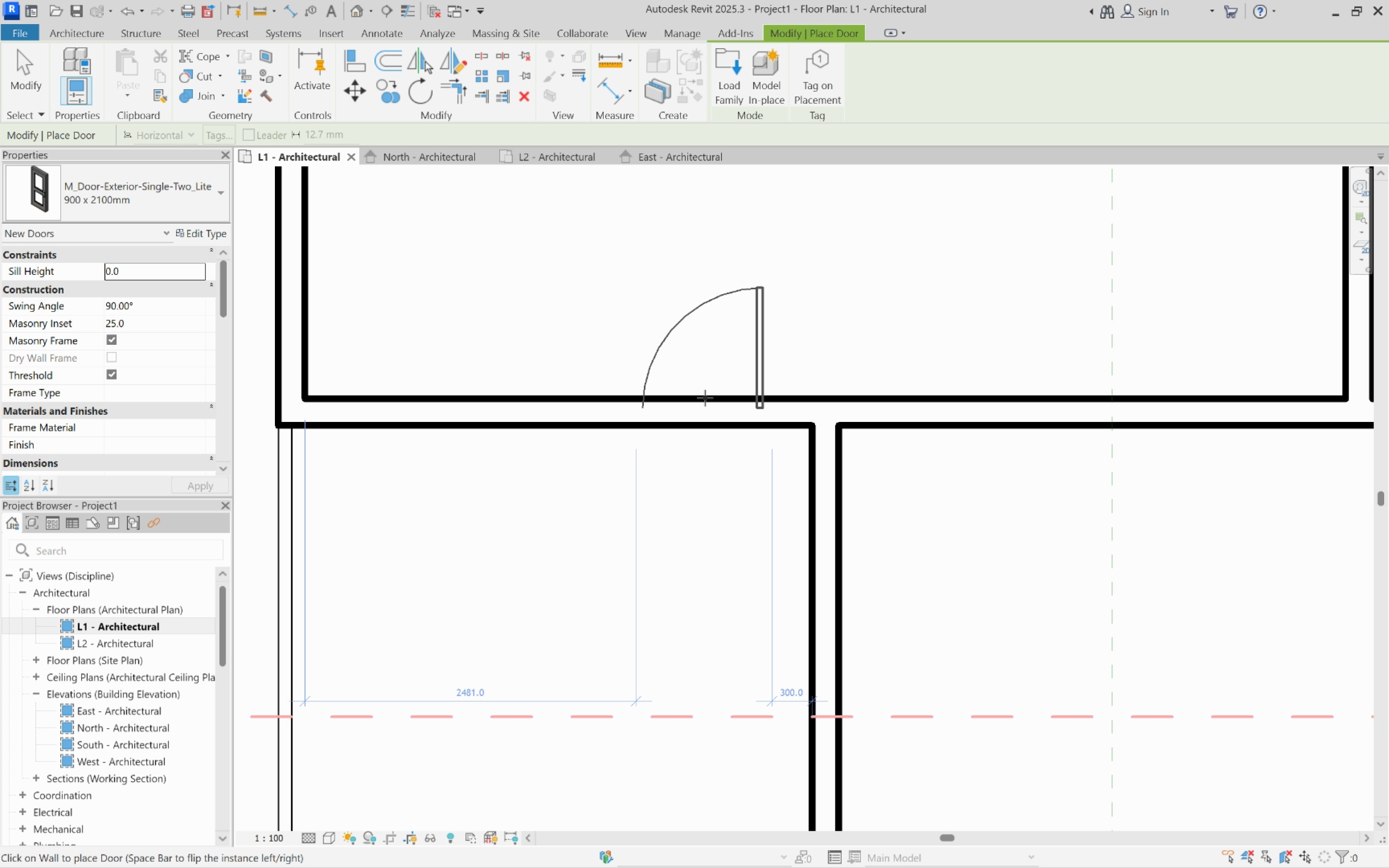 
left_click([705, 398])
 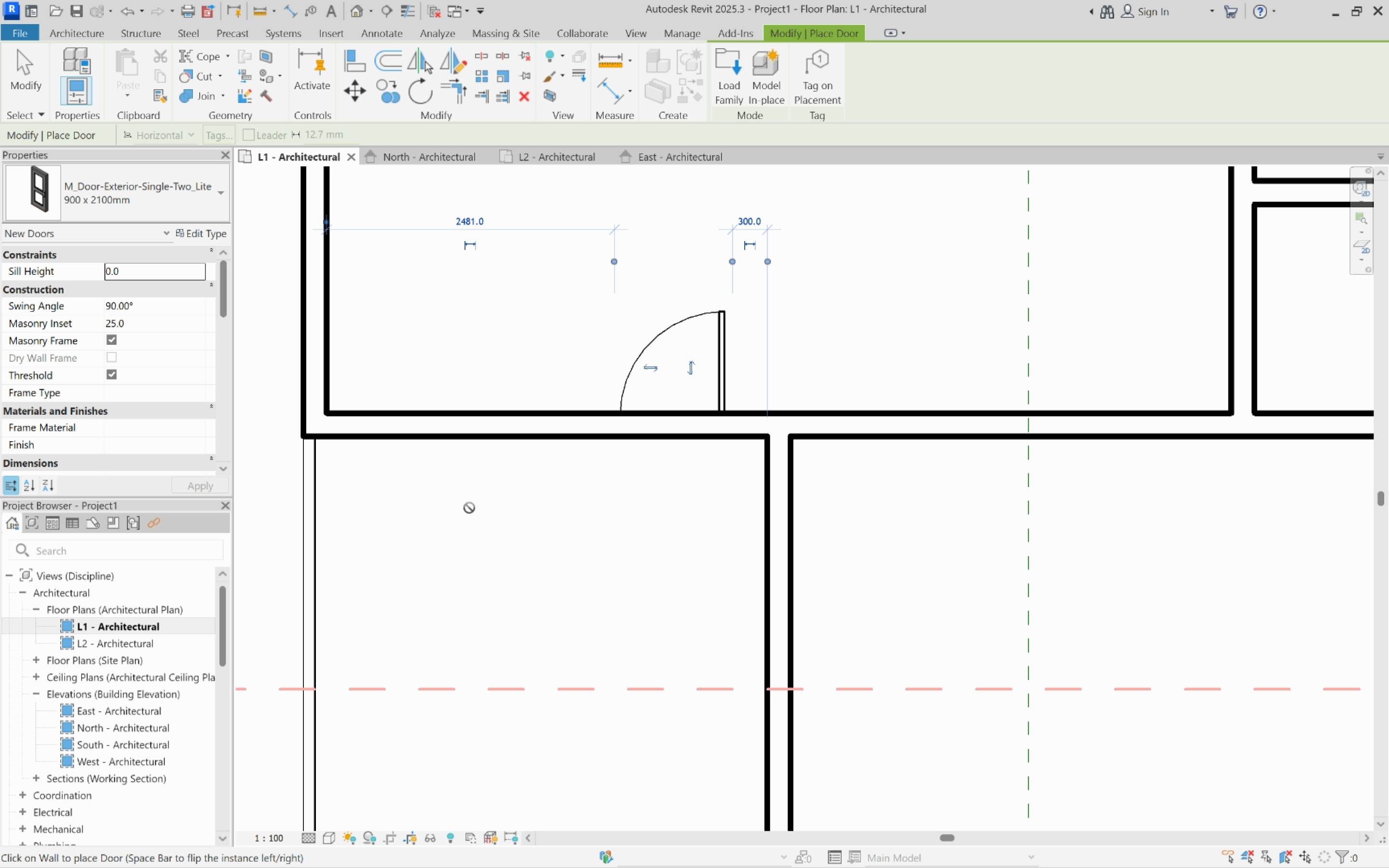 
scroll: coordinate [469, 508], scroll_direction: down, amount: 4.0
 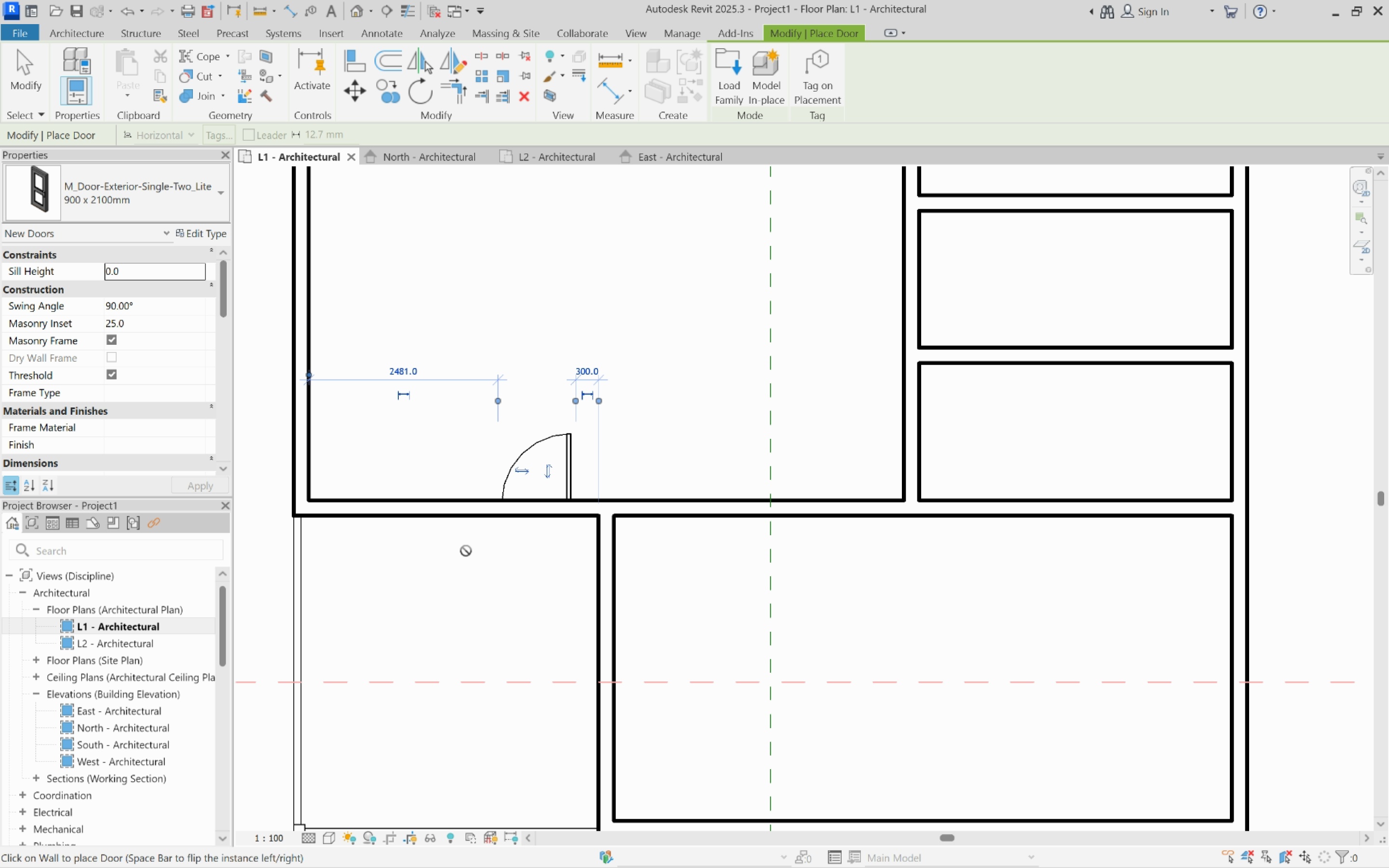 
key(Escape)
 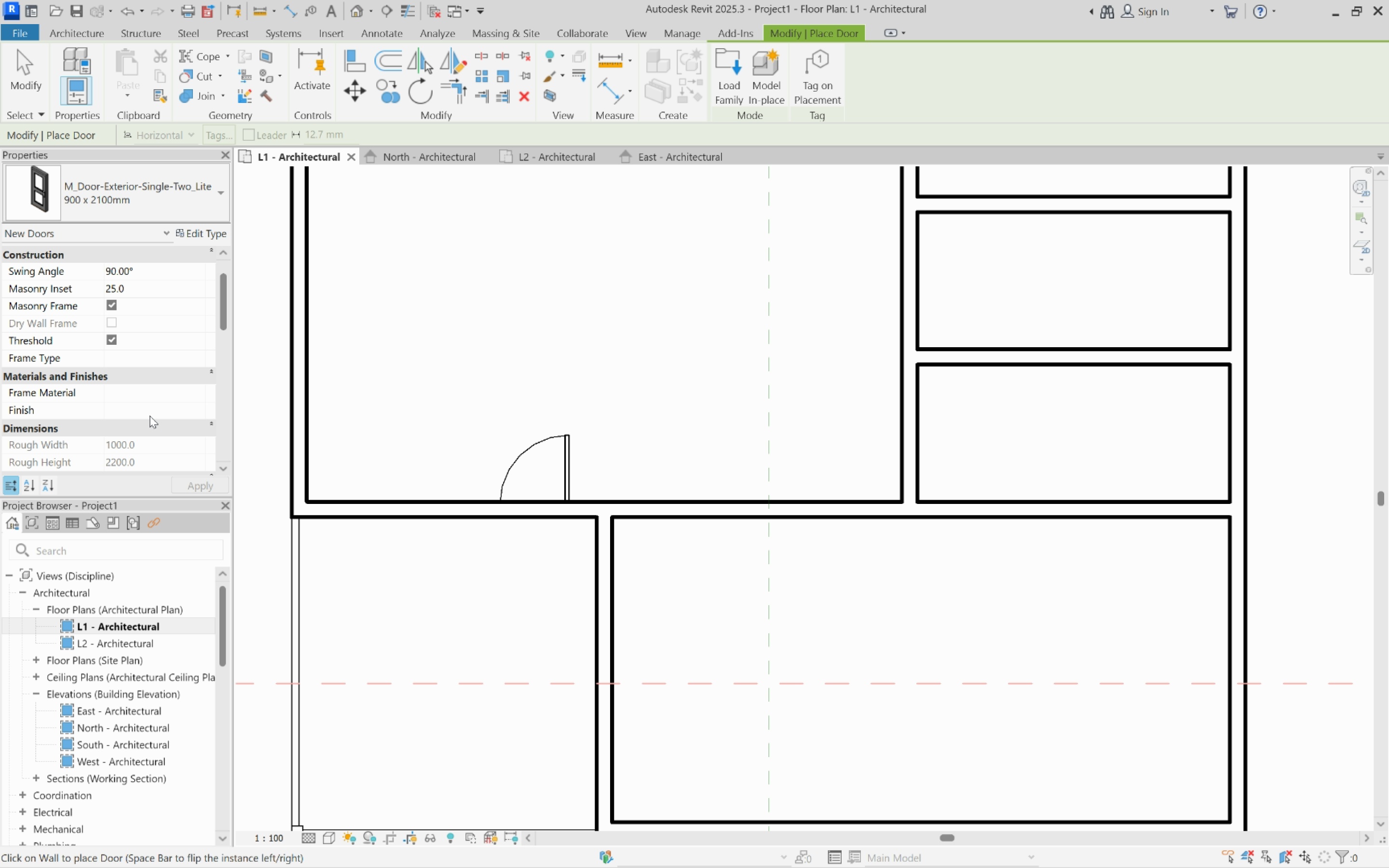 
scroll: coordinate [150, 416], scroll_direction: down, amount: 4.0
 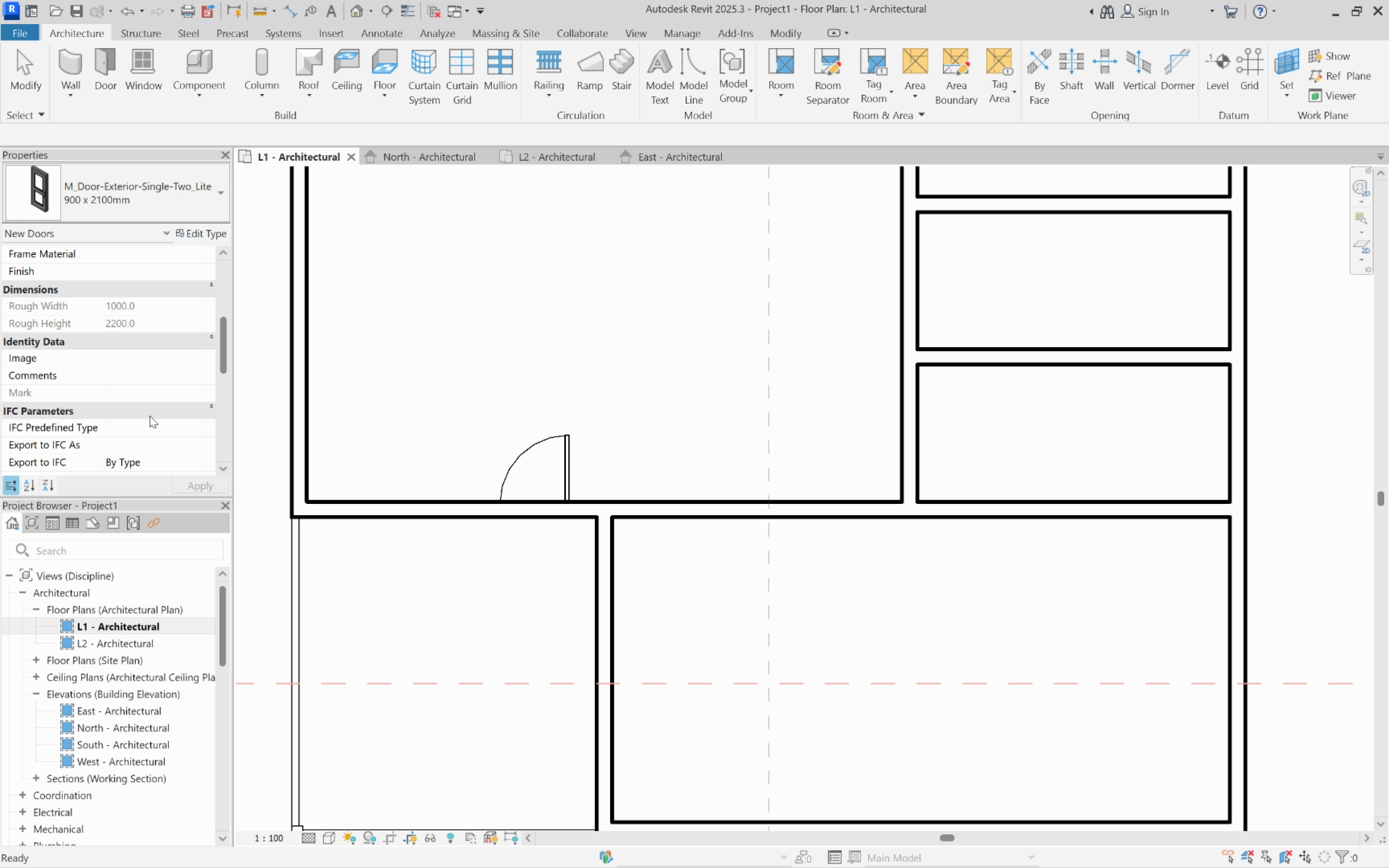 
key(Escape)
 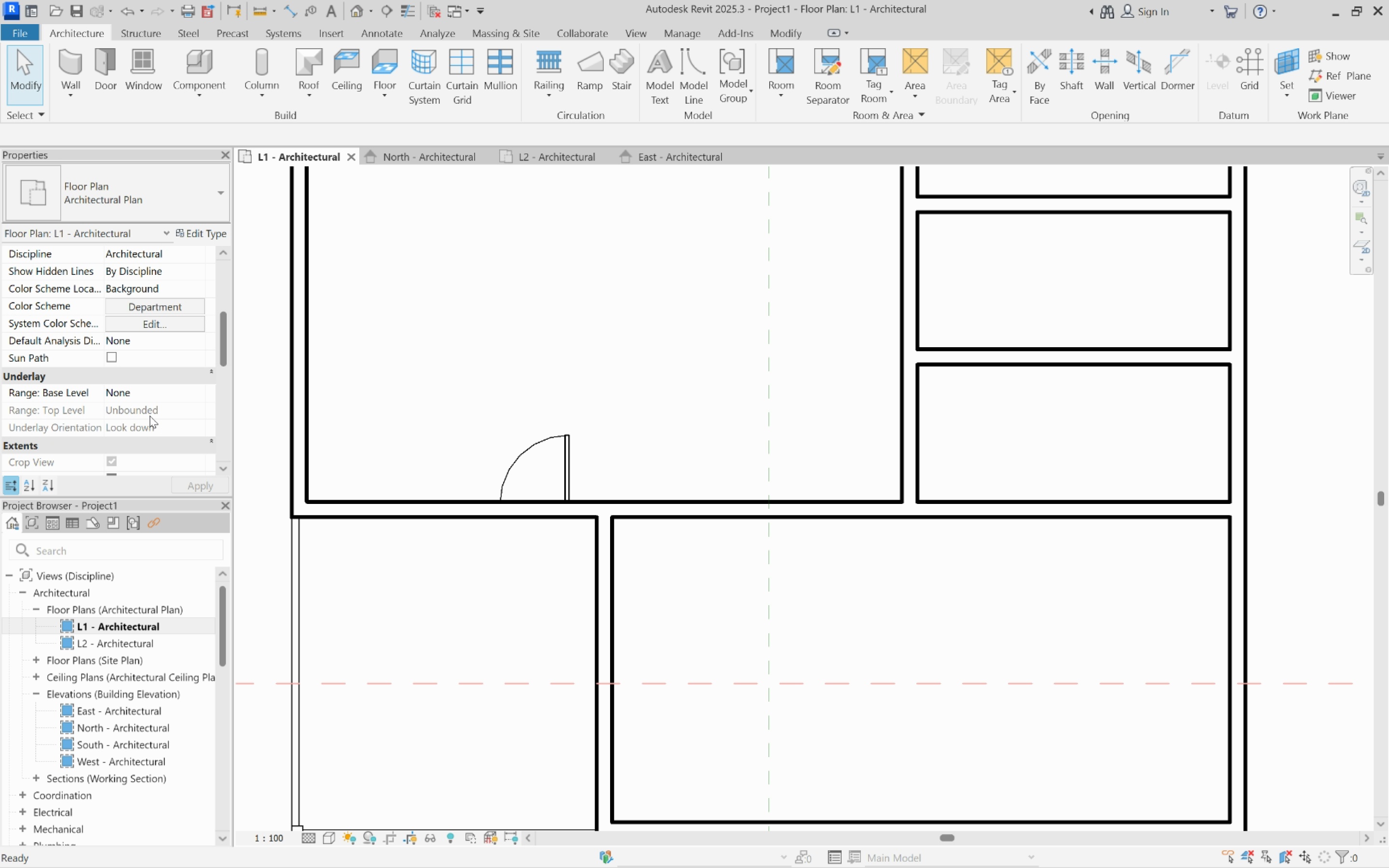 
key(Escape)
 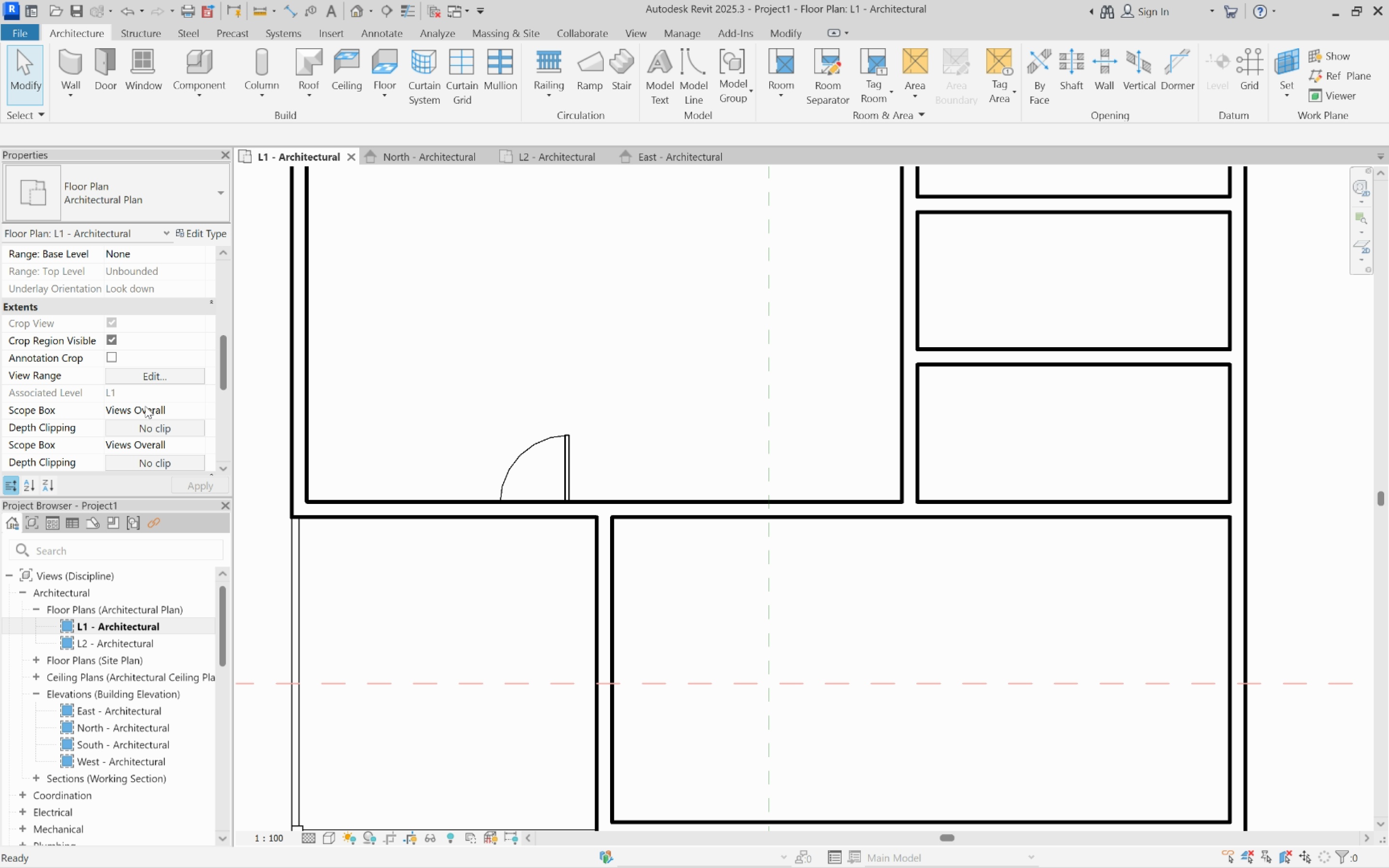 
scroll: coordinate [145, 406], scroll_direction: down, amount: 4.0
 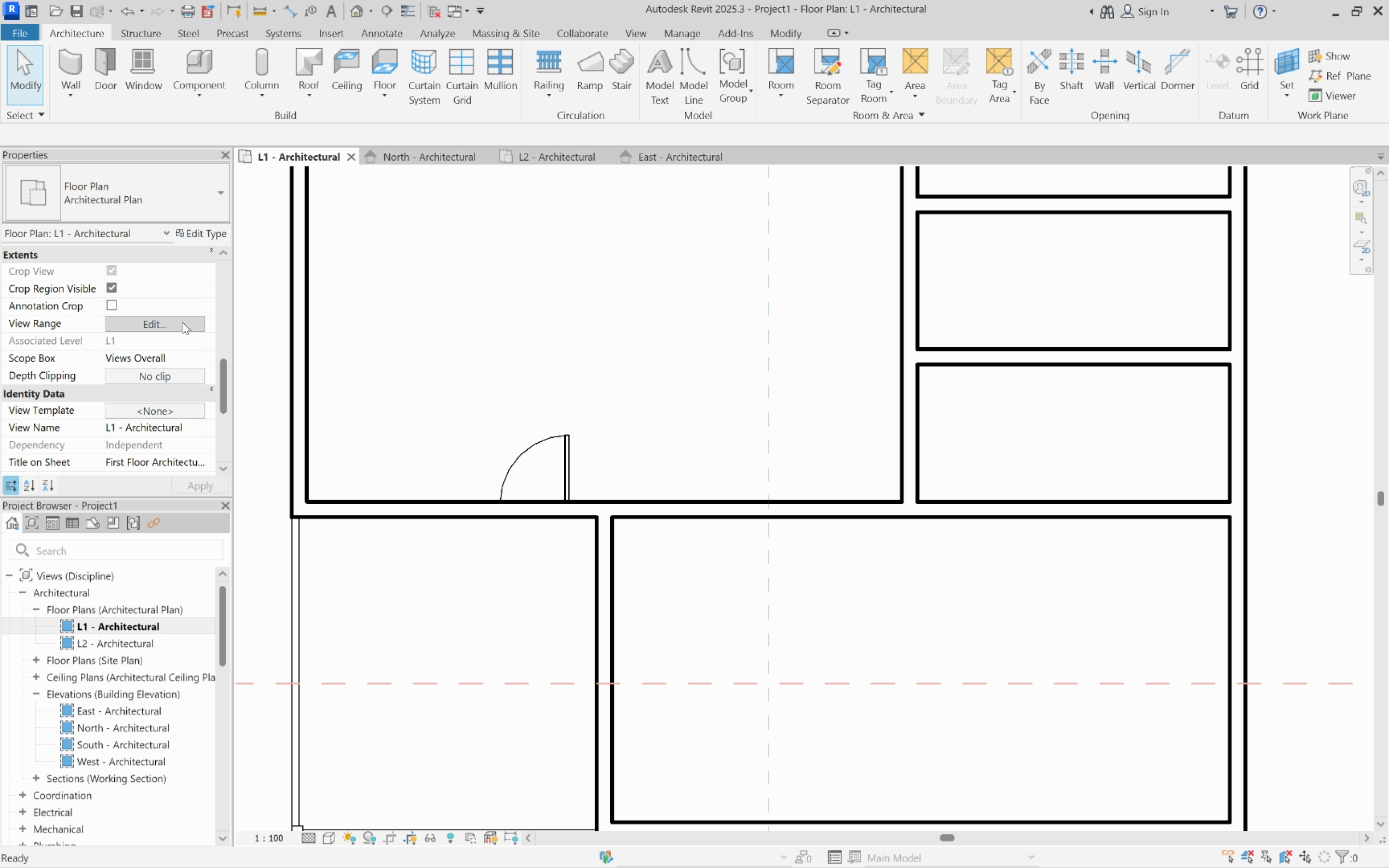 
left_click([182, 322])
 